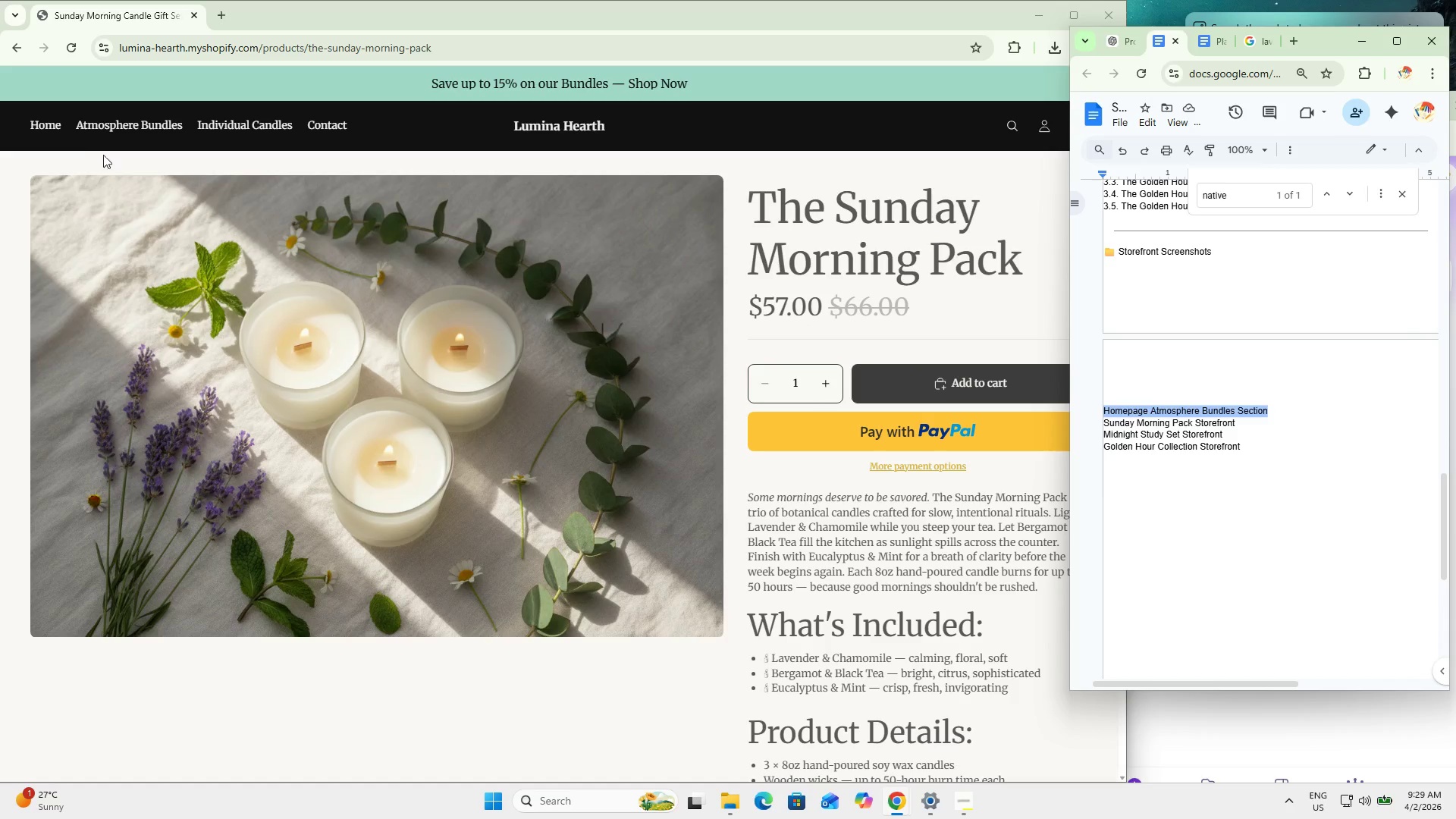 
left_click([44, 127])
 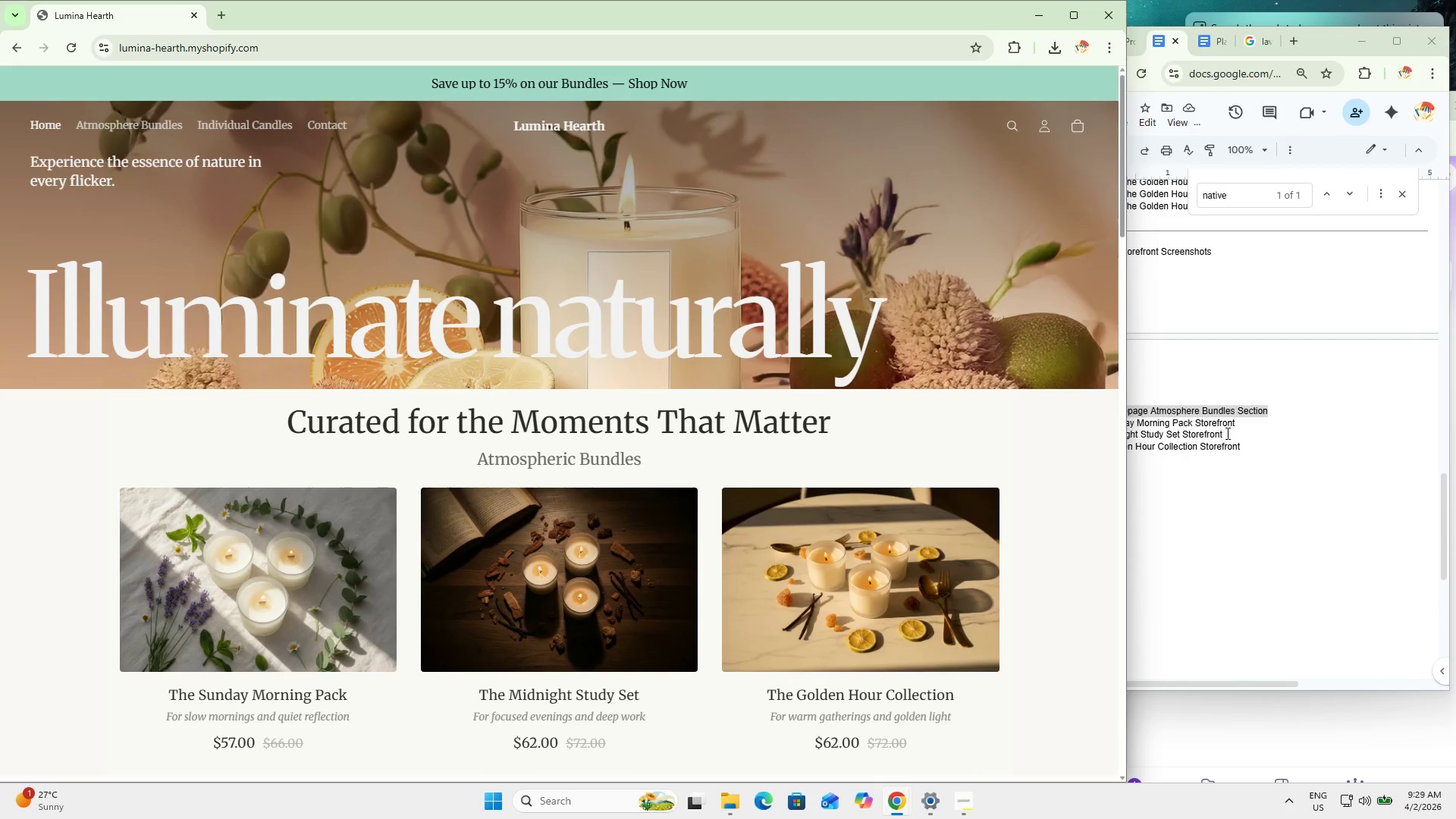 
scroll: coordinate [855, 375], scroll_direction: up, amount: 5.0
 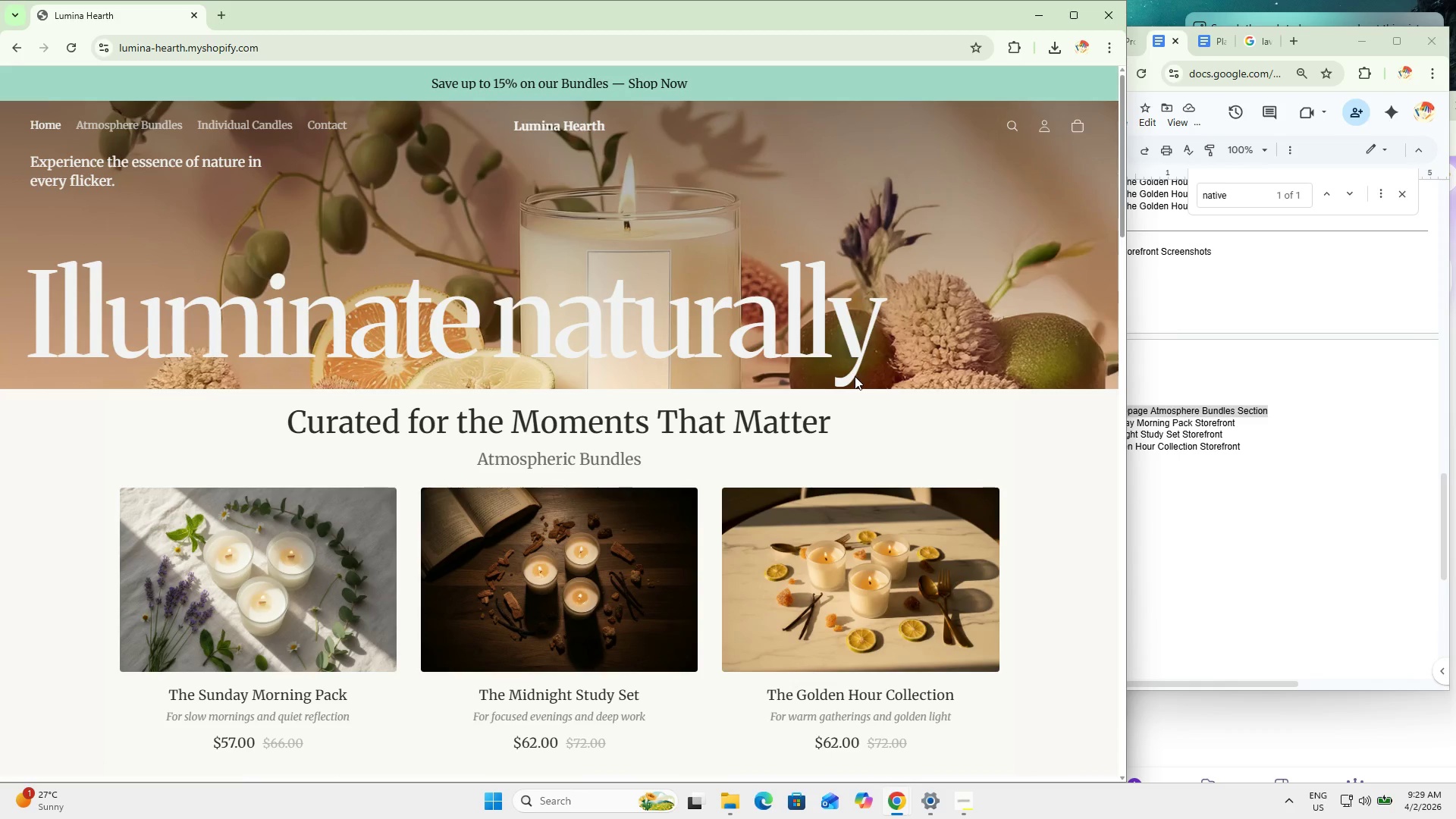 
key(Meta+MetaLeft)
 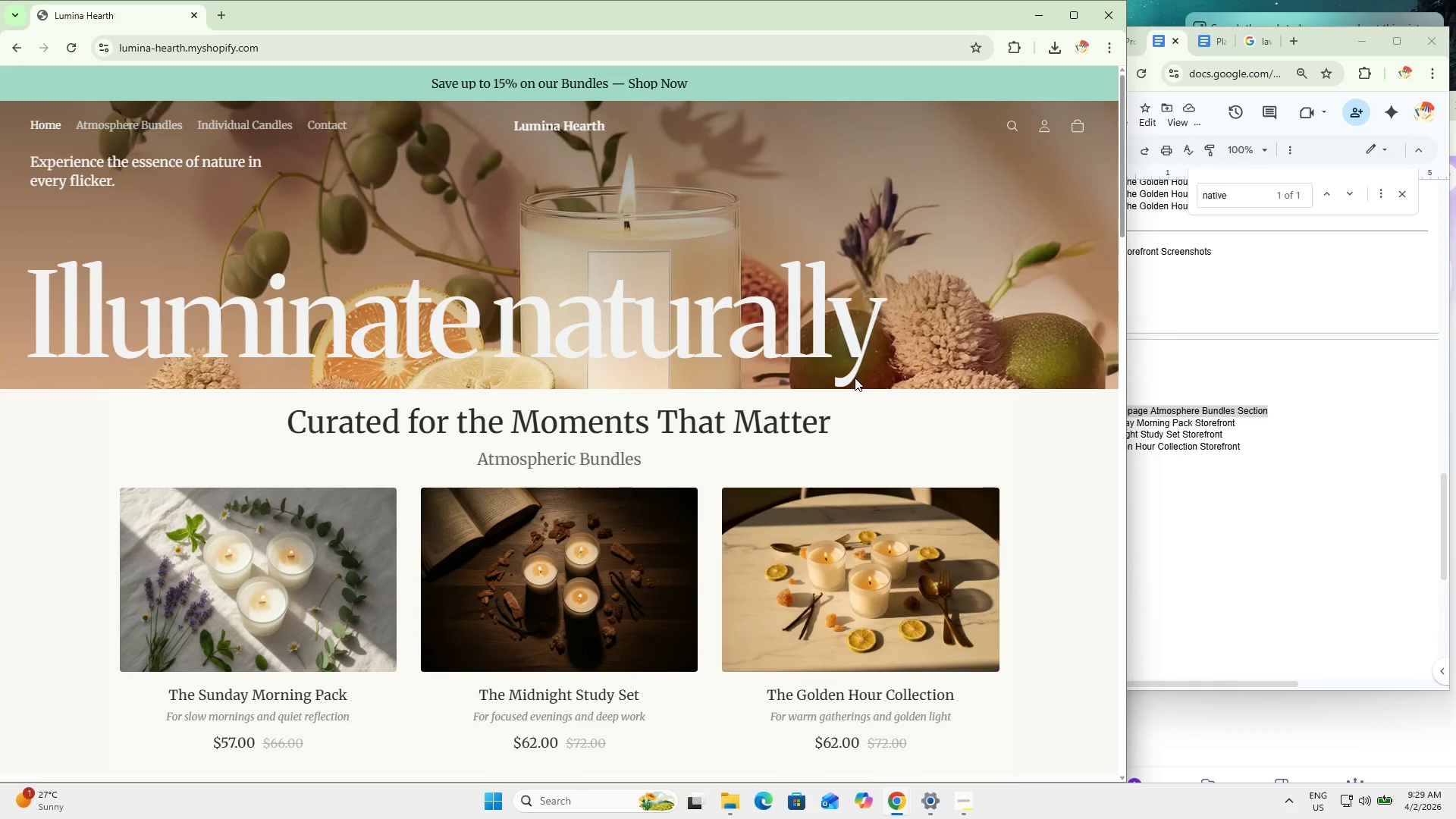 
key(Meta+Shift+ShiftLeft)
 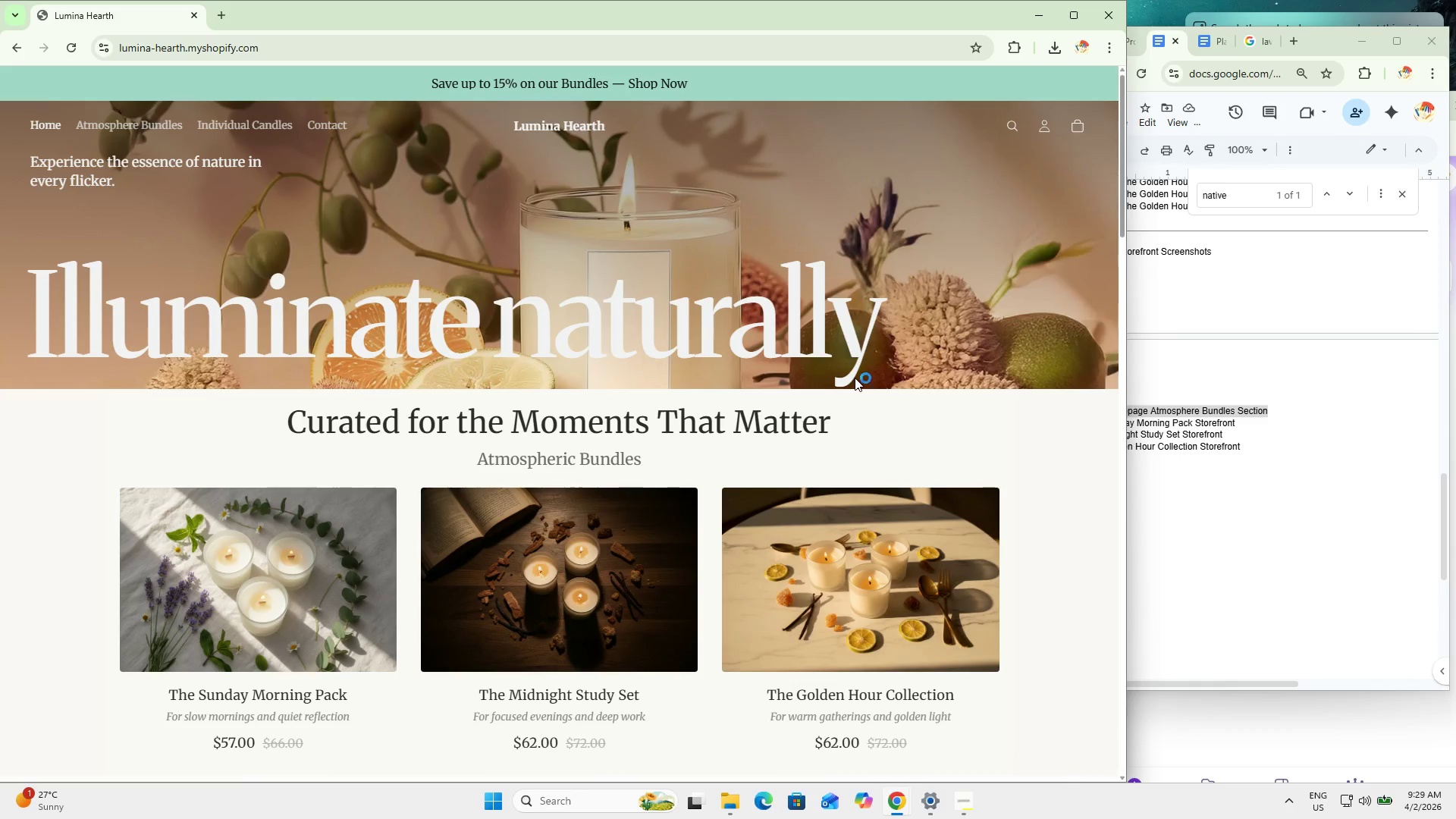 
key(Meta+Shift+S)
 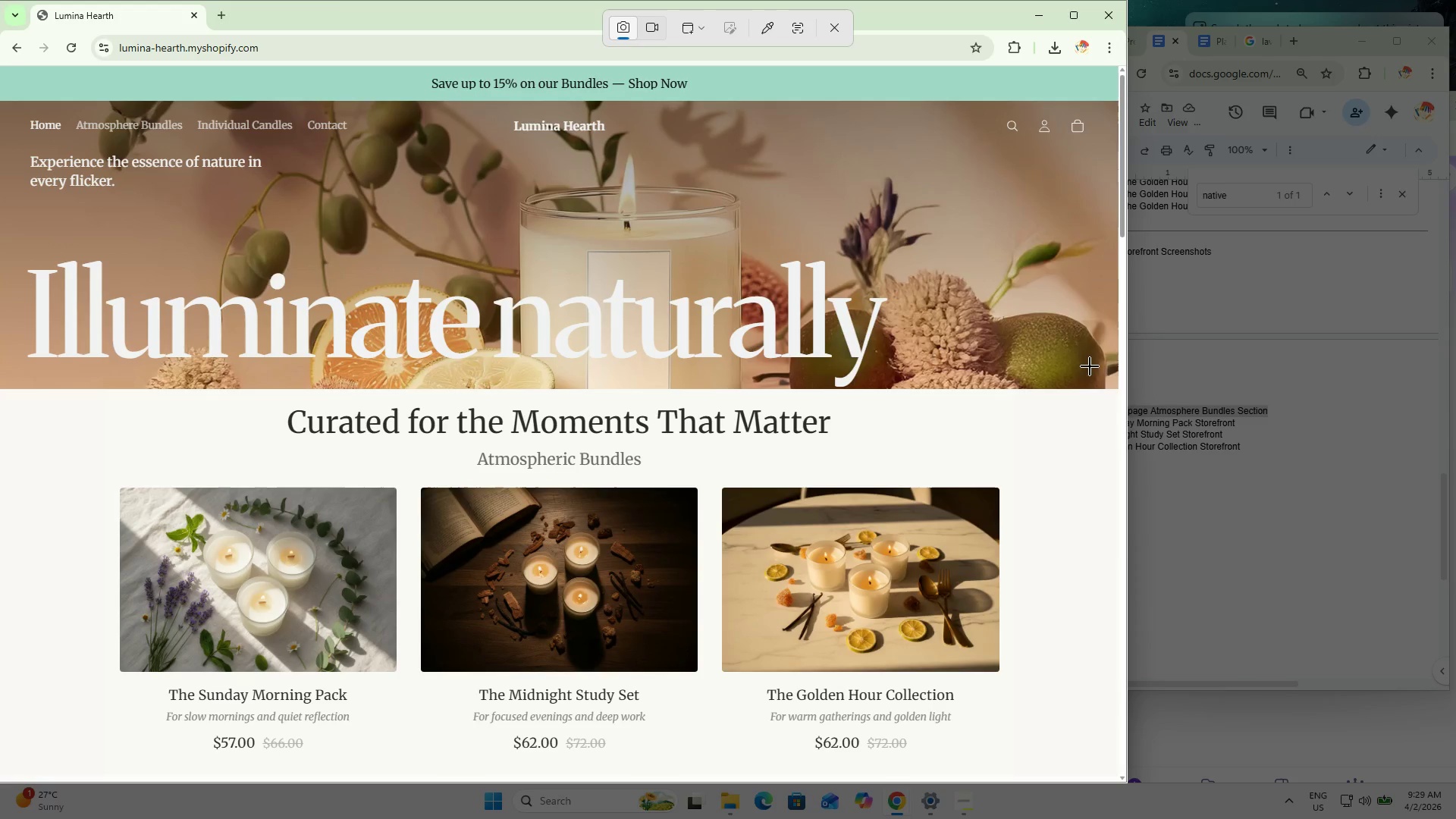 
wait(14.36)
 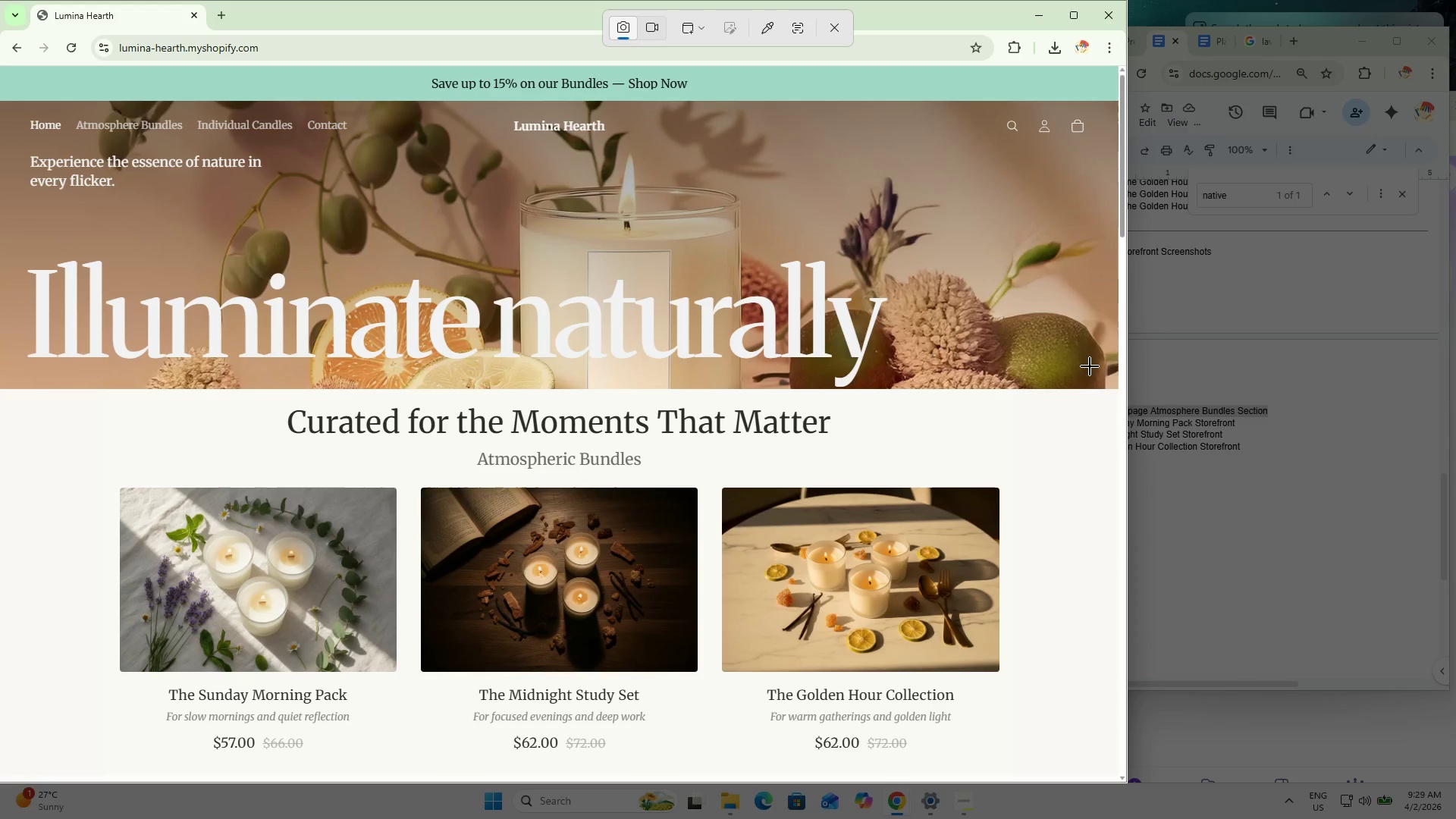 
left_click_drag(start_coordinate=[371, 15], to_coordinate=[441, 199])
 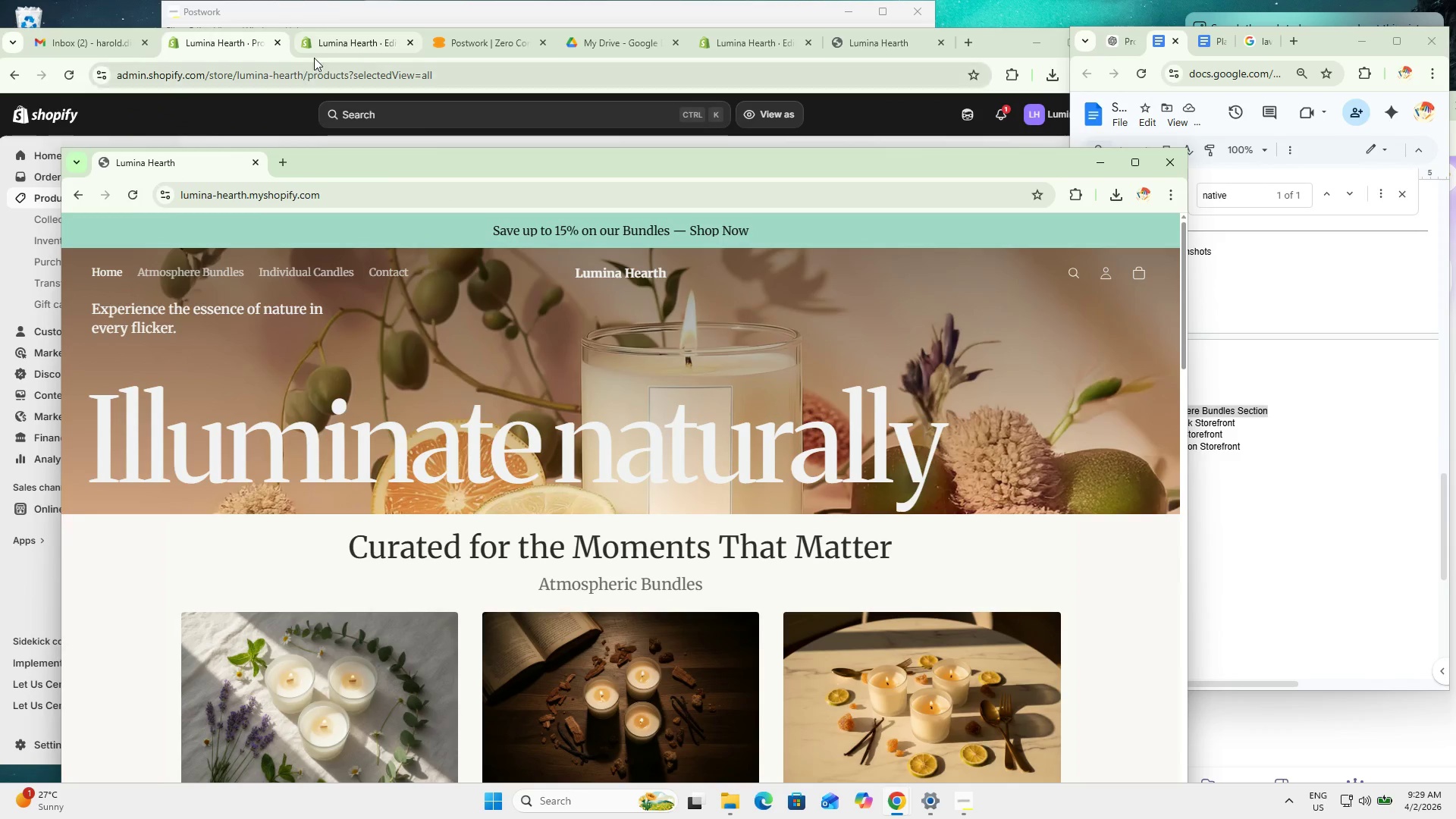 
left_click([321, 41])
 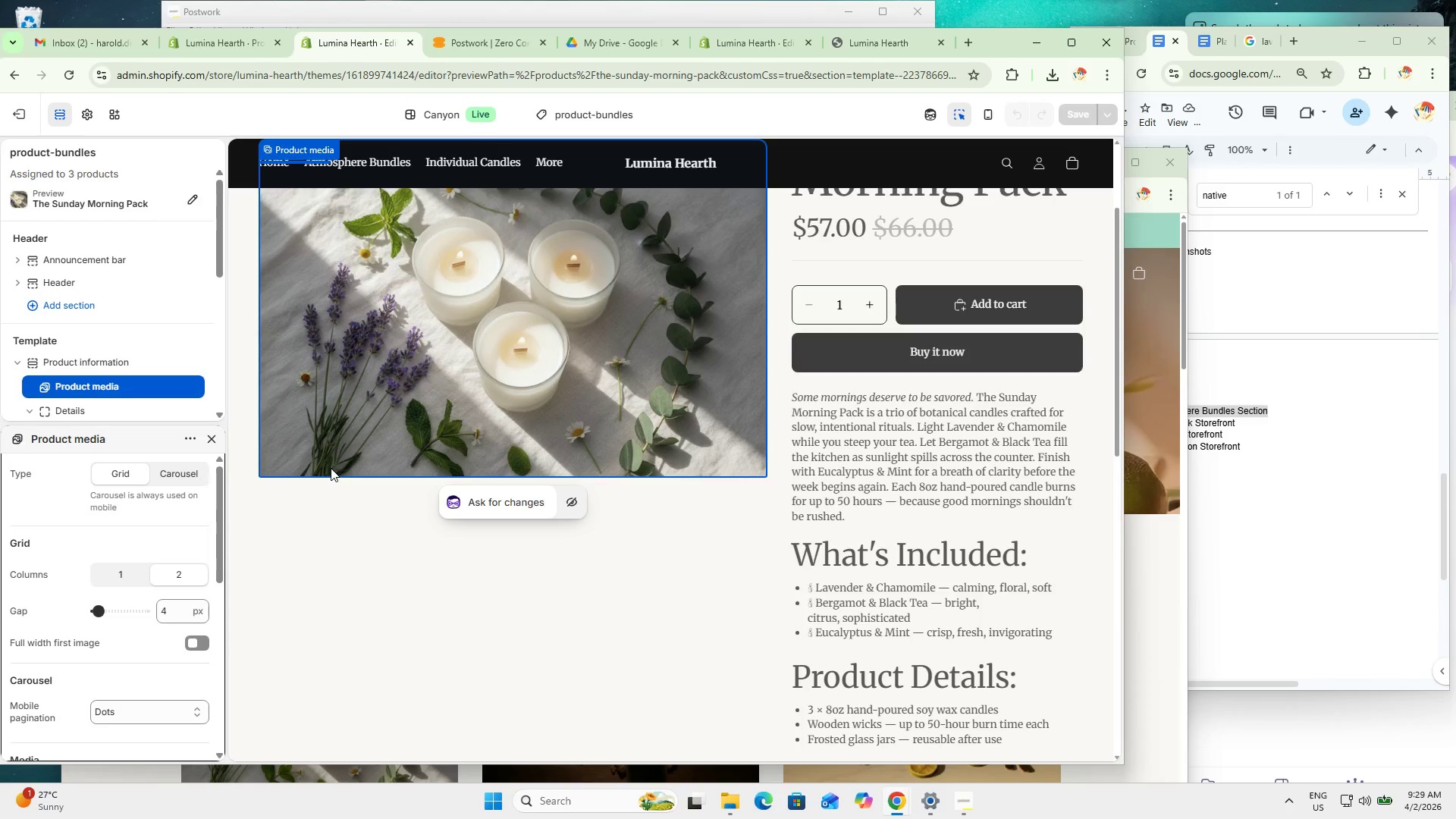 
left_click([269, 198])
 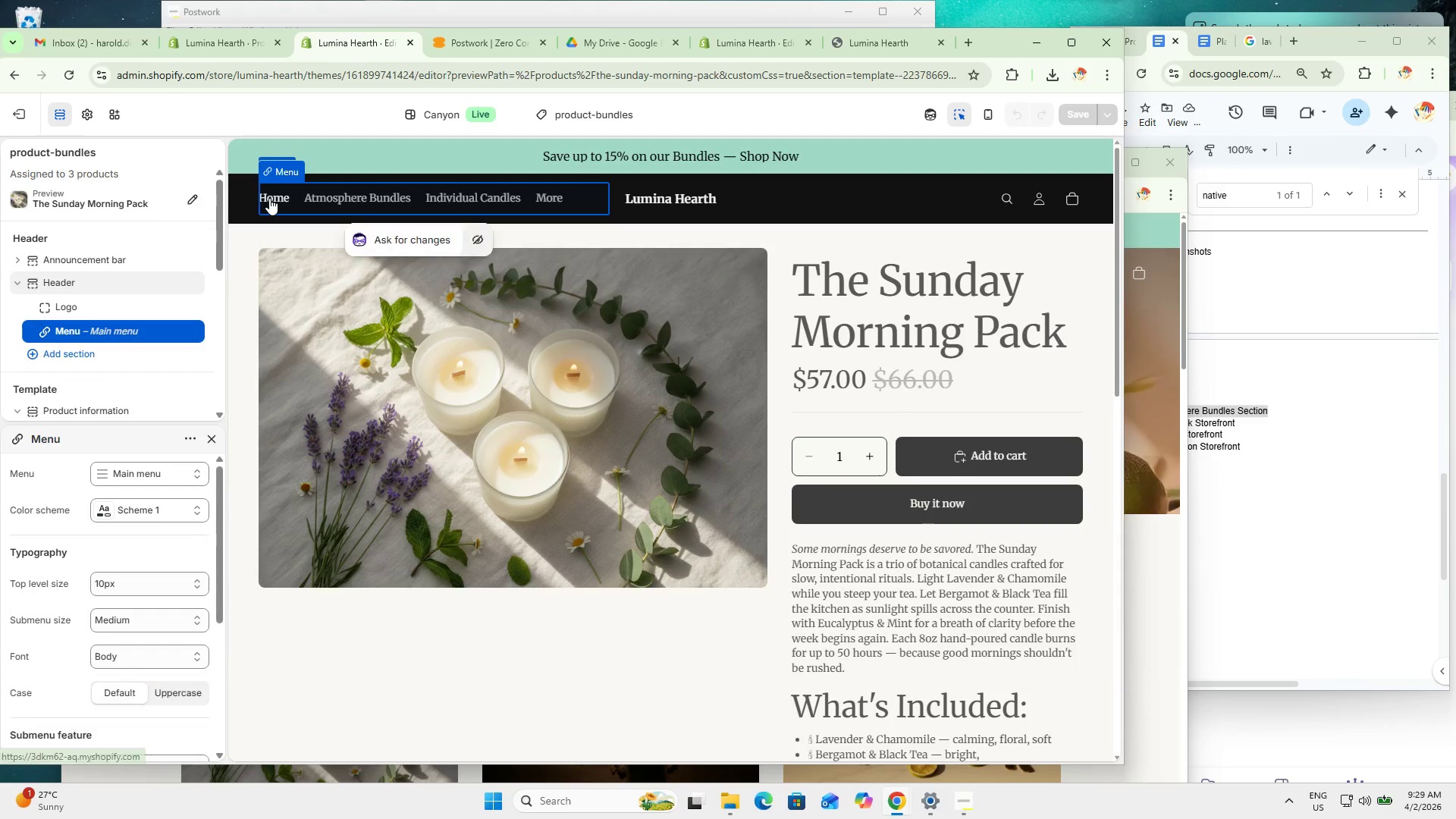 
scroll: coordinate [394, 255], scroll_direction: up, amount: 11.0
 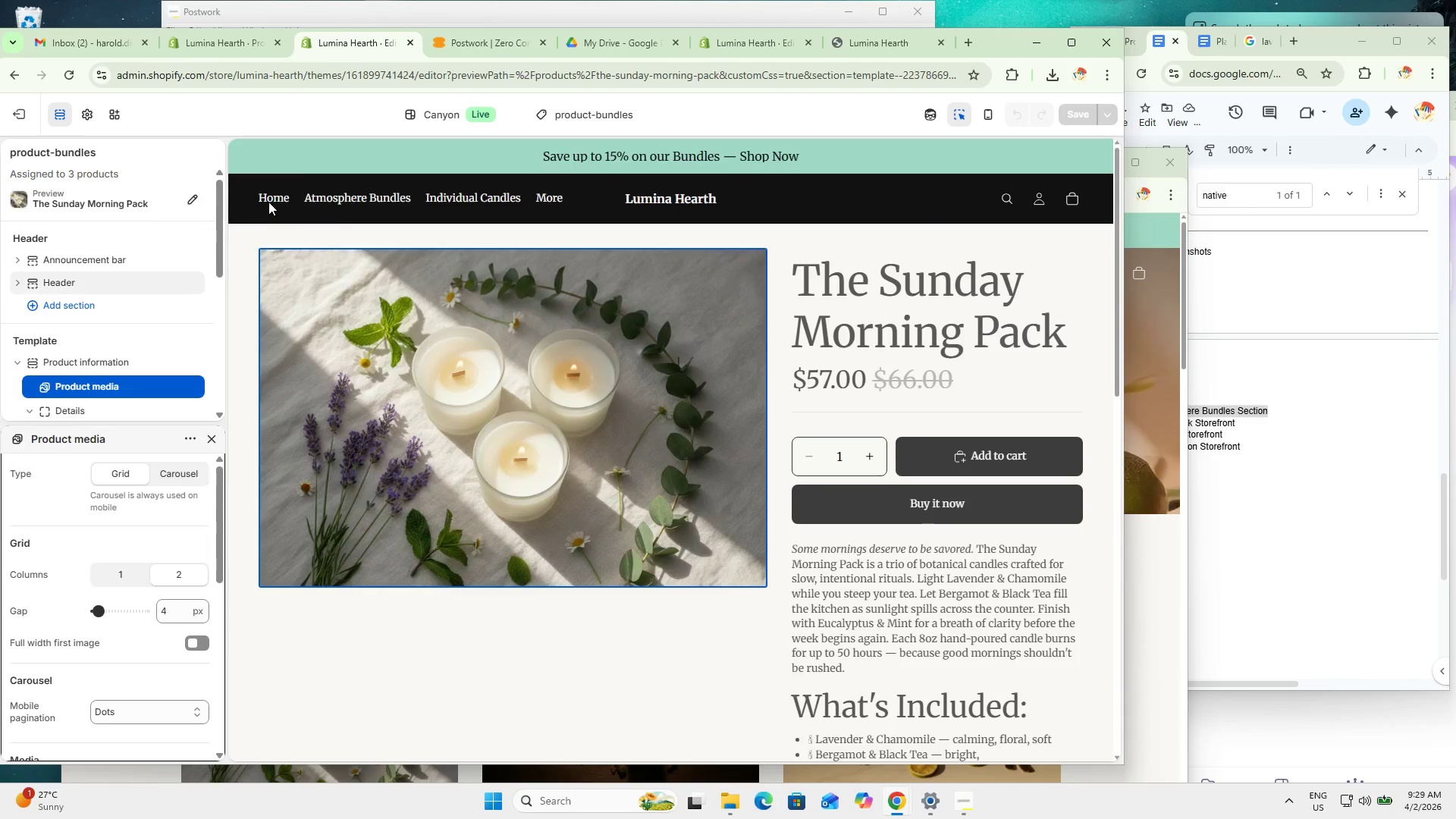 
left_click([269, 198])
 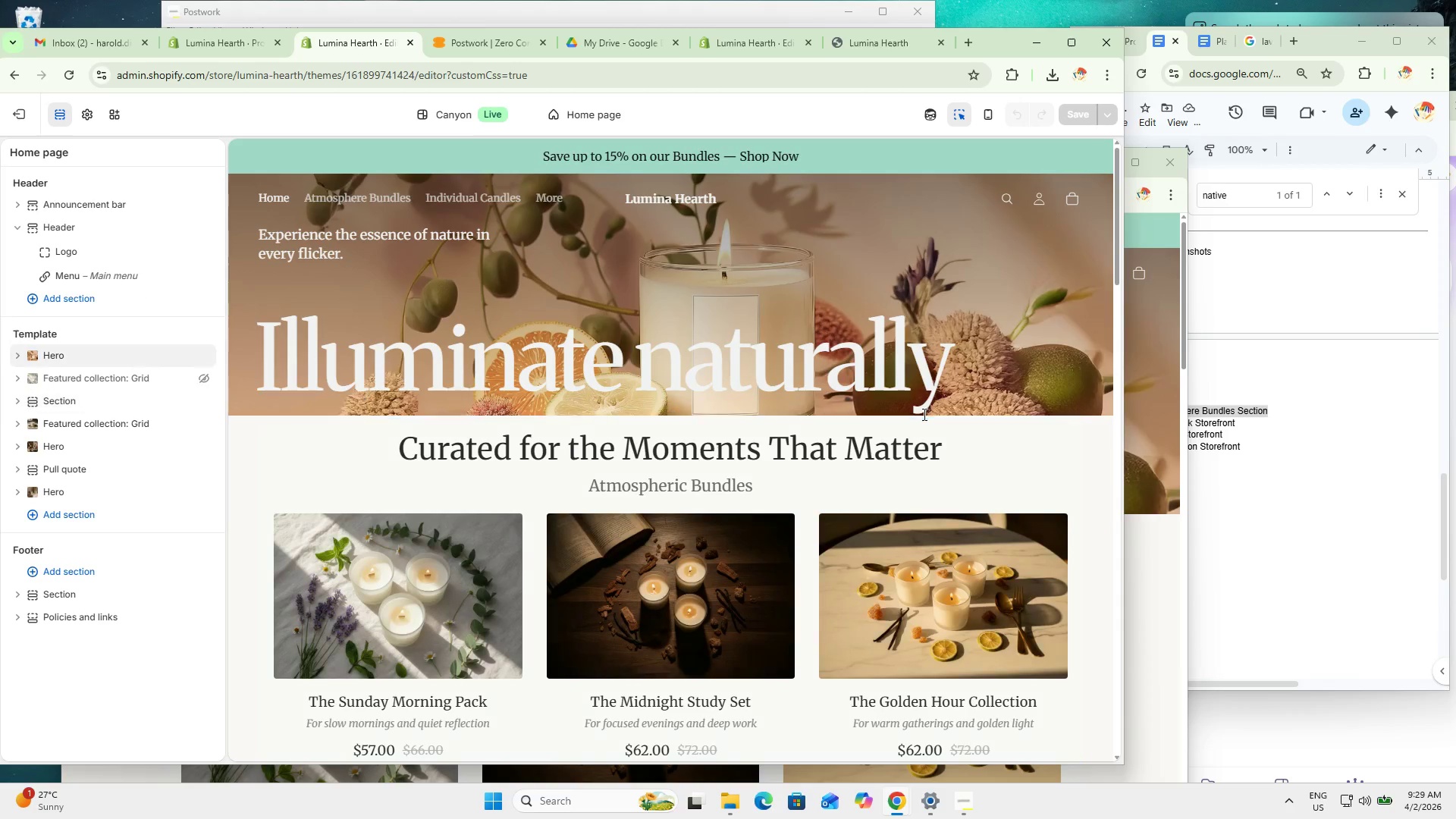 
left_click([748, 372])
 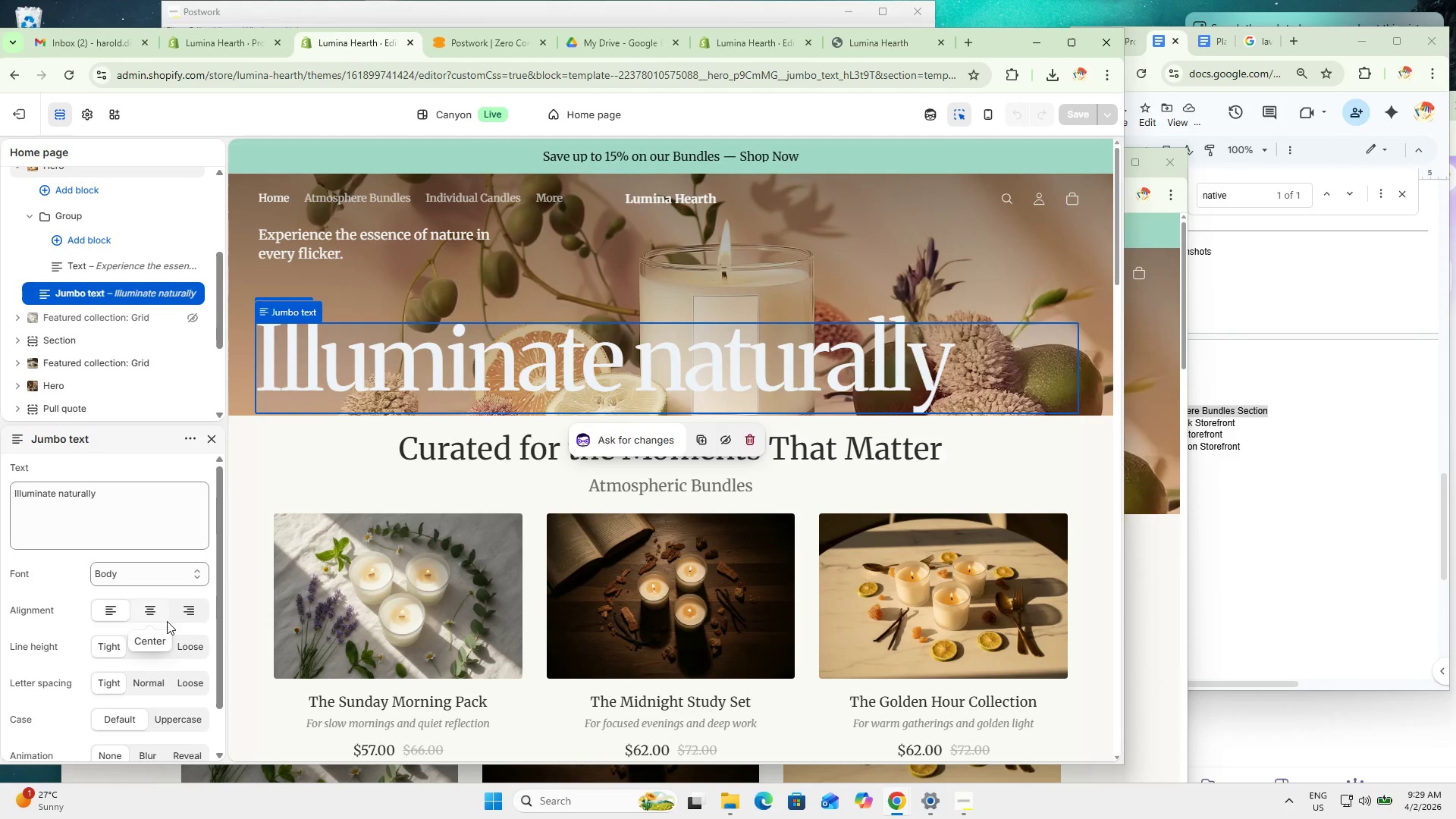 
left_click([146, 610])
 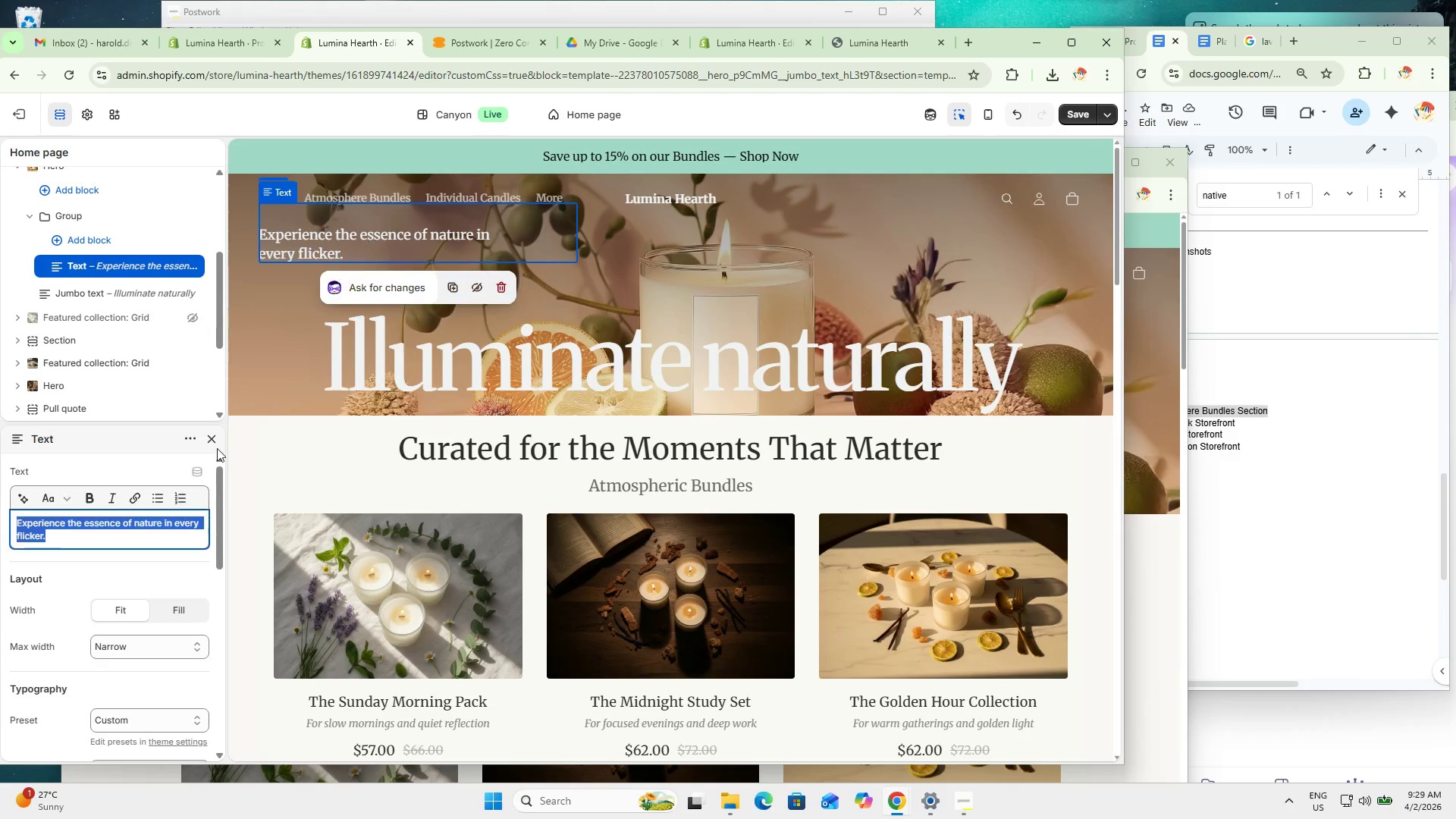 
wait(8.95)
 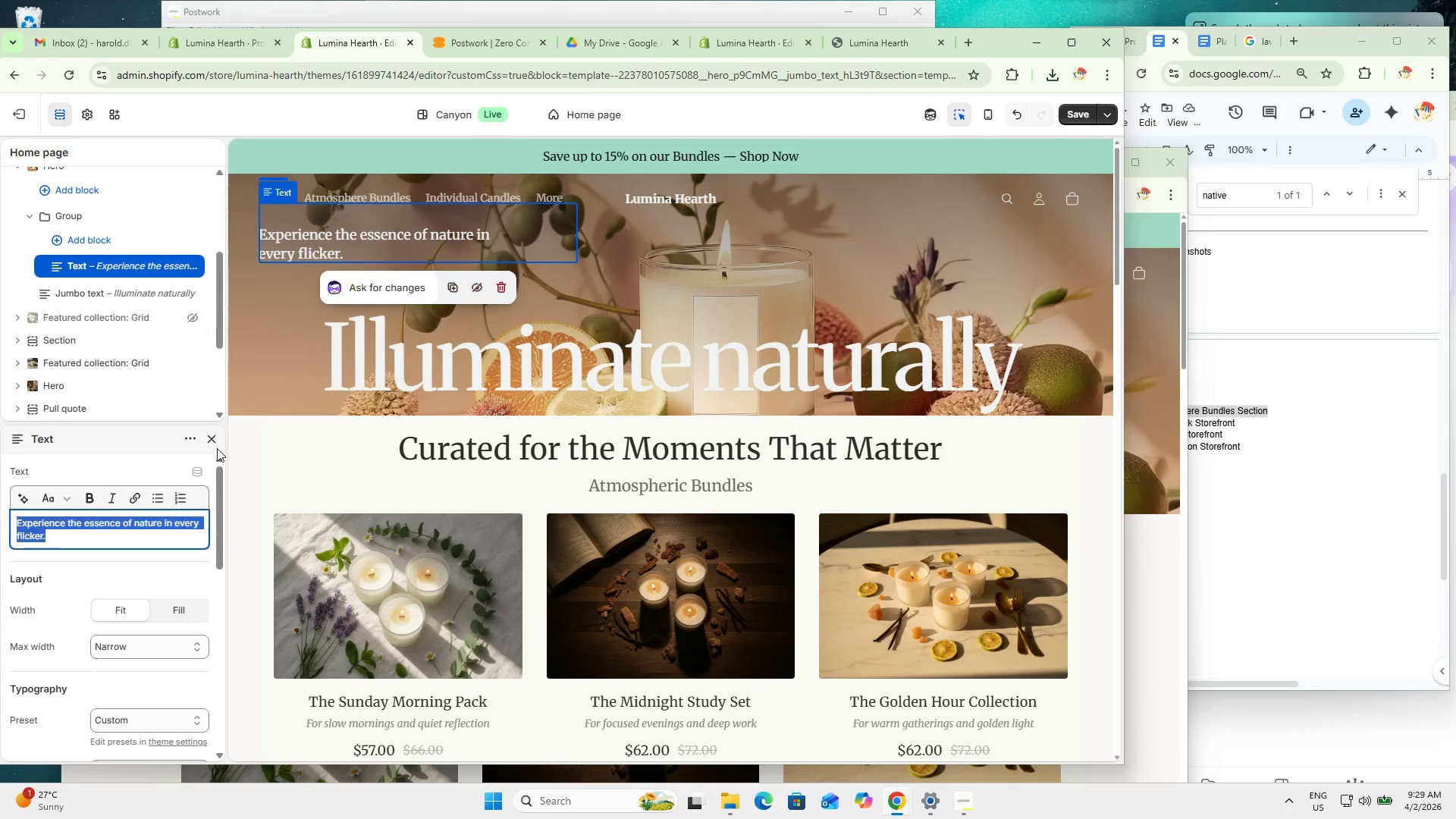 
left_click([1090, 111])
 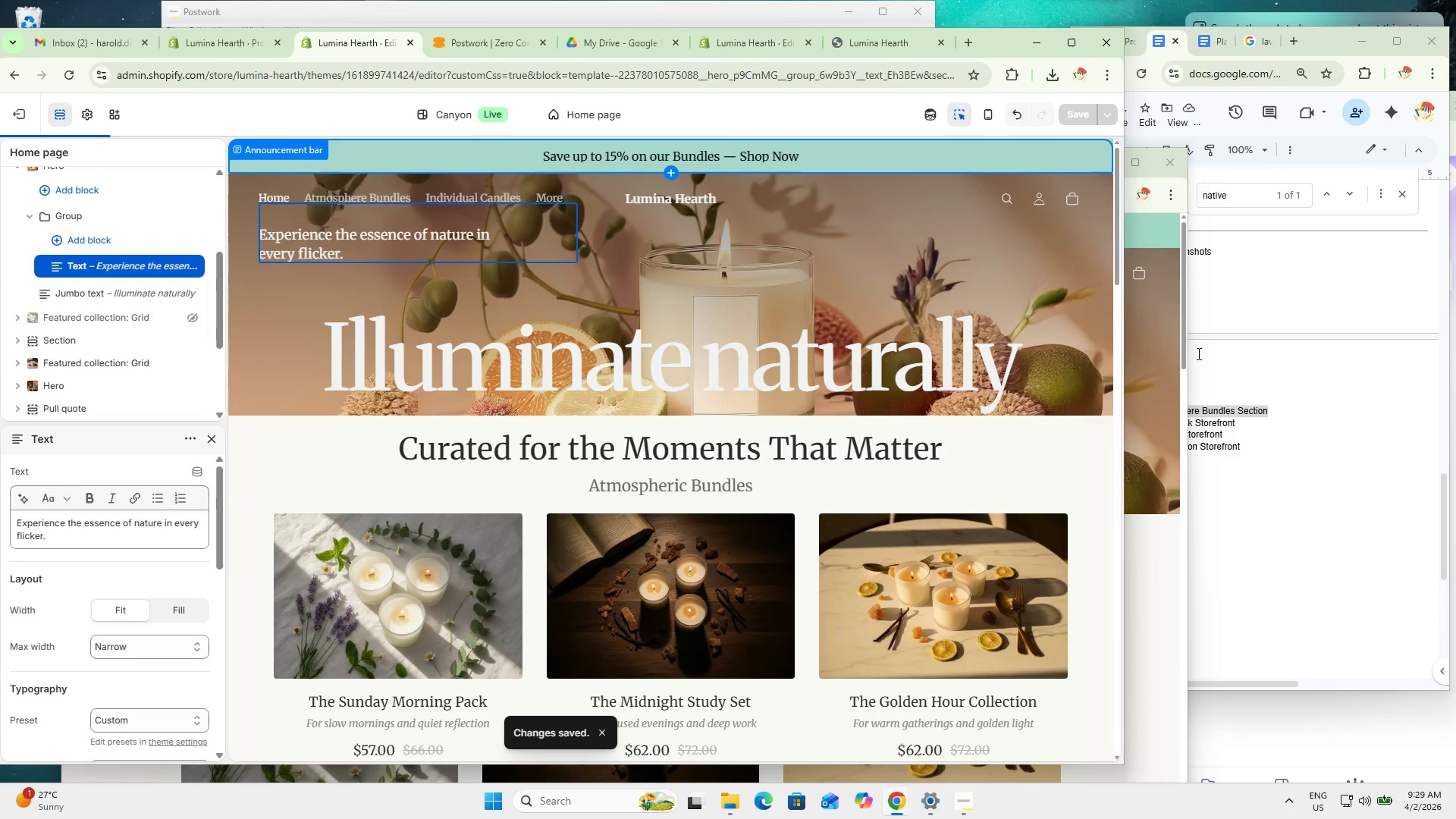 
left_click([1145, 573])
 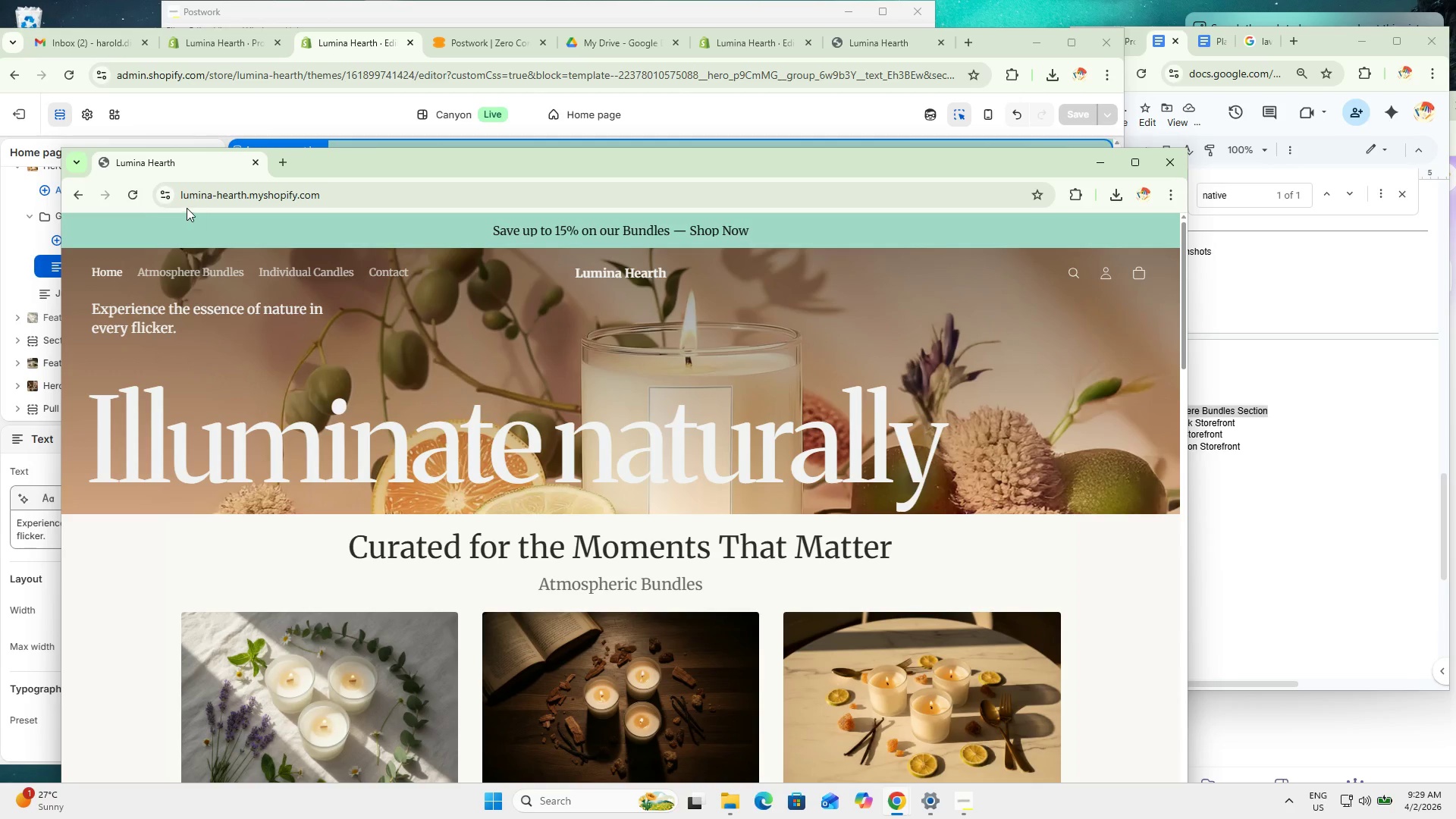 
left_click([130, 201])
 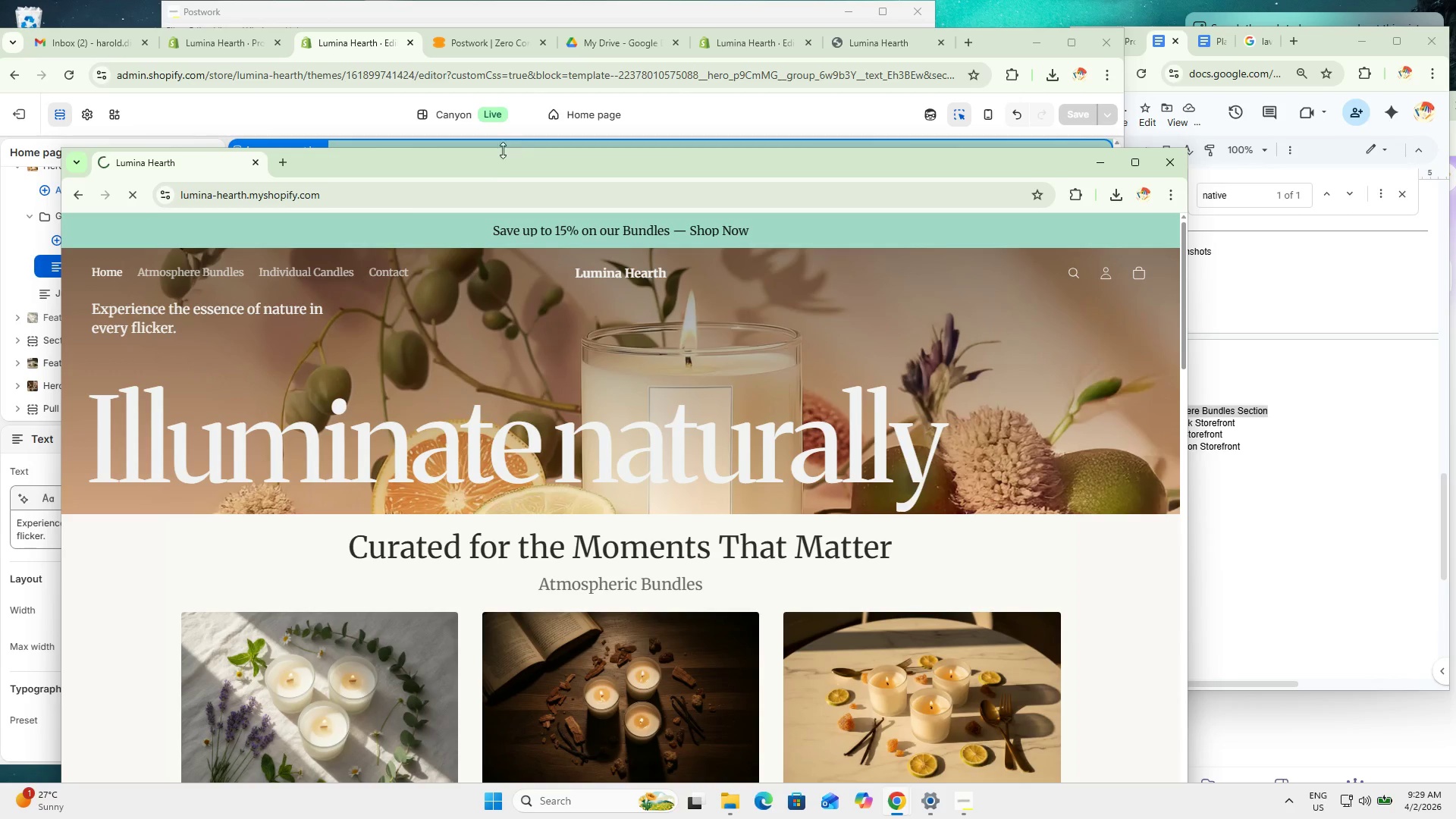 
left_click_drag(start_coordinate=[495, 158], to_coordinate=[429, 27])
 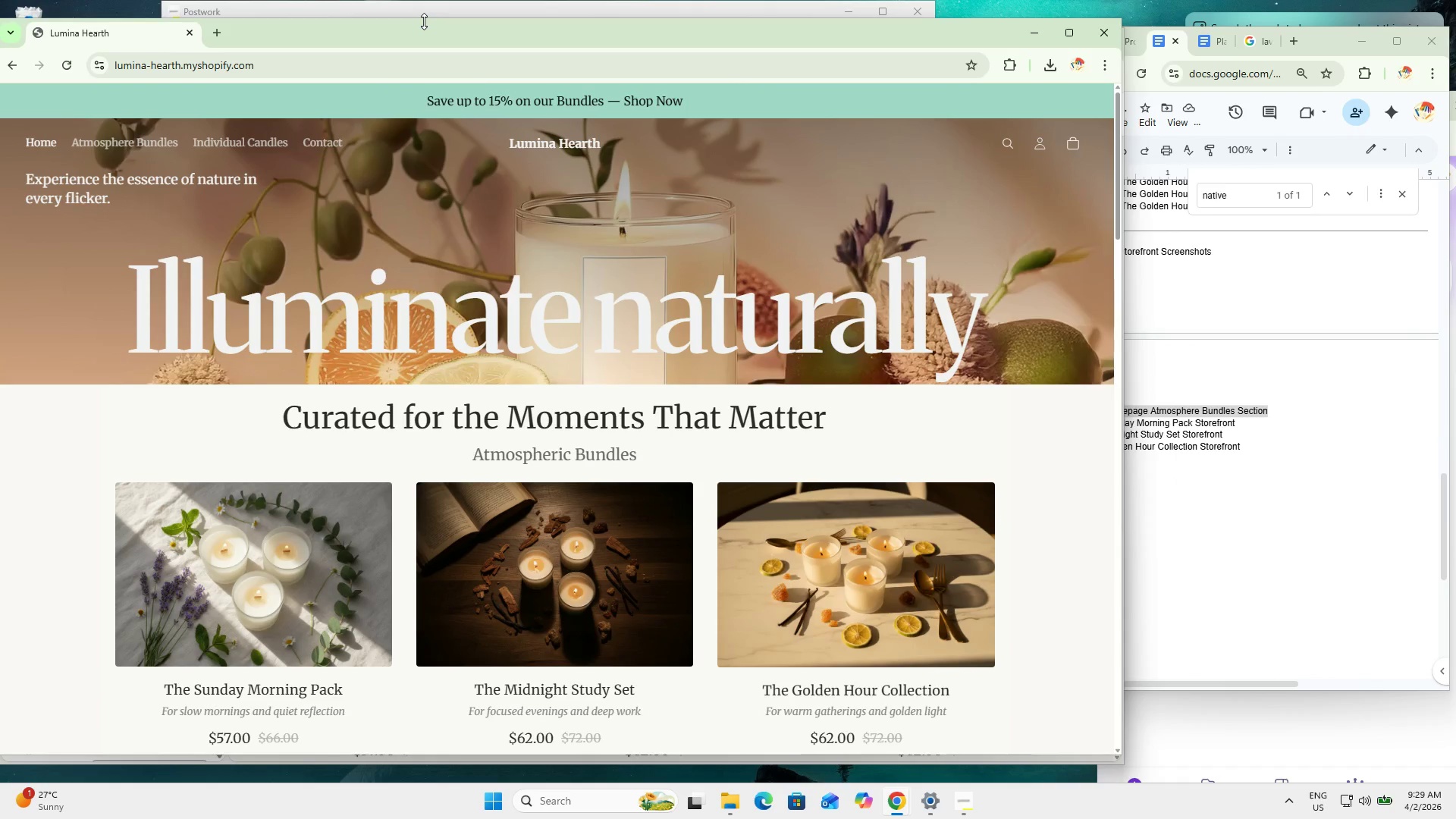 
left_click_drag(start_coordinate=[424, 21], to_coordinate=[430, 0])
 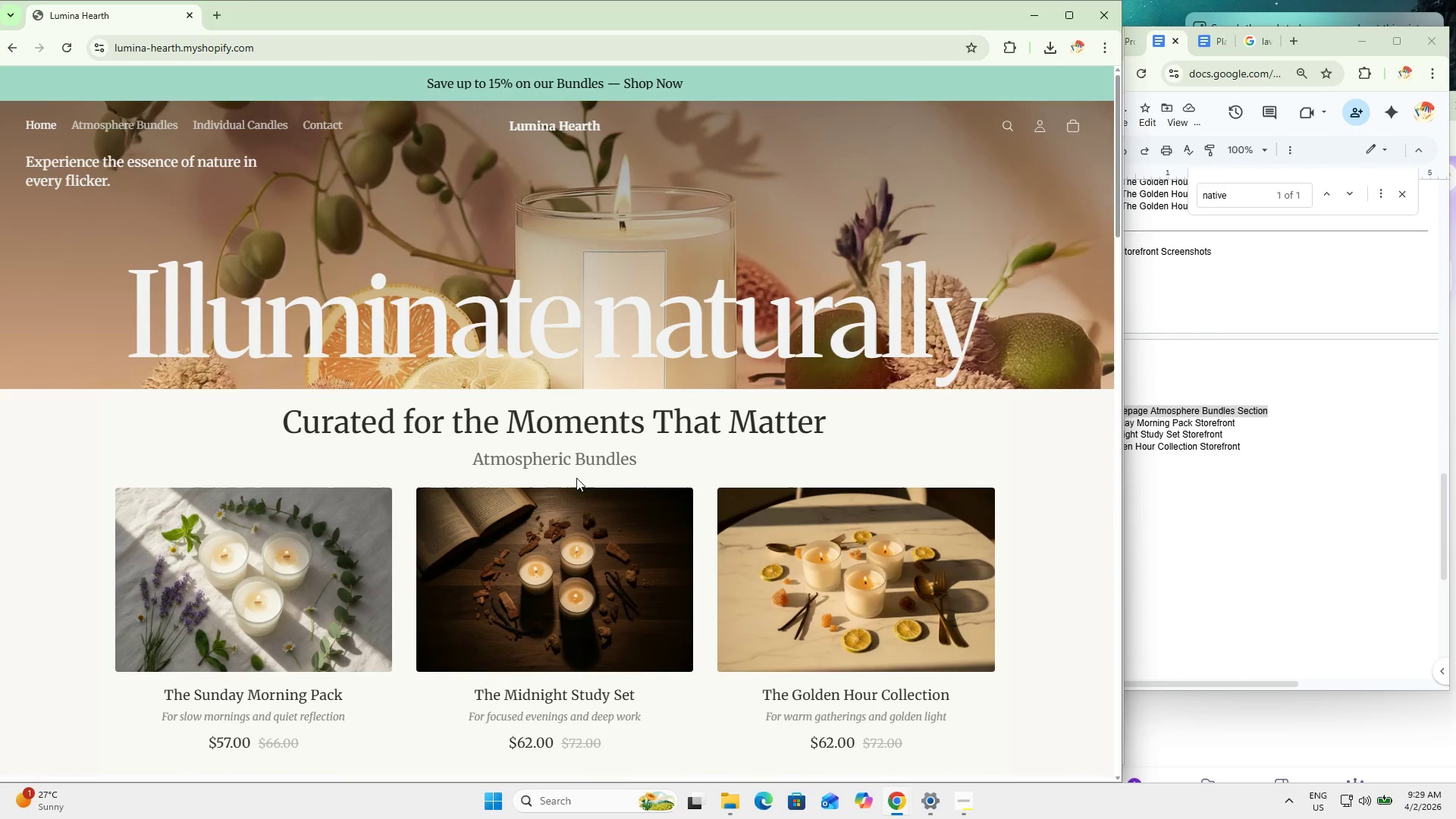 
scroll: coordinate [618, 507], scroll_direction: down, amount: 17.0
 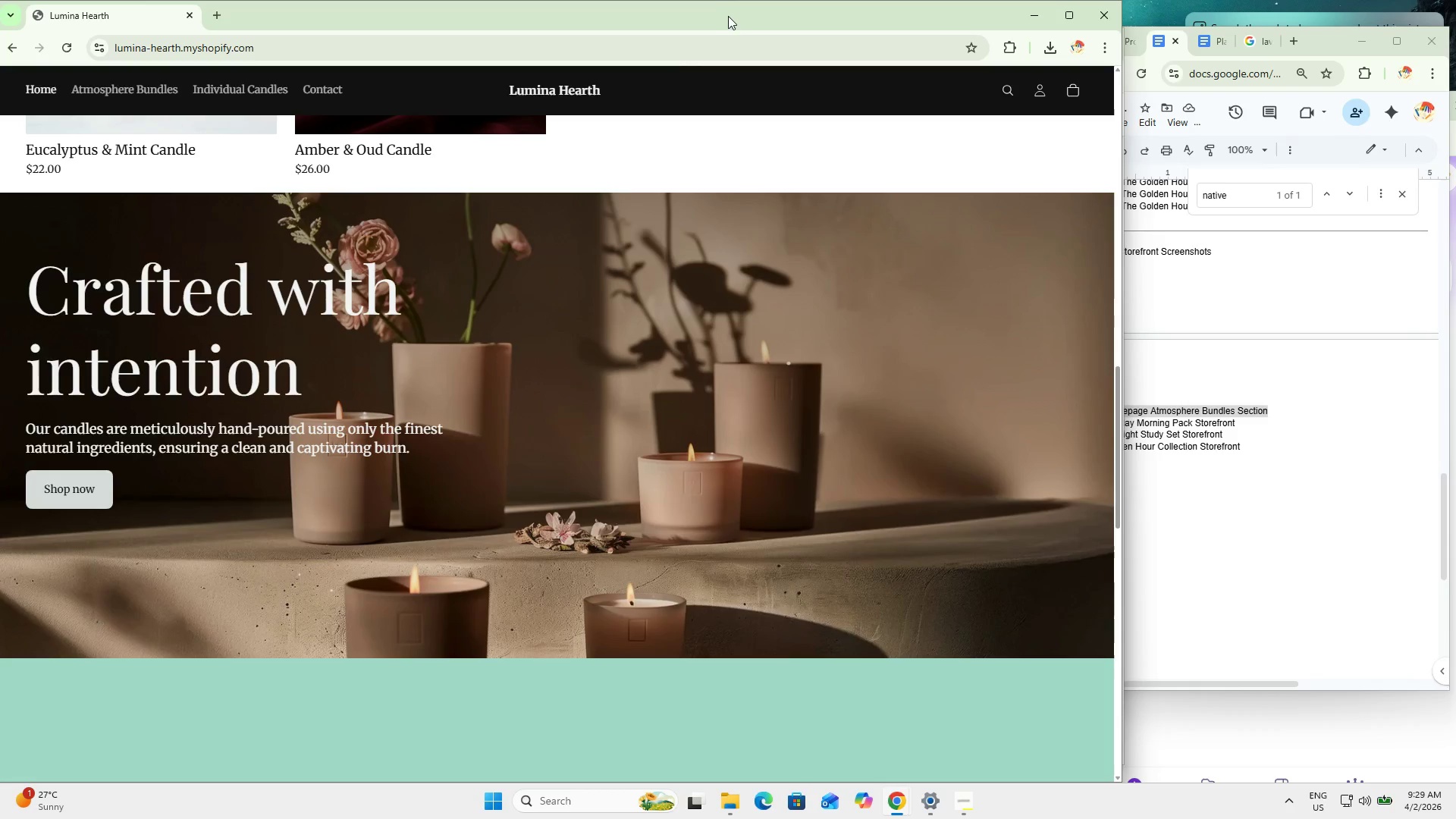 
left_click_drag(start_coordinate=[724, 17], to_coordinate=[731, 23])
 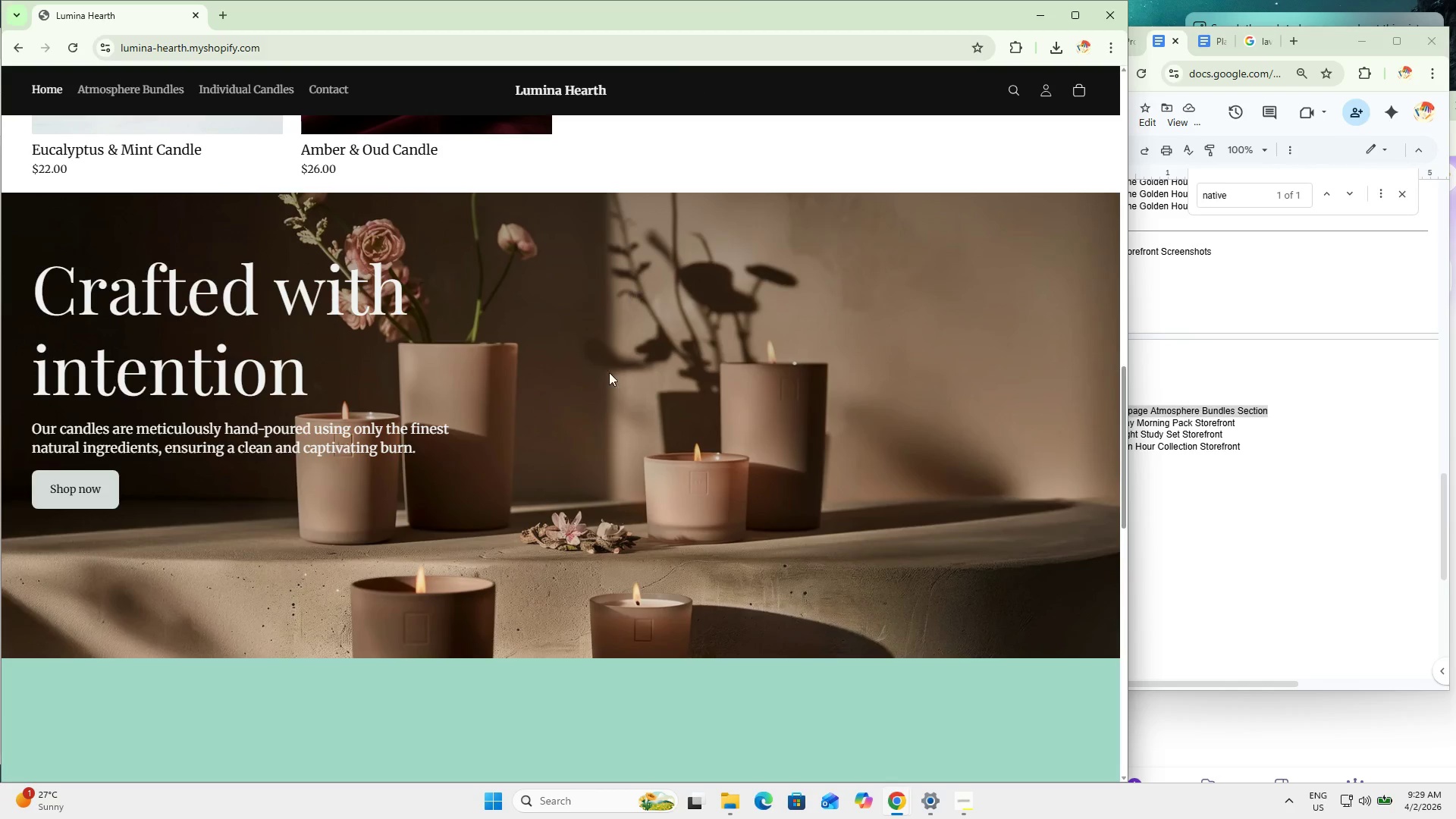 
scroll: coordinate [596, 422], scroll_direction: up, amount: 28.0
 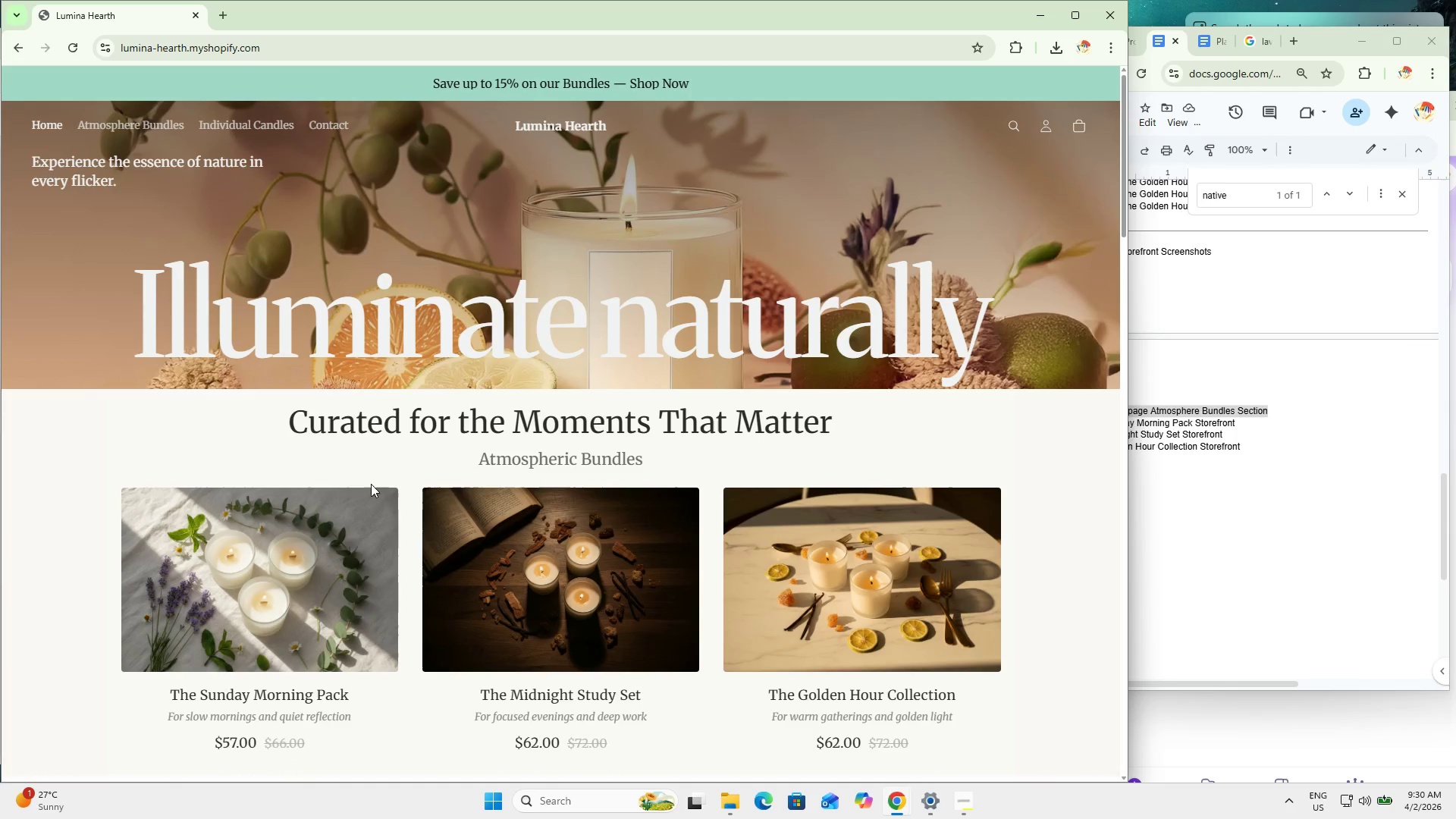 
left_click([274, 603])
 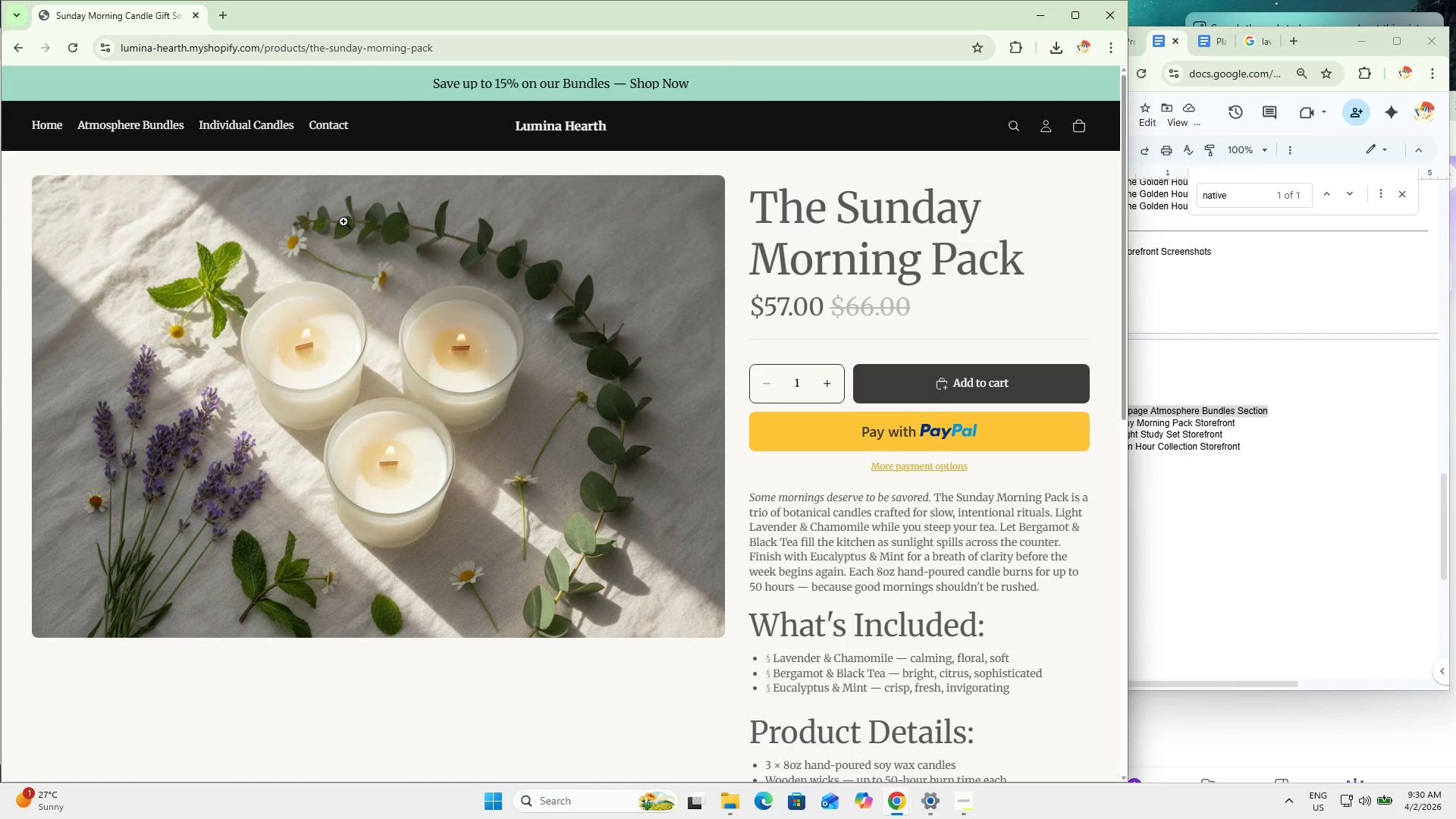 
scroll: coordinate [317, 428], scroll_direction: up, amount: 7.0
 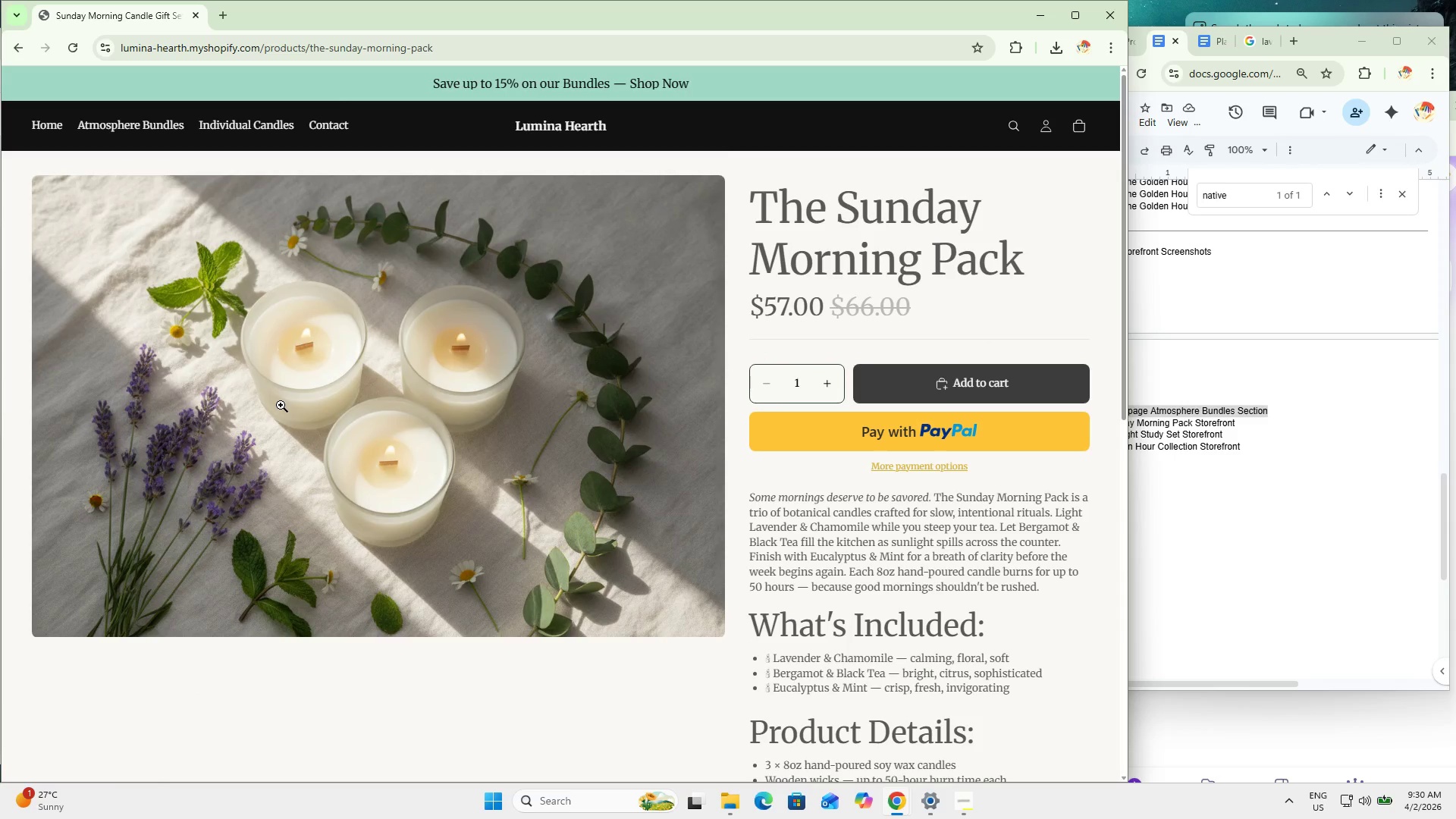 
scroll: coordinate [279, 405], scroll_direction: down, amount: 2.0
 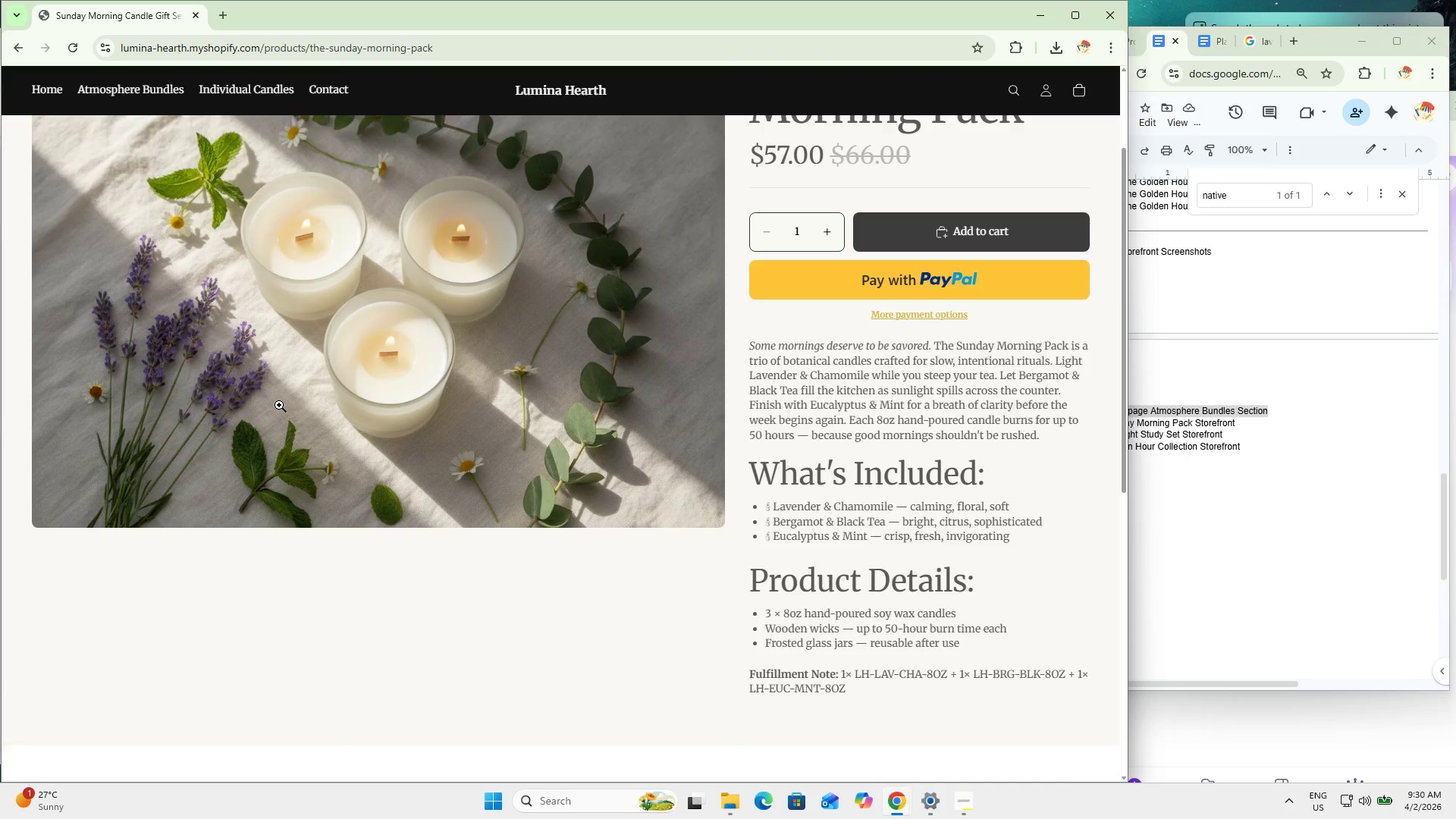 
scroll: coordinate [267, 407], scroll_direction: up, amount: 3.0
 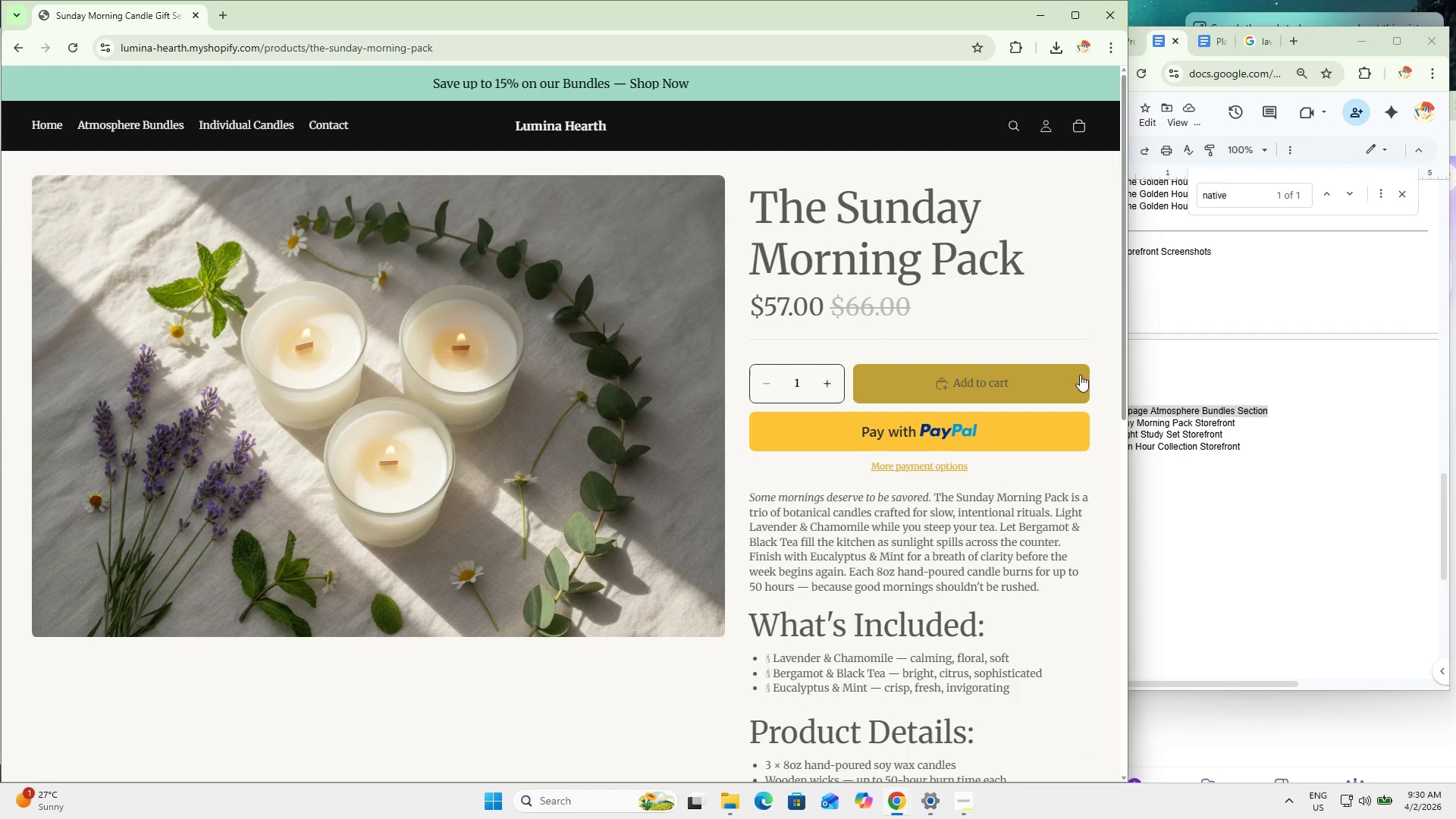 
scroll: coordinate [936, 470], scroll_direction: down, amount: 5.0
 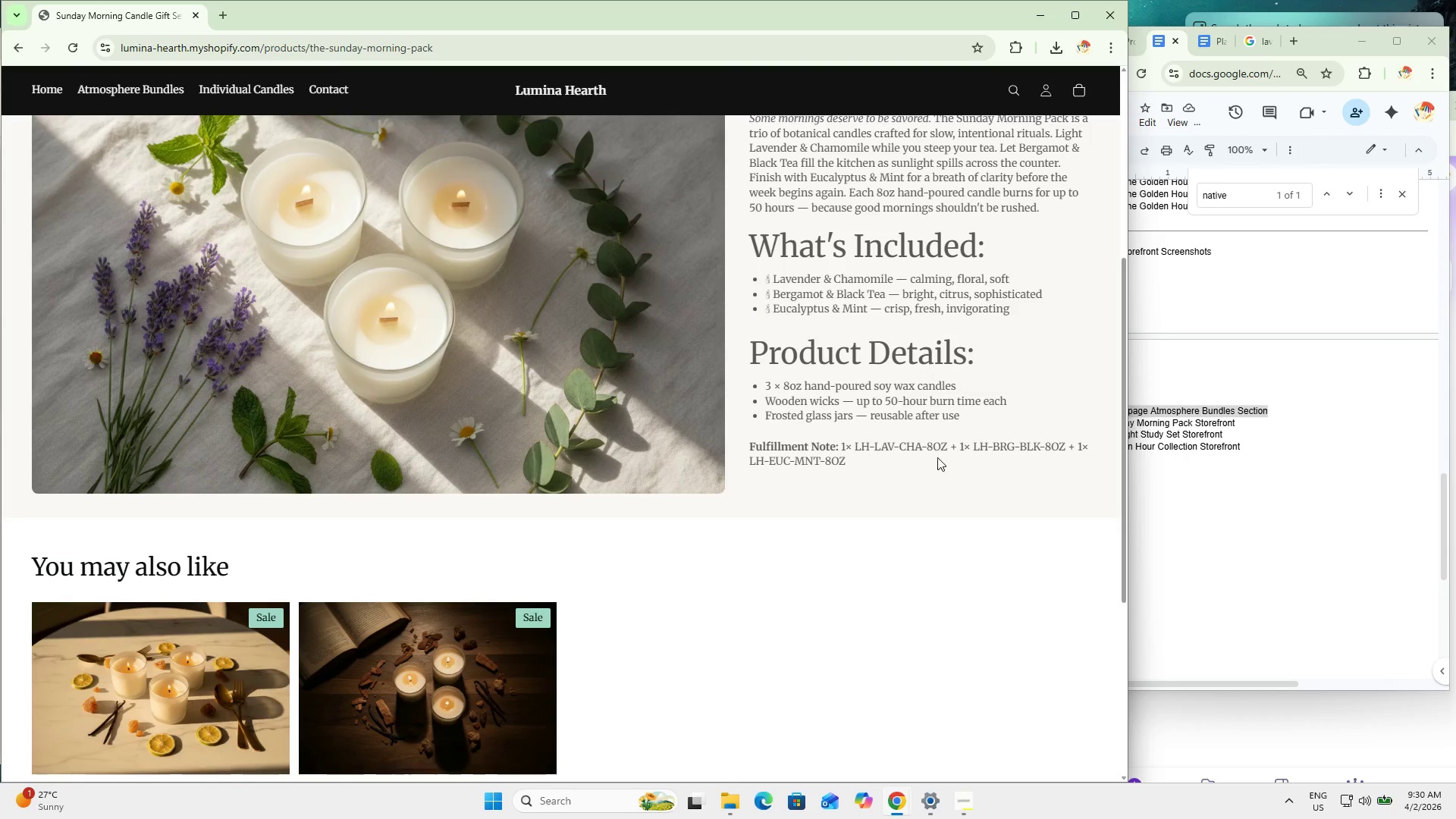 
scroll: coordinate [765, 455], scroll_direction: up, amount: 13.0
 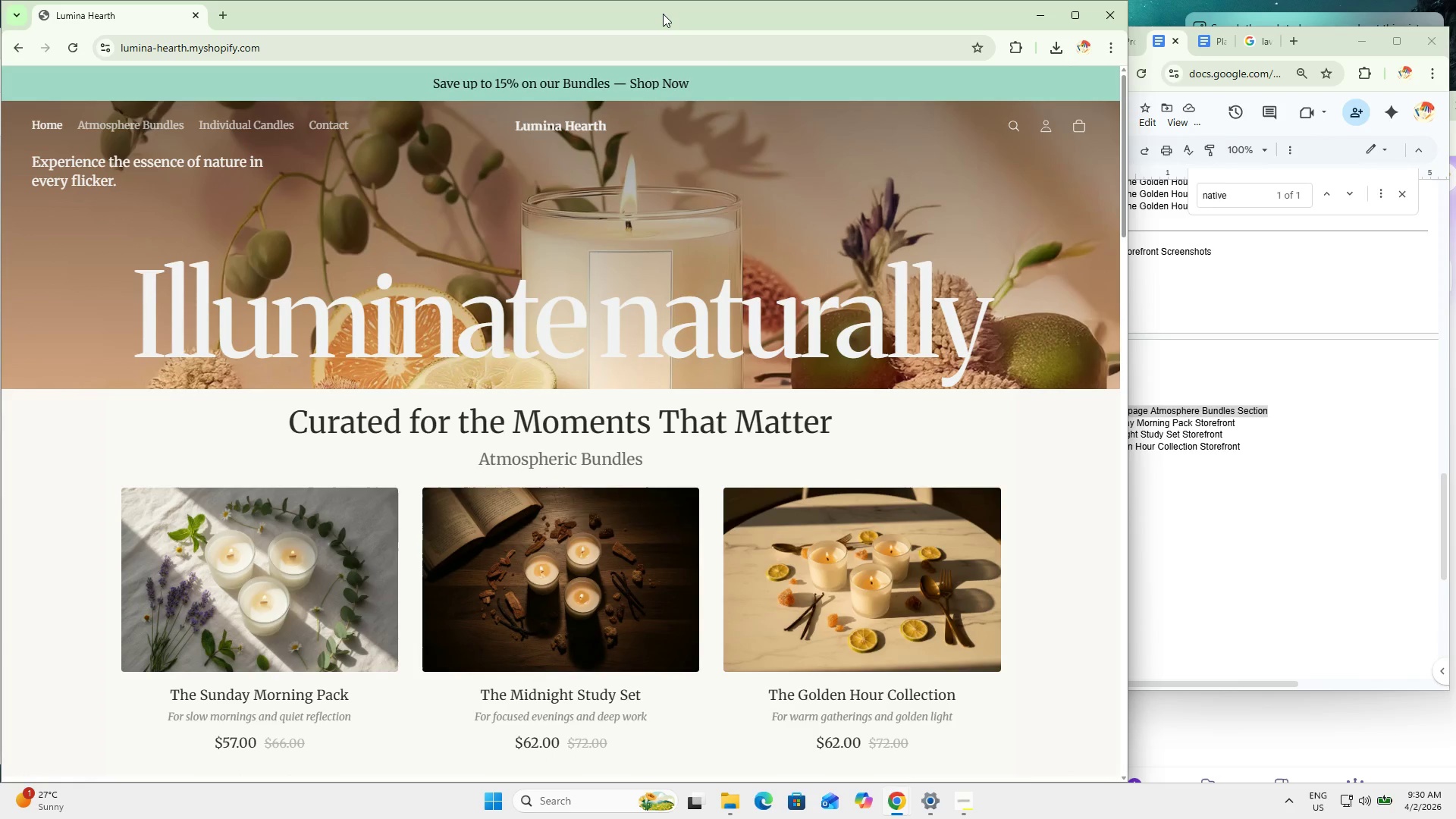 
key(Meta+Shift+ShiftLeft)
 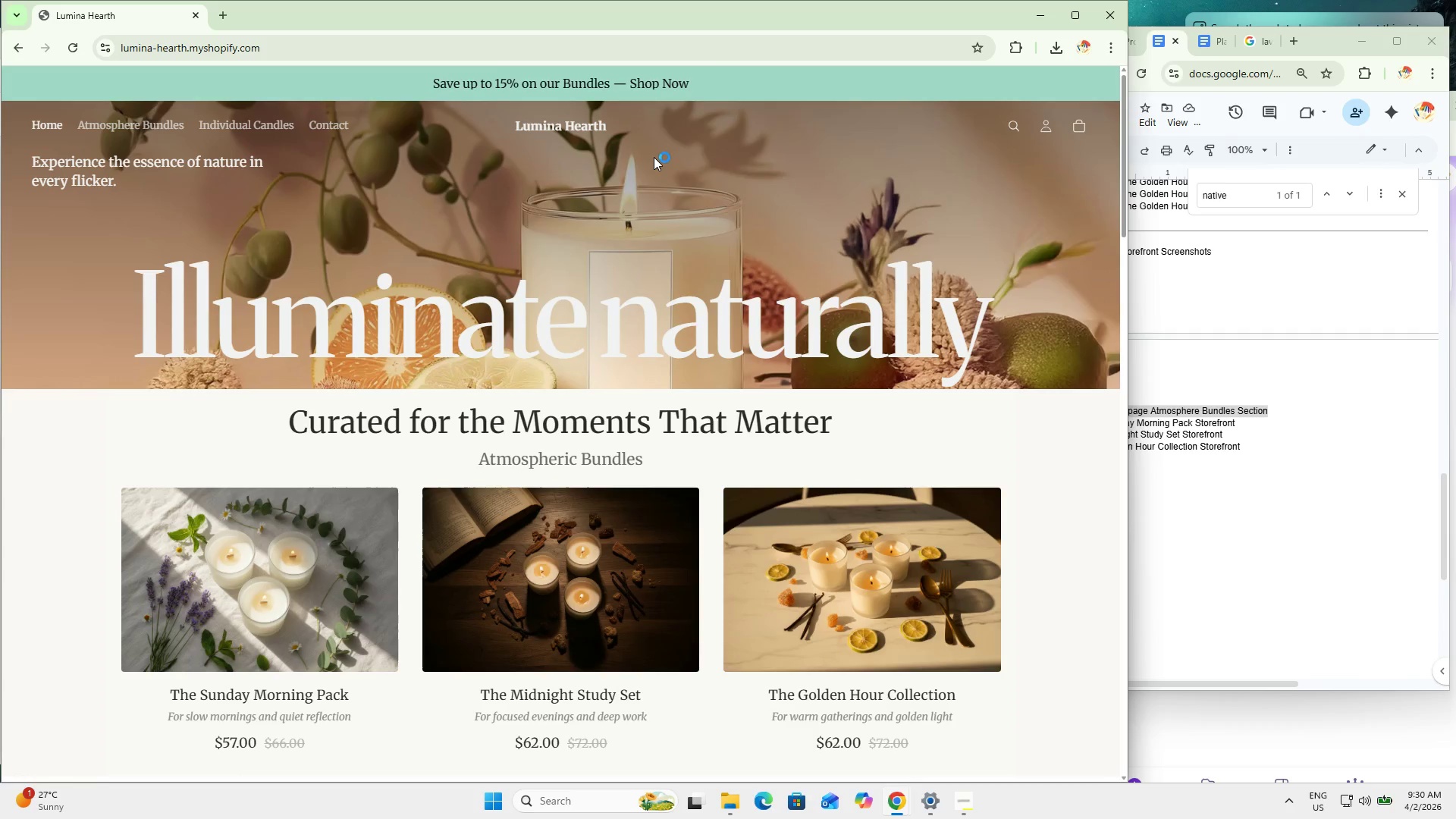 
key(Meta+Shift+S)
 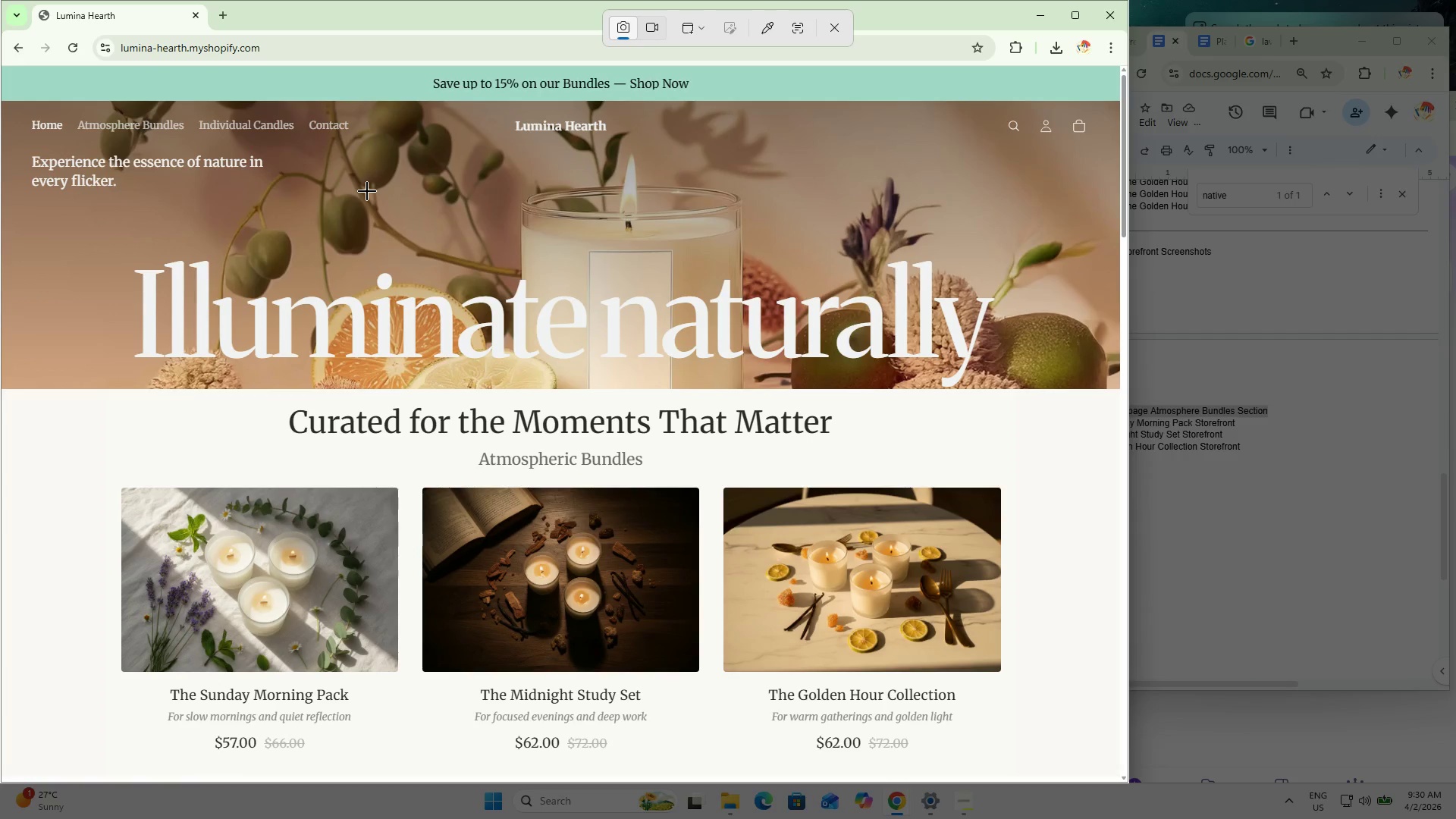 
left_click([367, 191])
 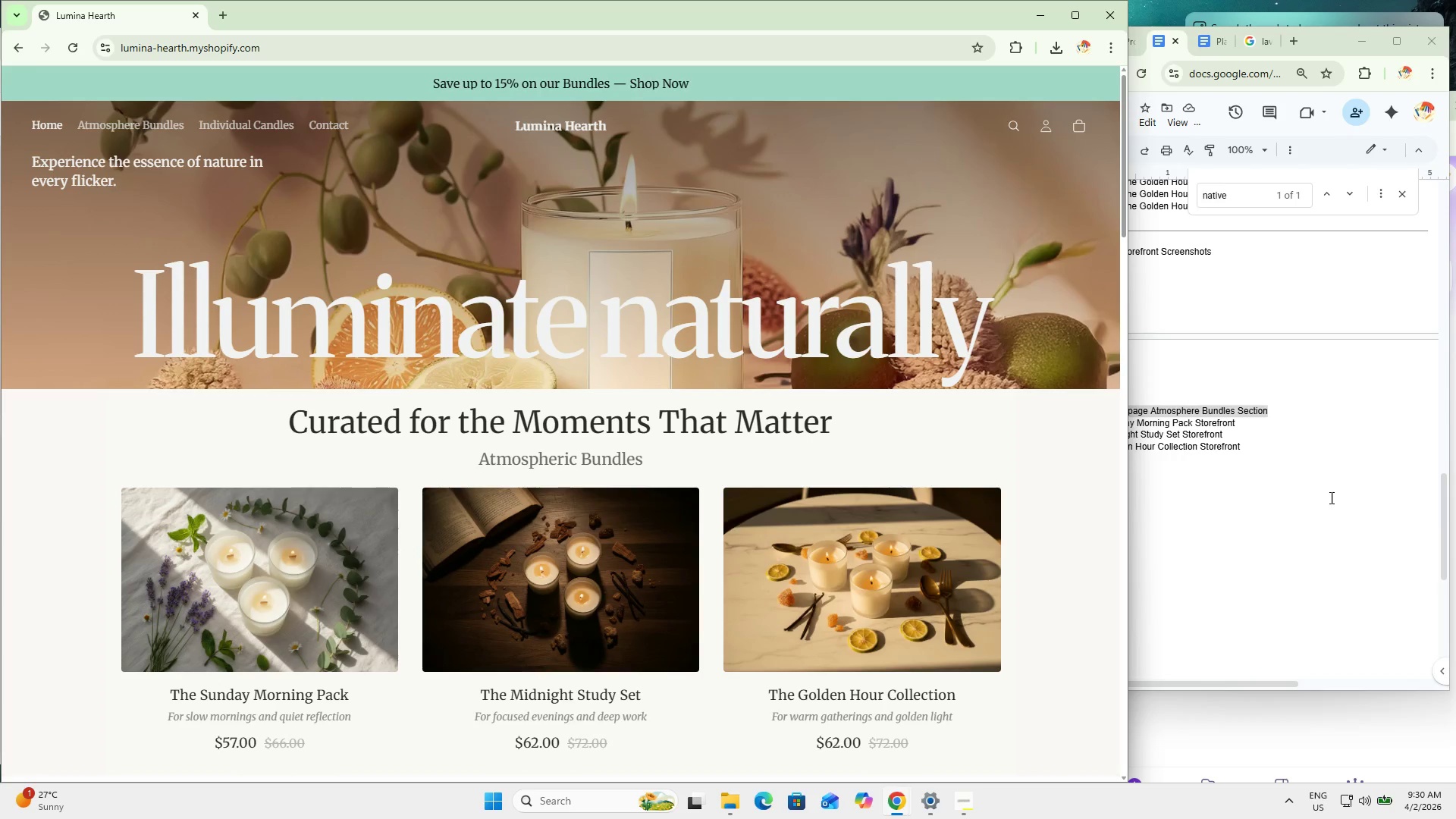 
left_click([1316, 491])
 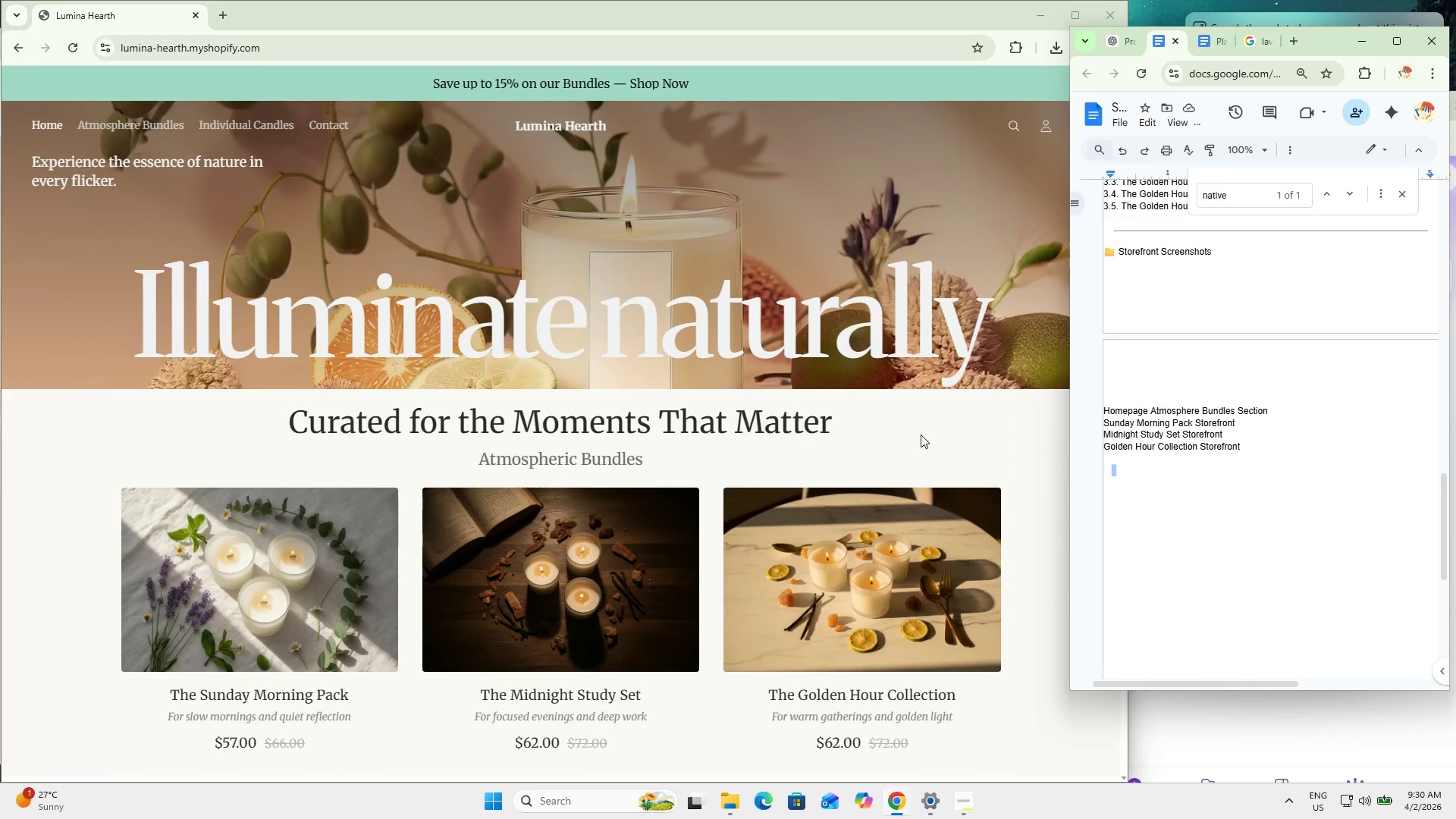 
left_click([921, 435])
 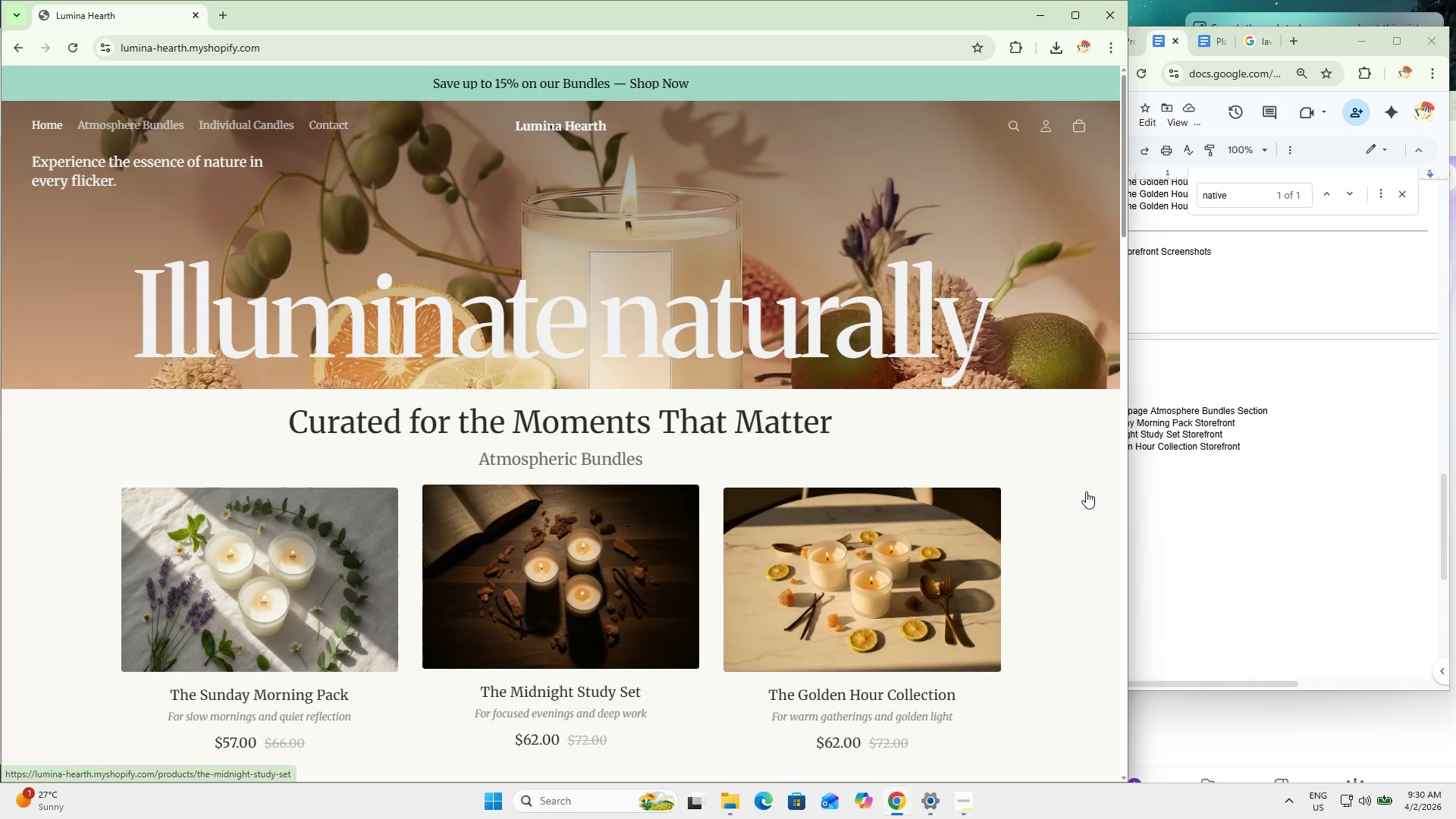 
left_click([1284, 468])
 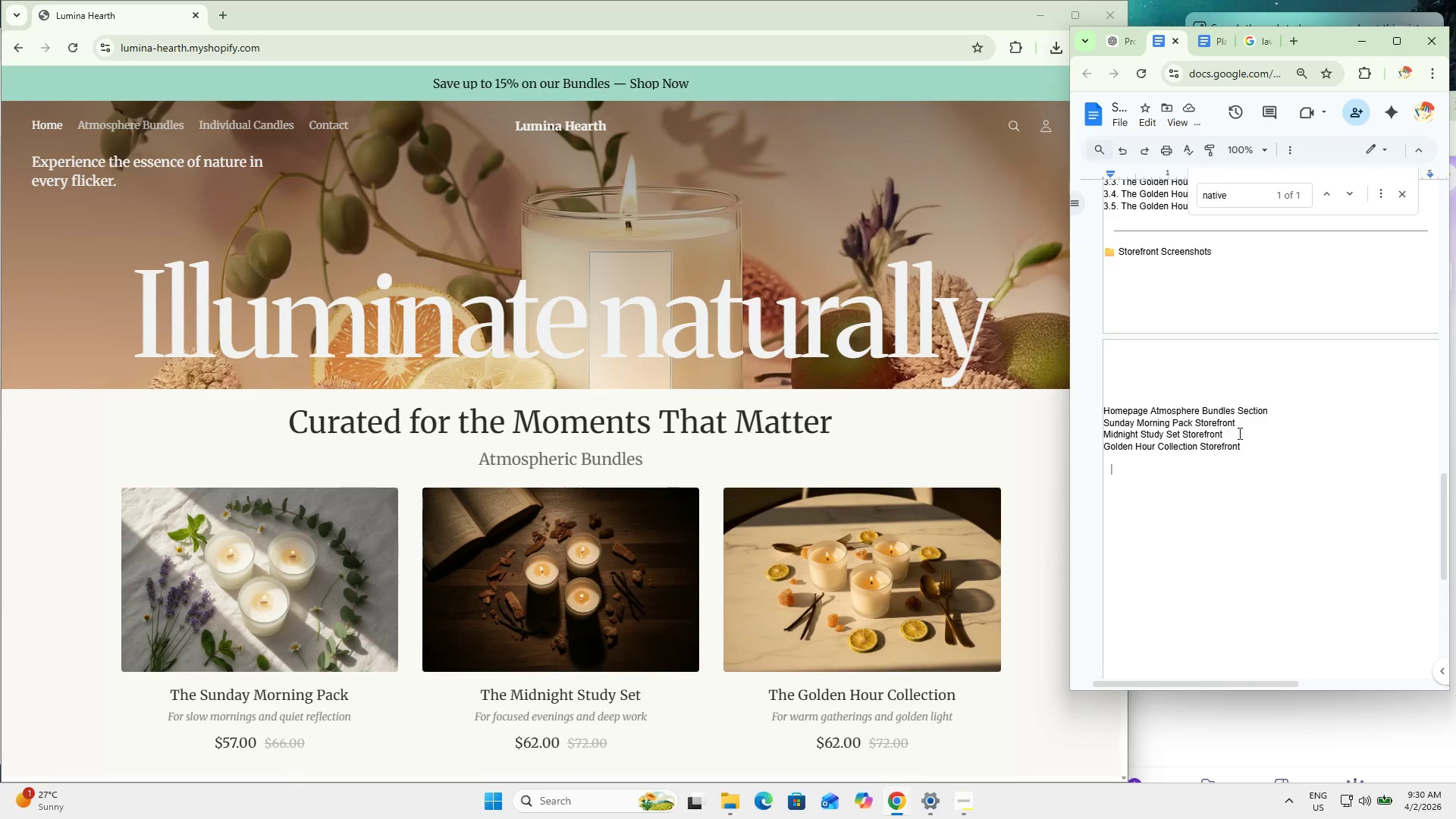 
left_click_drag(start_coordinate=[1240, 431], to_coordinate=[1122, 410])
 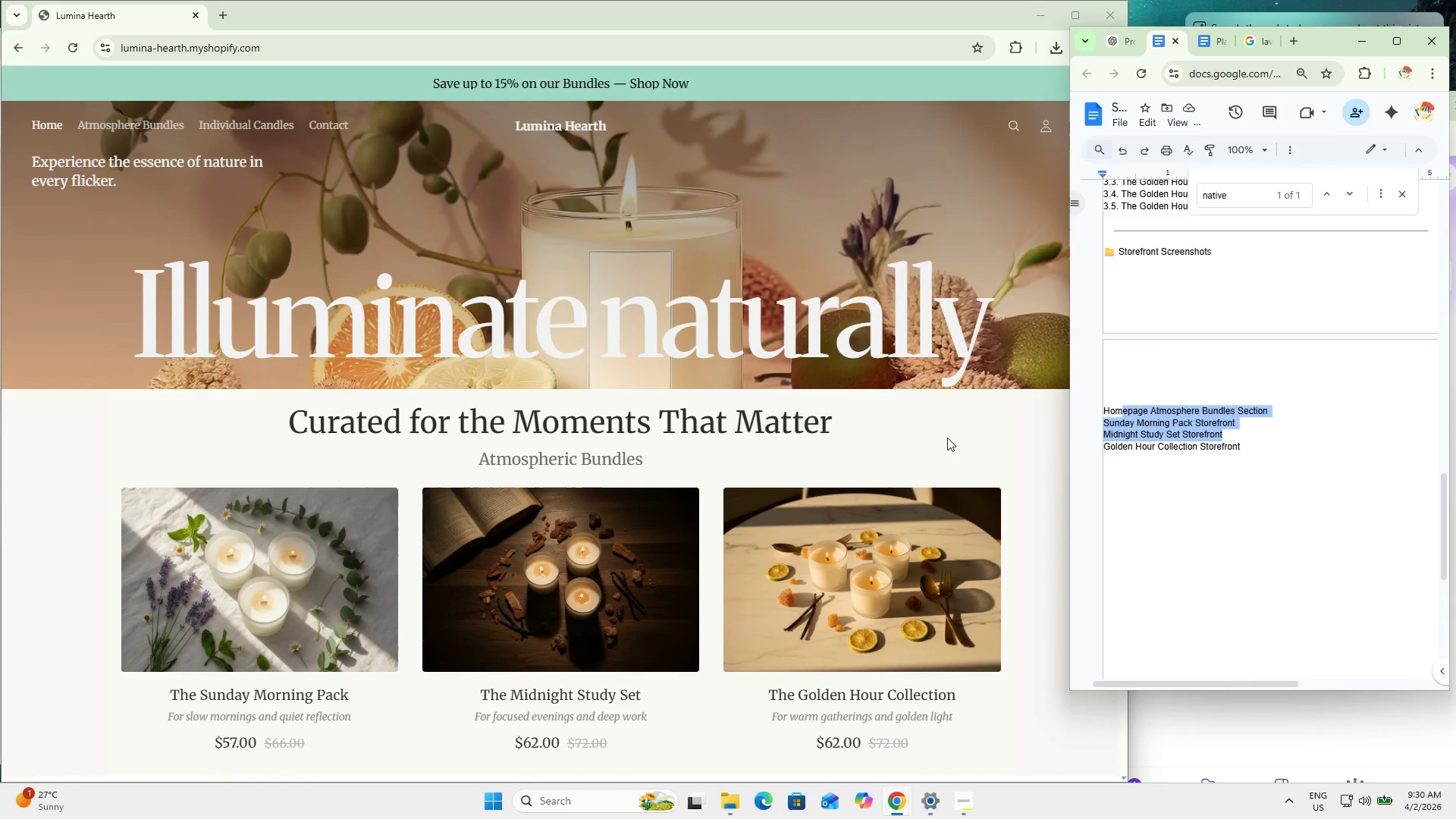 
left_click([947, 438])
 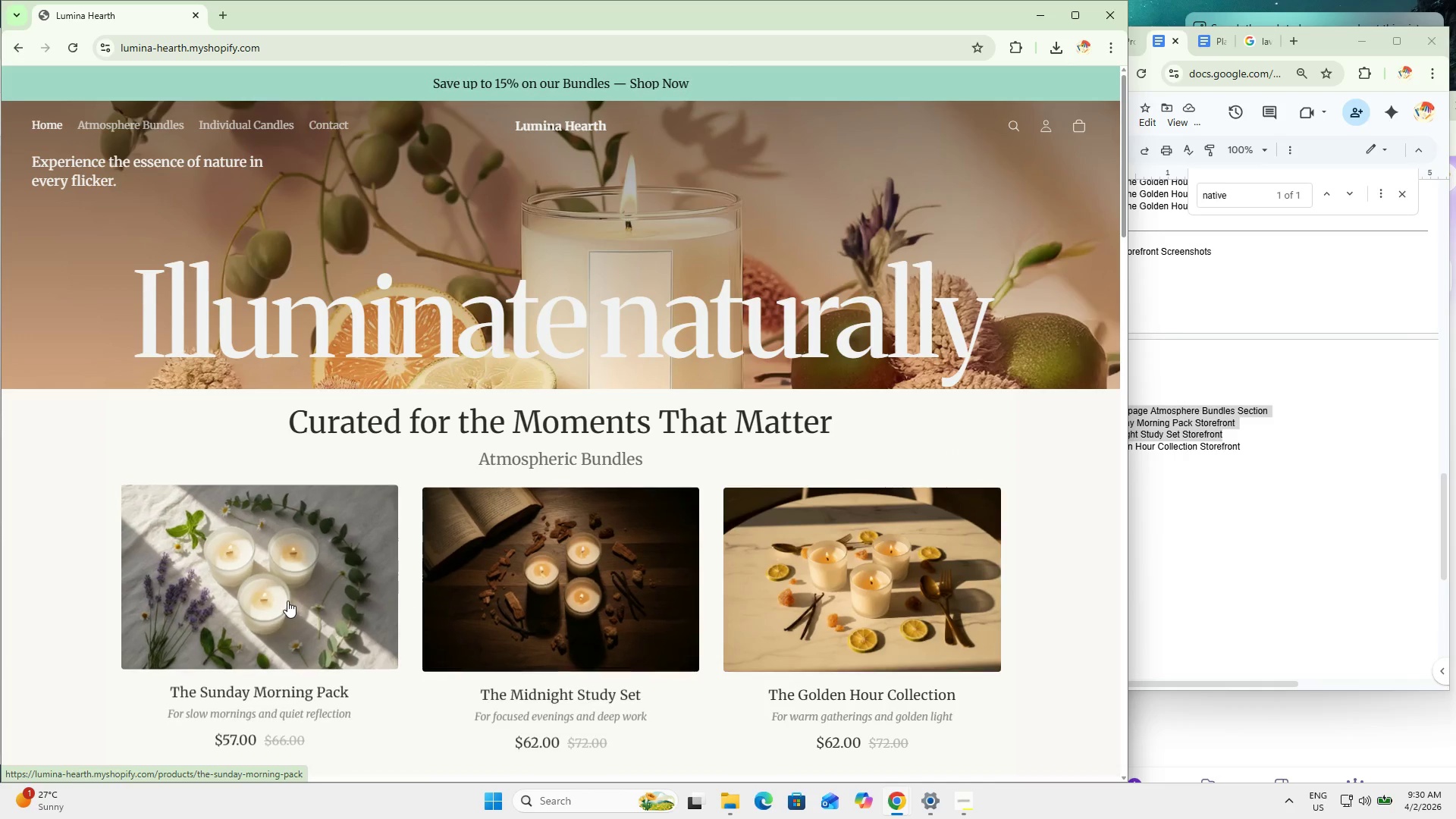 
left_click([287, 601])
 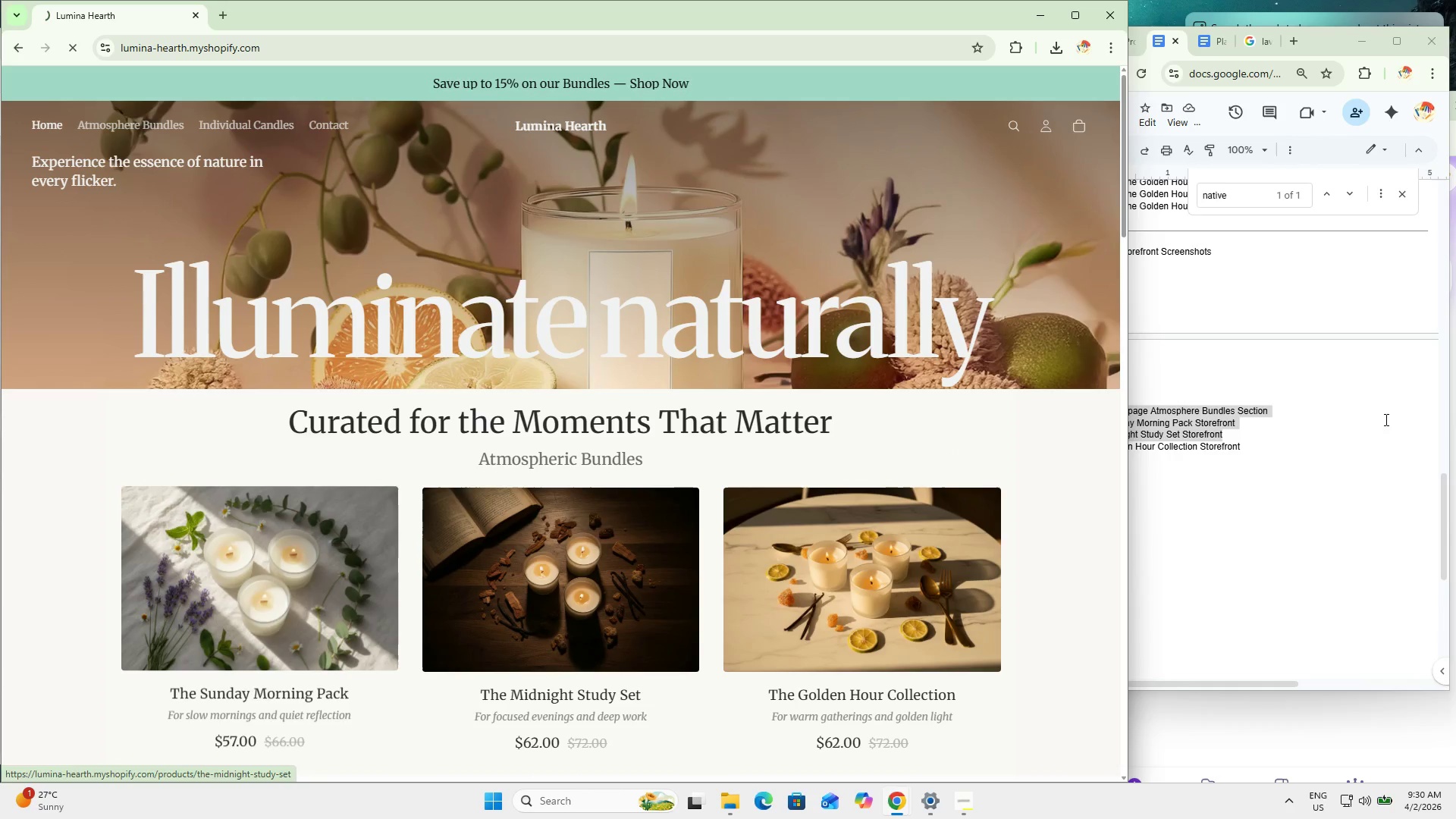 
left_click_drag(start_coordinate=[1373, 419], to_coordinate=[1367, 421])
 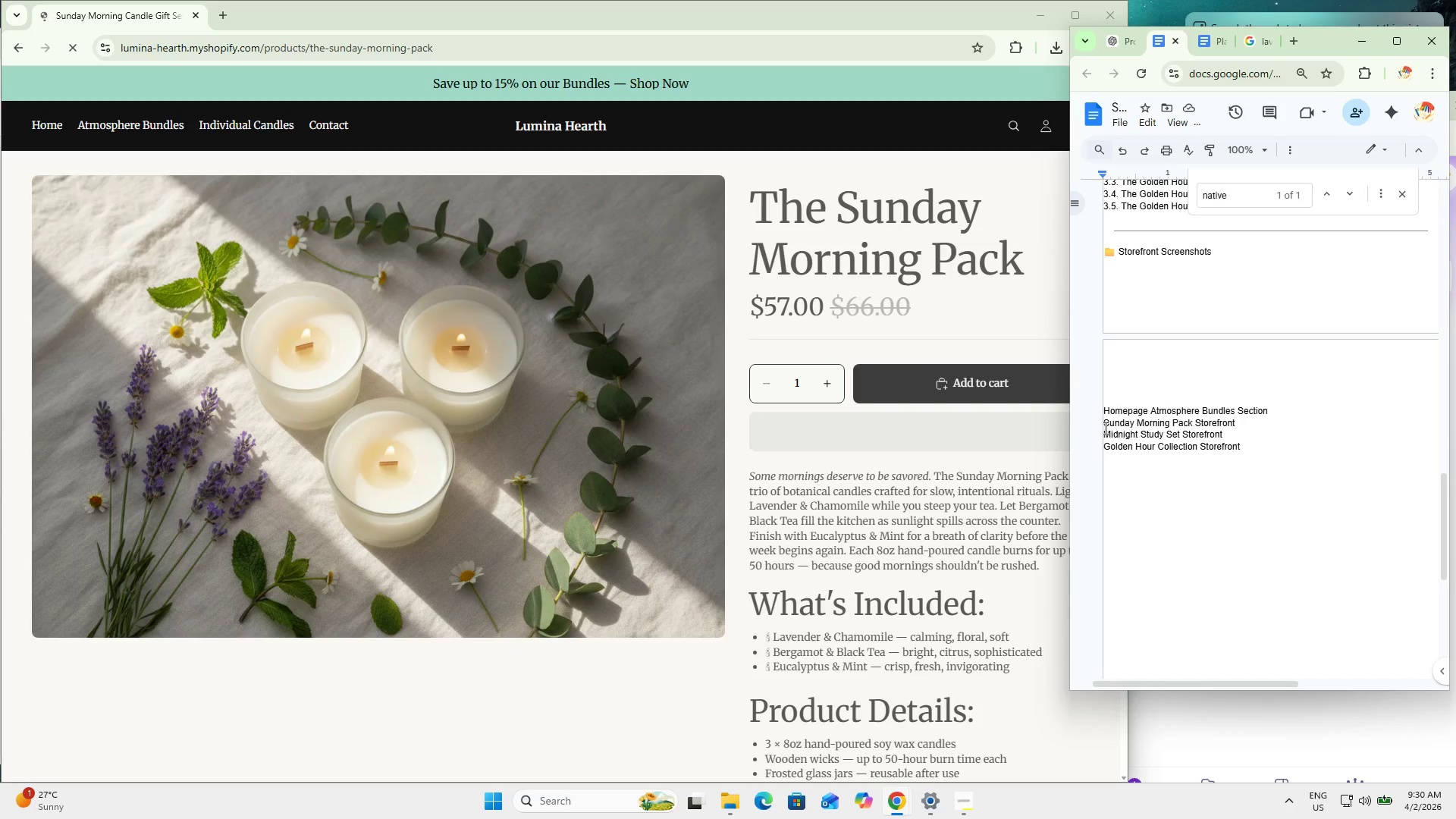 
left_click([1106, 423])
 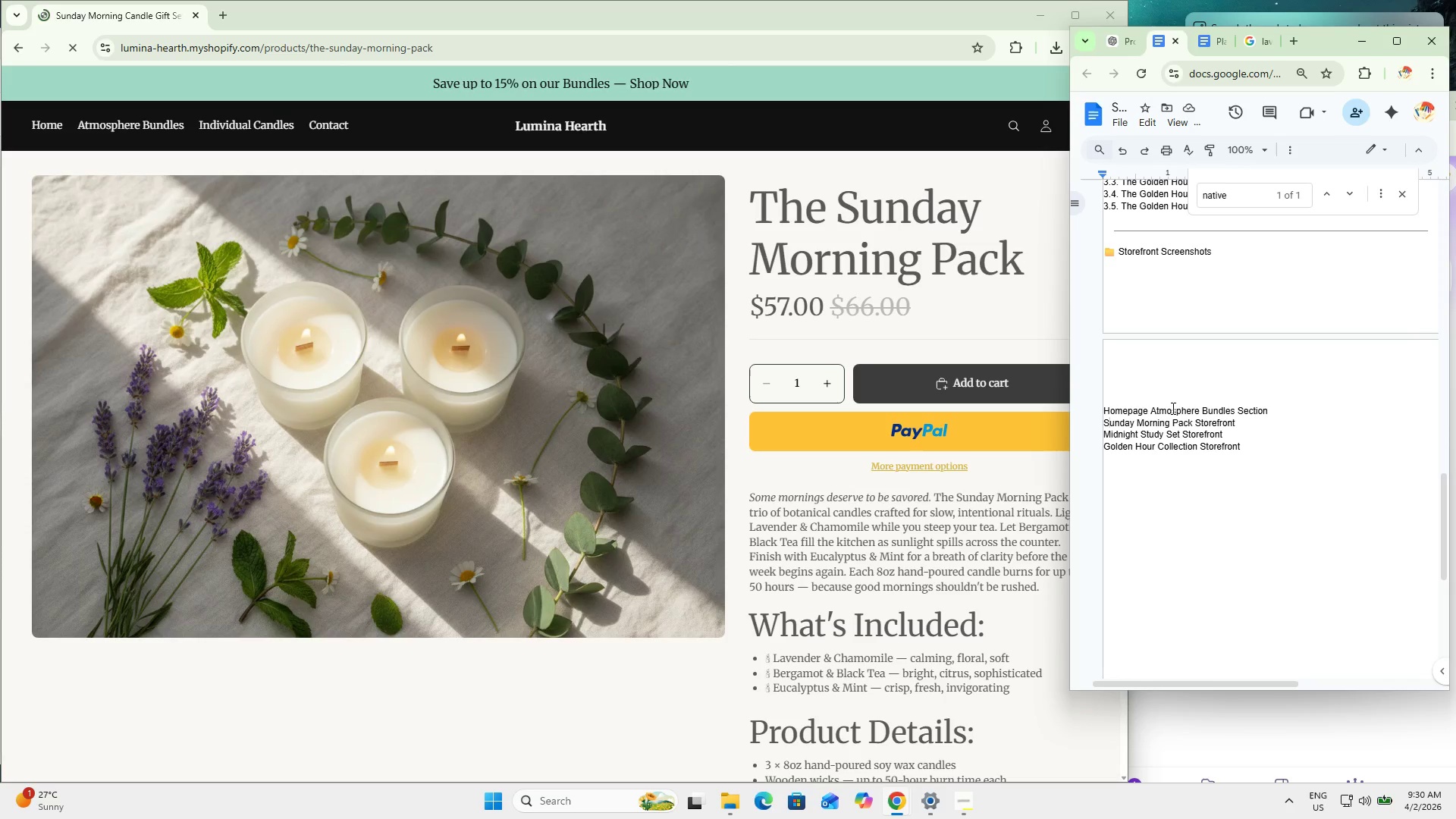 
key(ArrowLeft)
 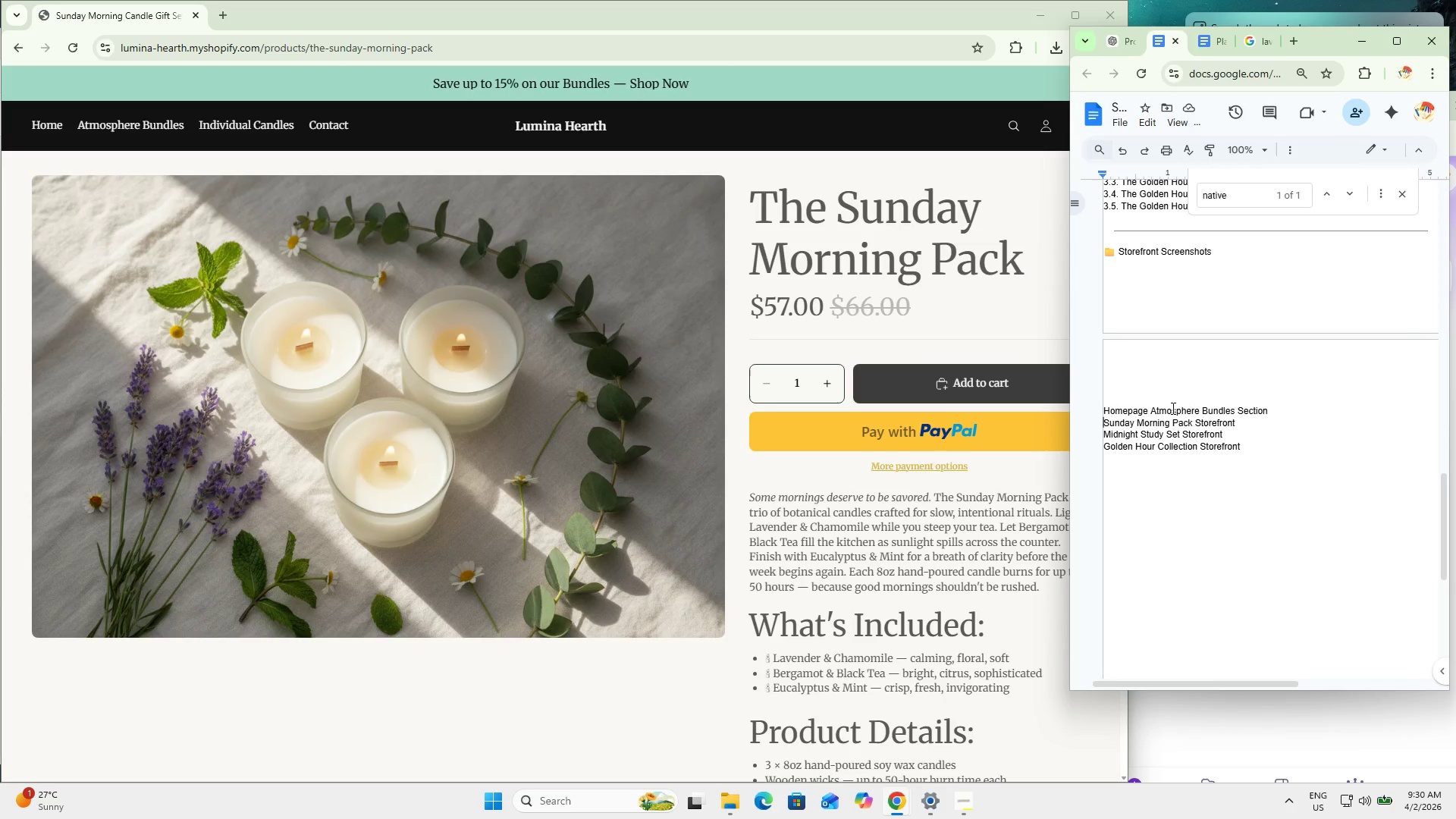 
type(The )
 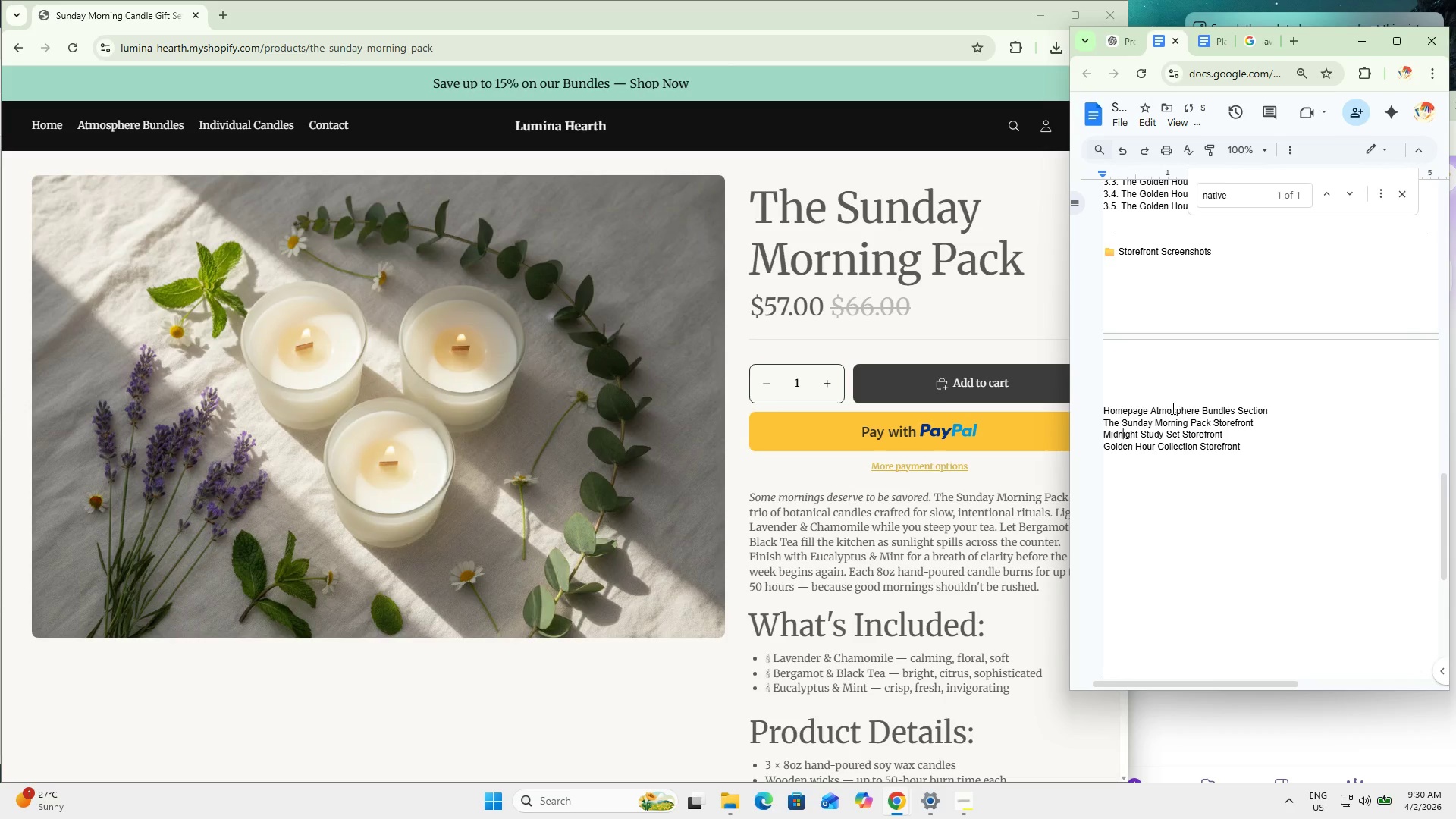 
key(ArrowDown)
 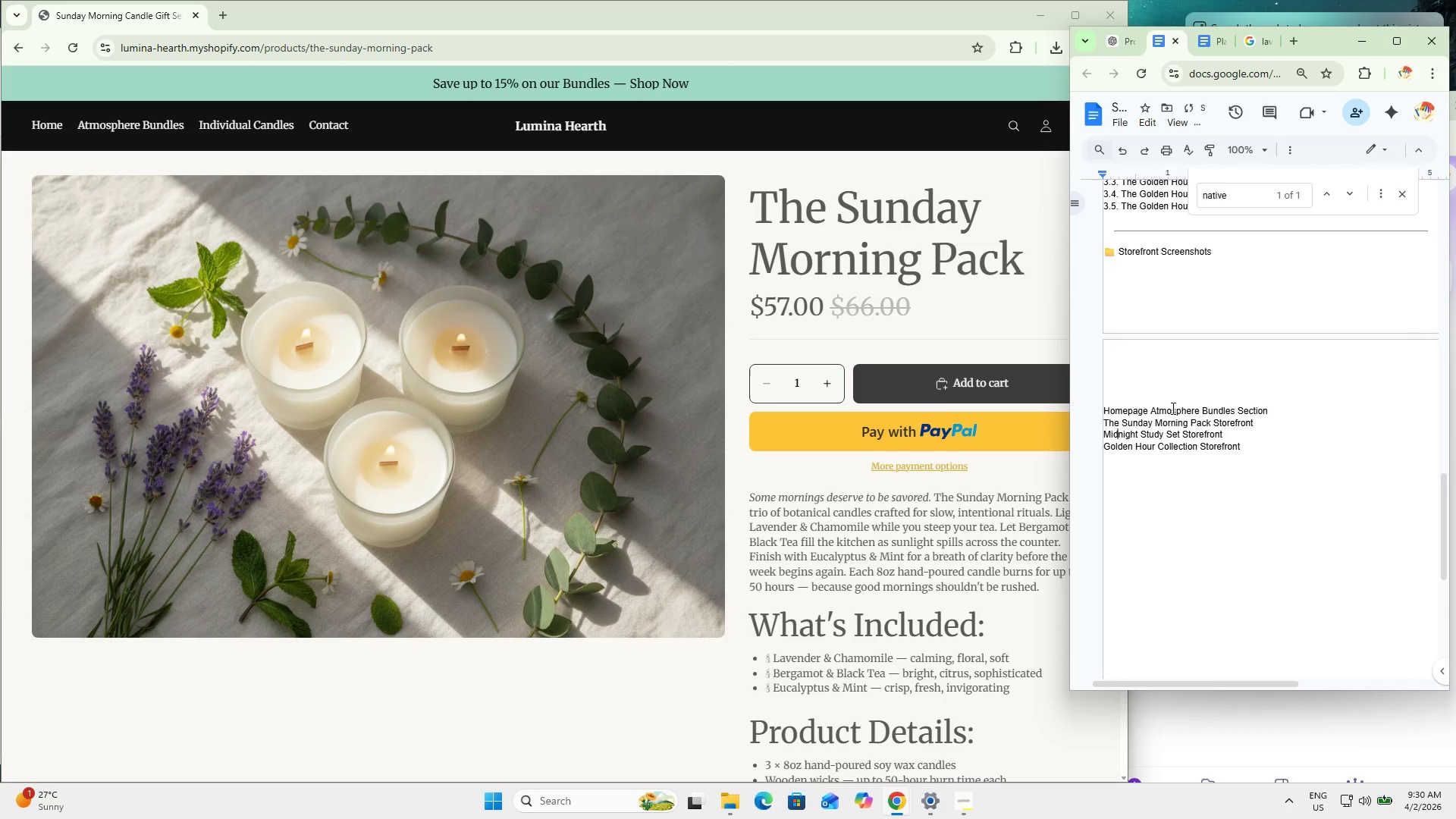 
key(ArrowLeft)
 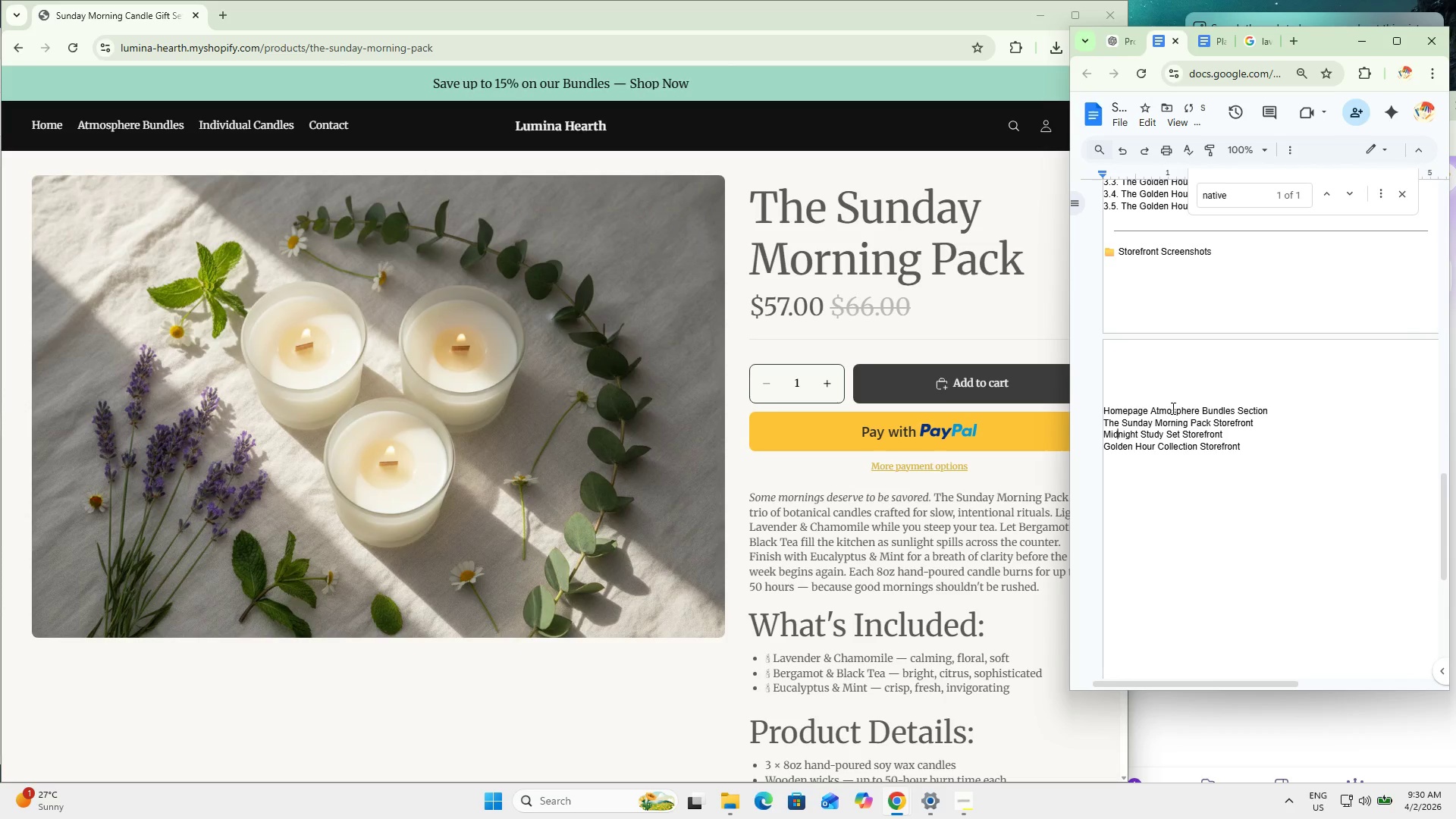 
key(ArrowLeft)
 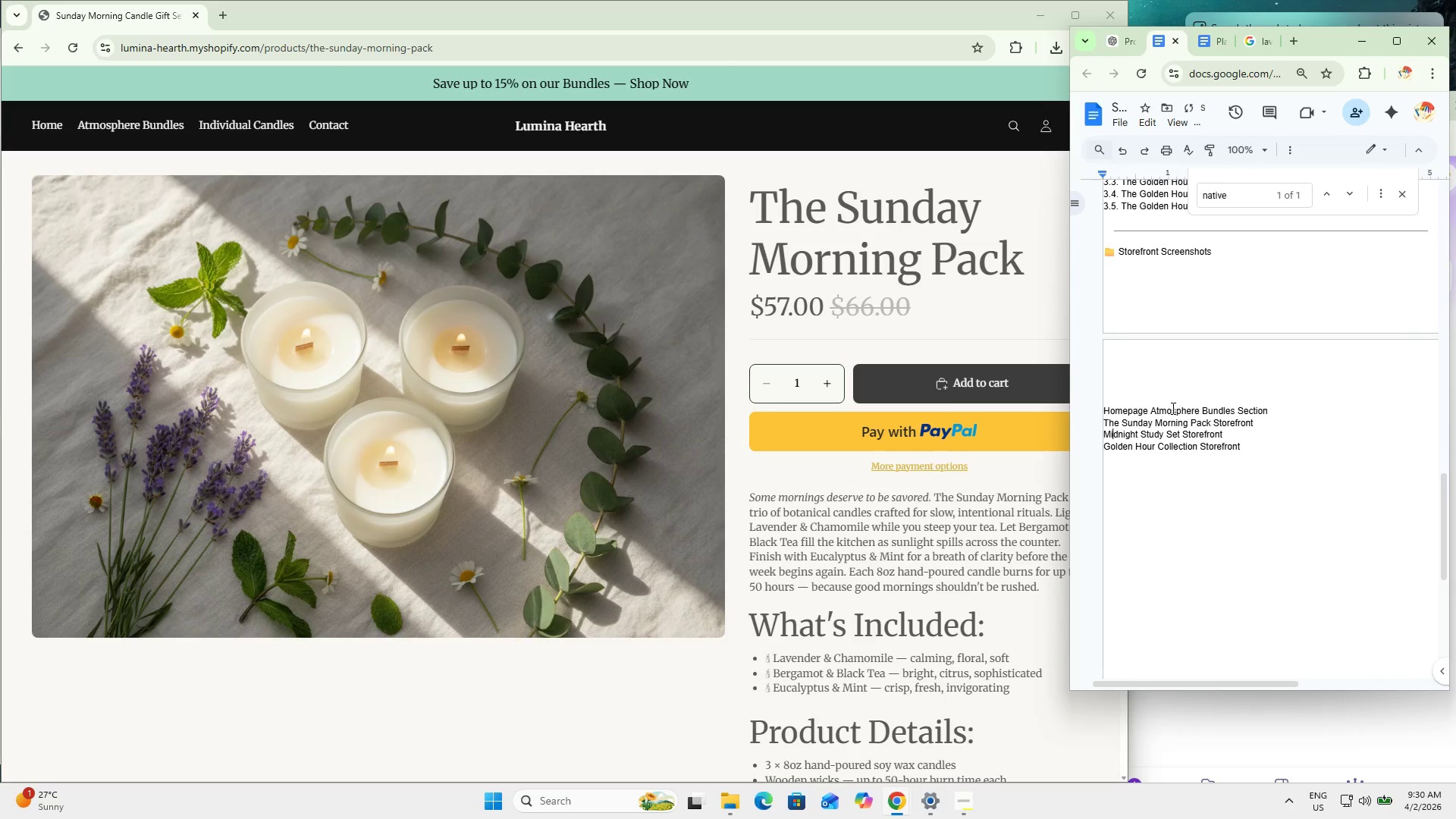 
key(ArrowLeft)
 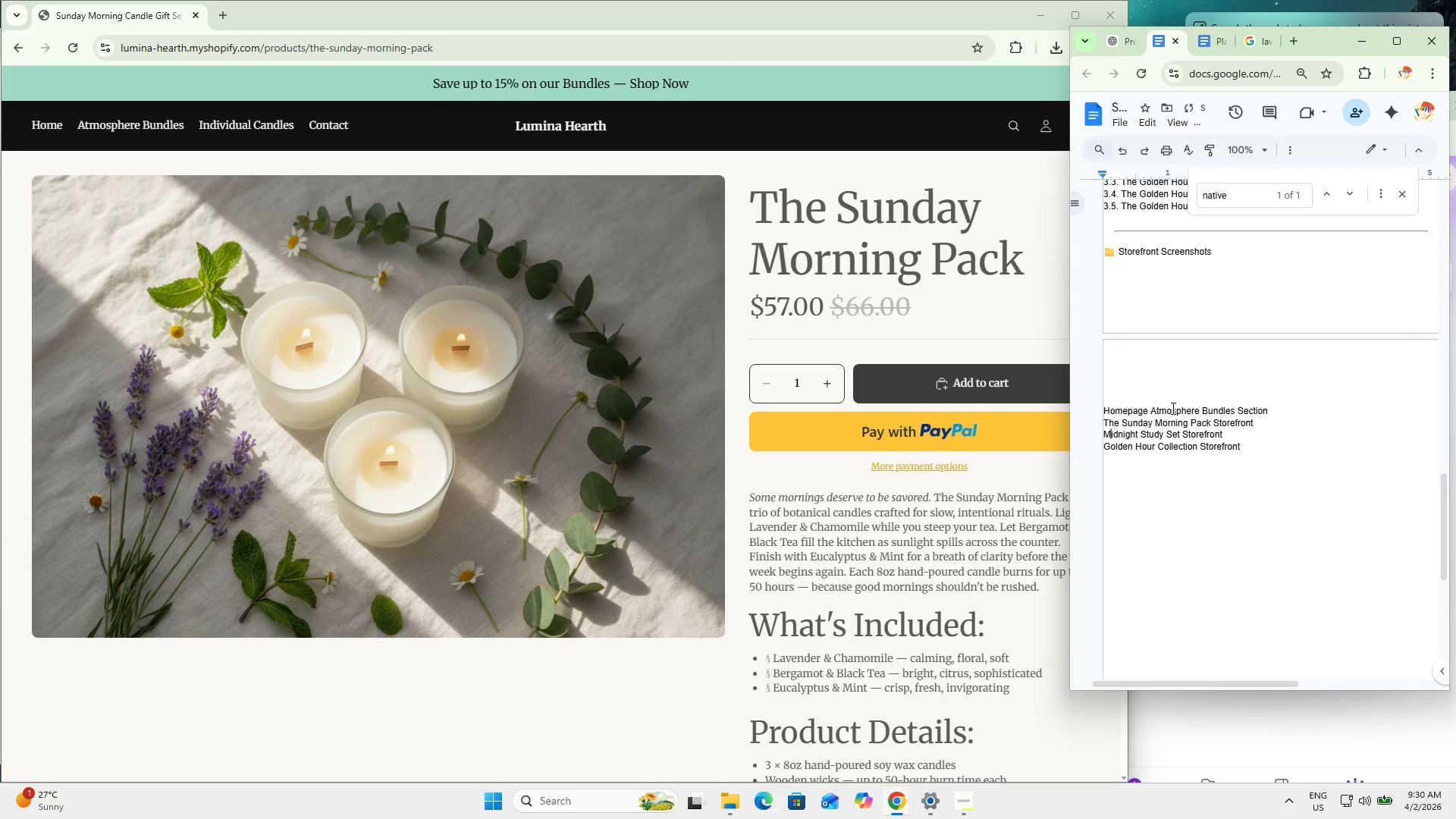 
key(ArrowLeft)
 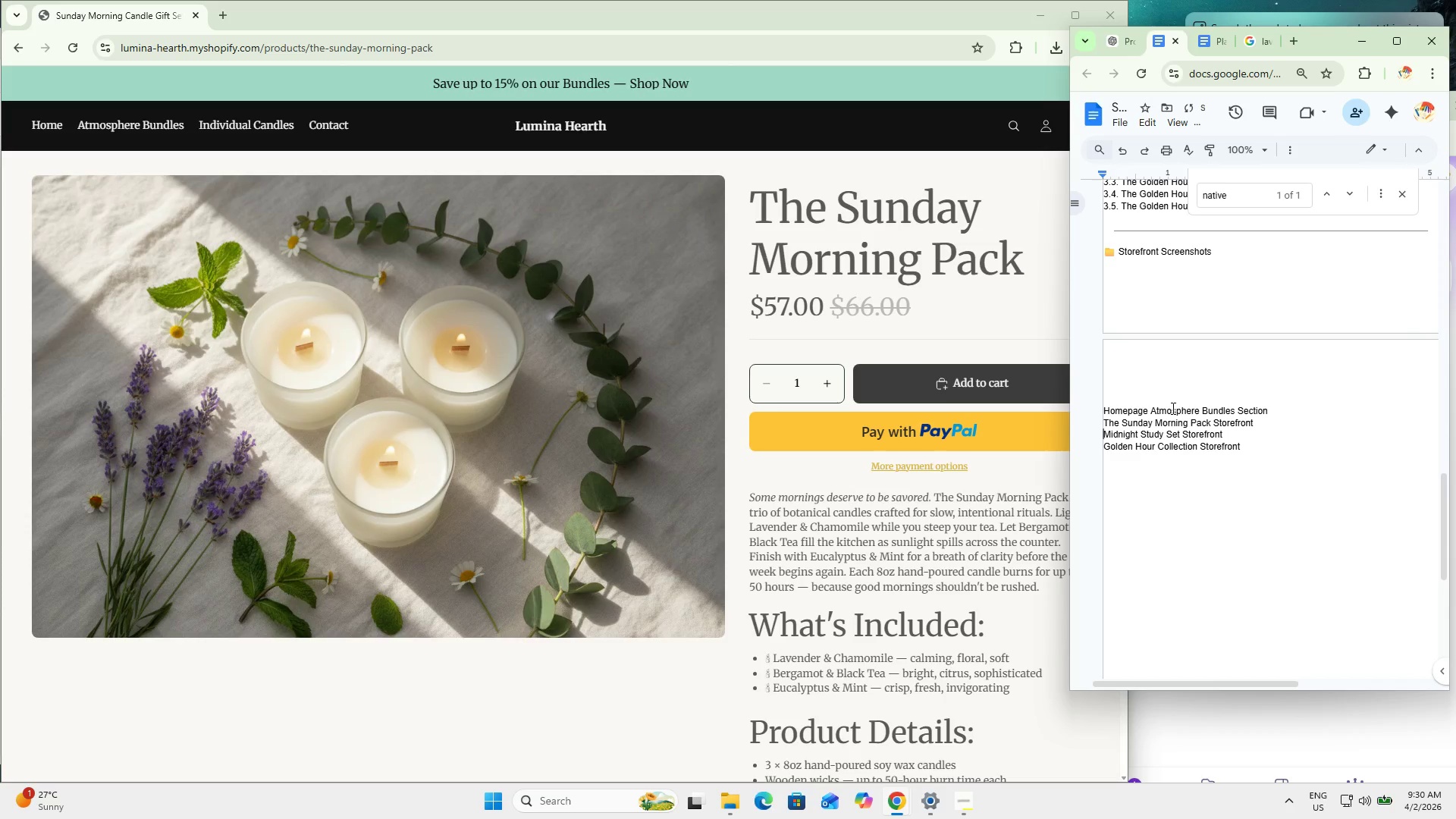 
key(ArrowLeft)
 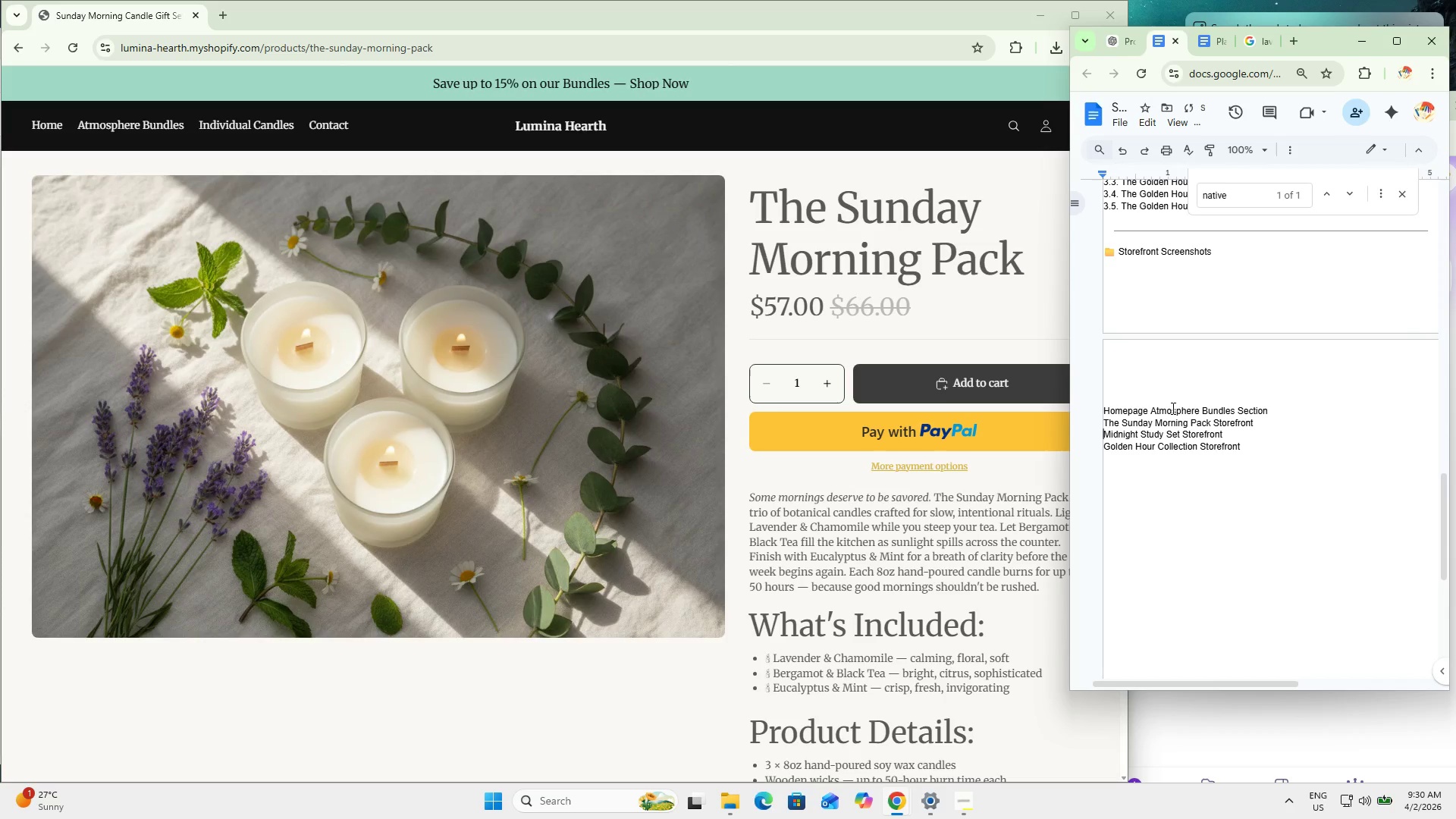 
key(ArrowRight)
 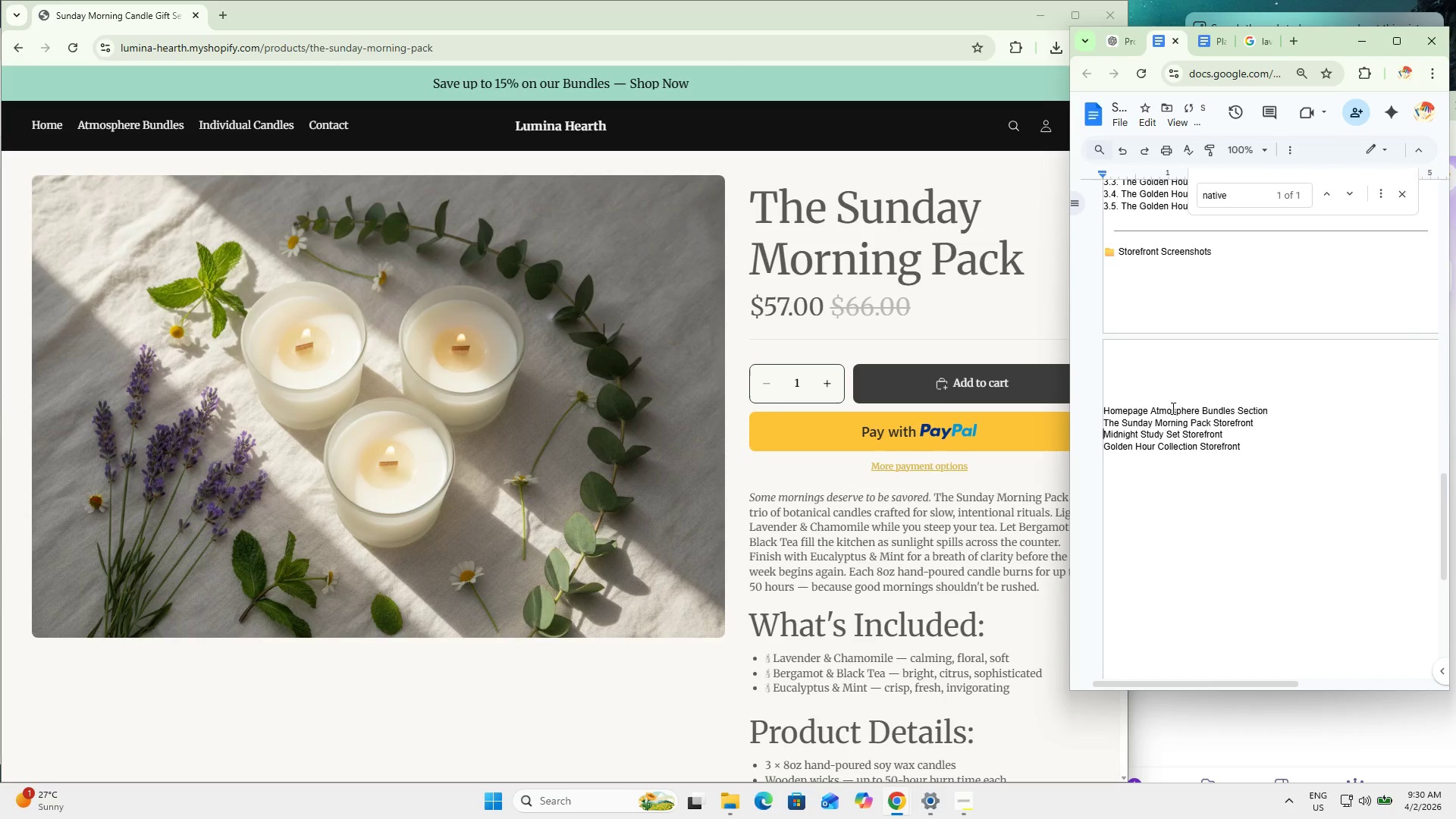 
type(The )
 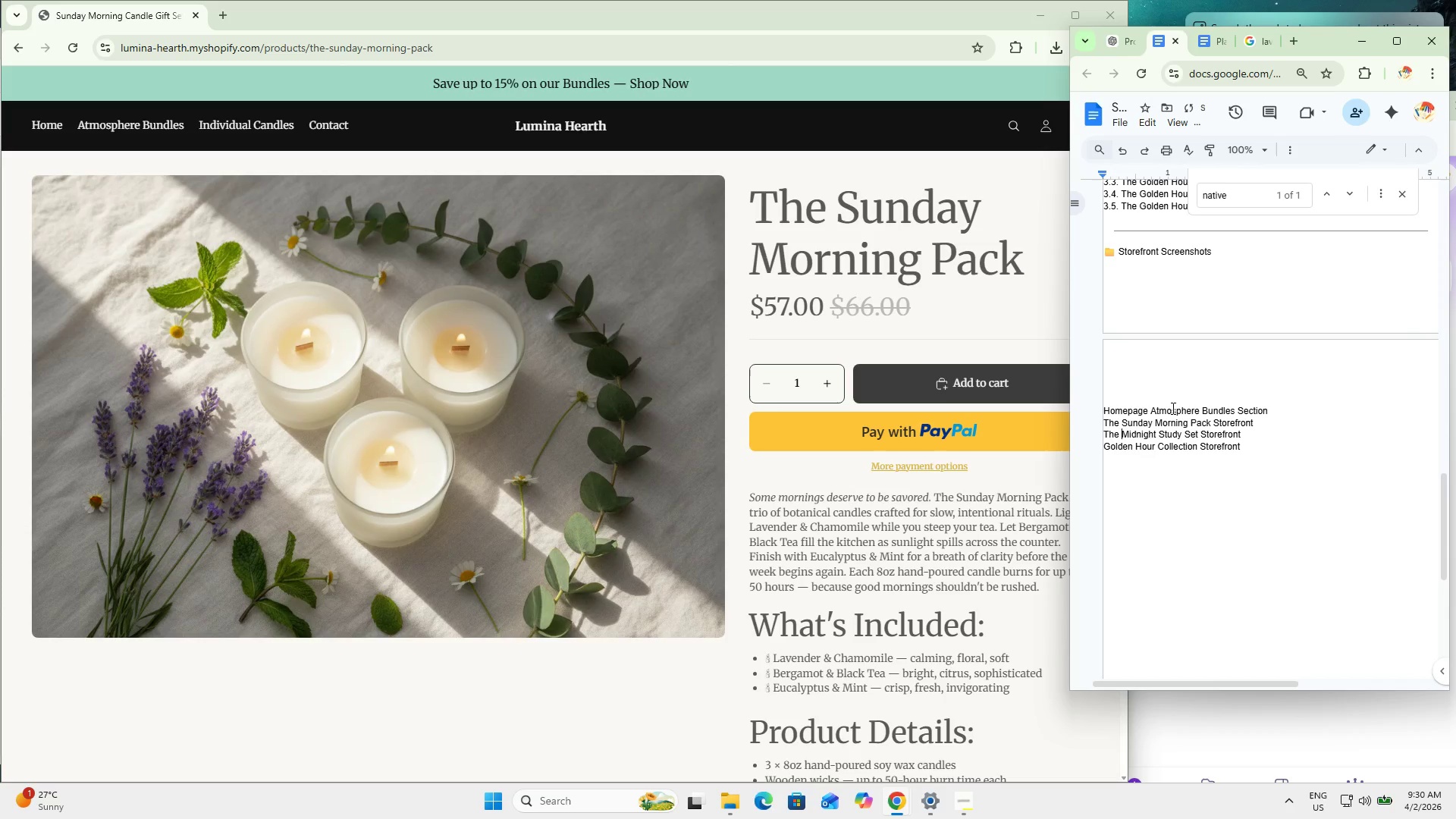 
key(ArrowDown)
 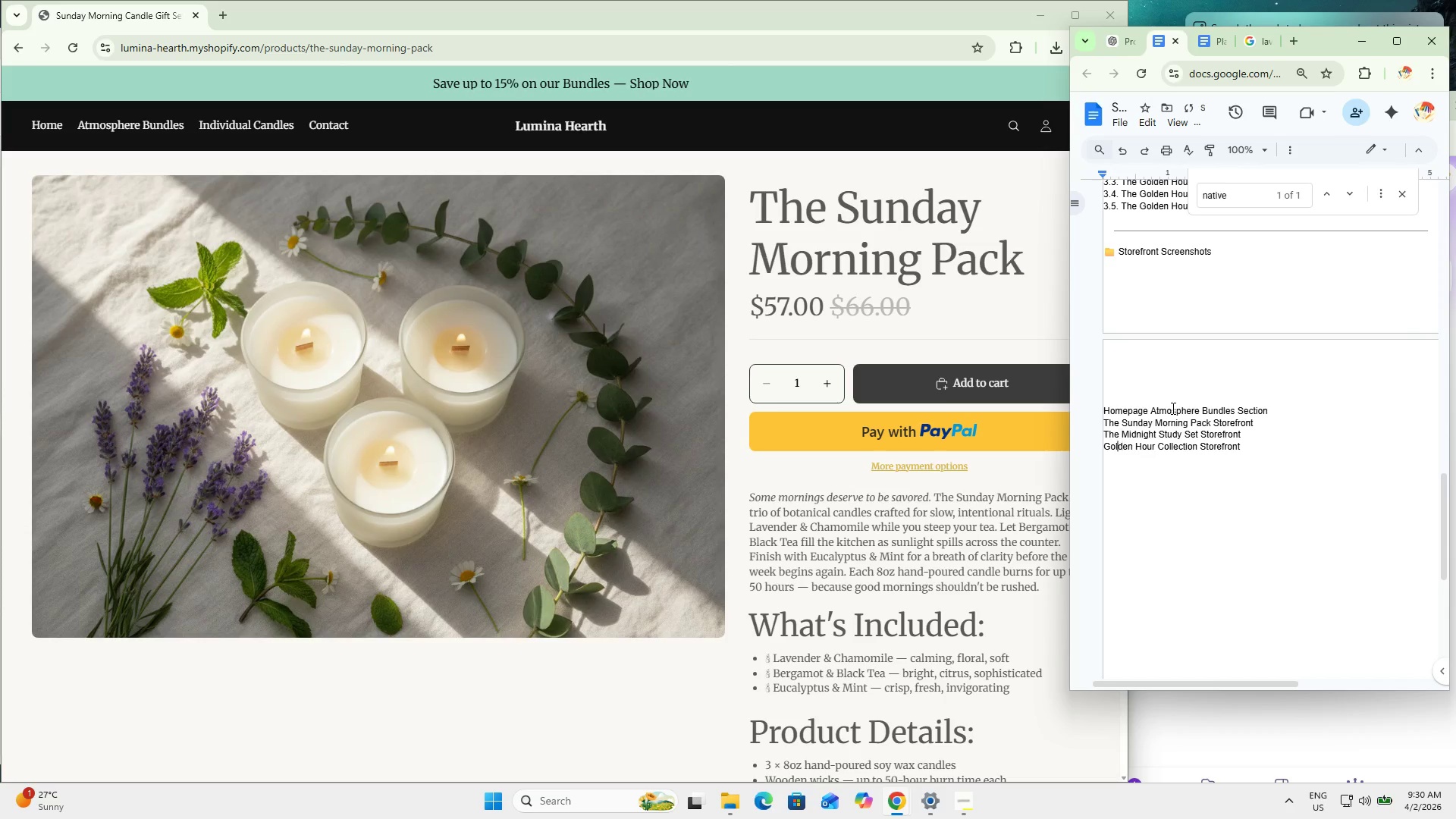 
key(ArrowLeft)
 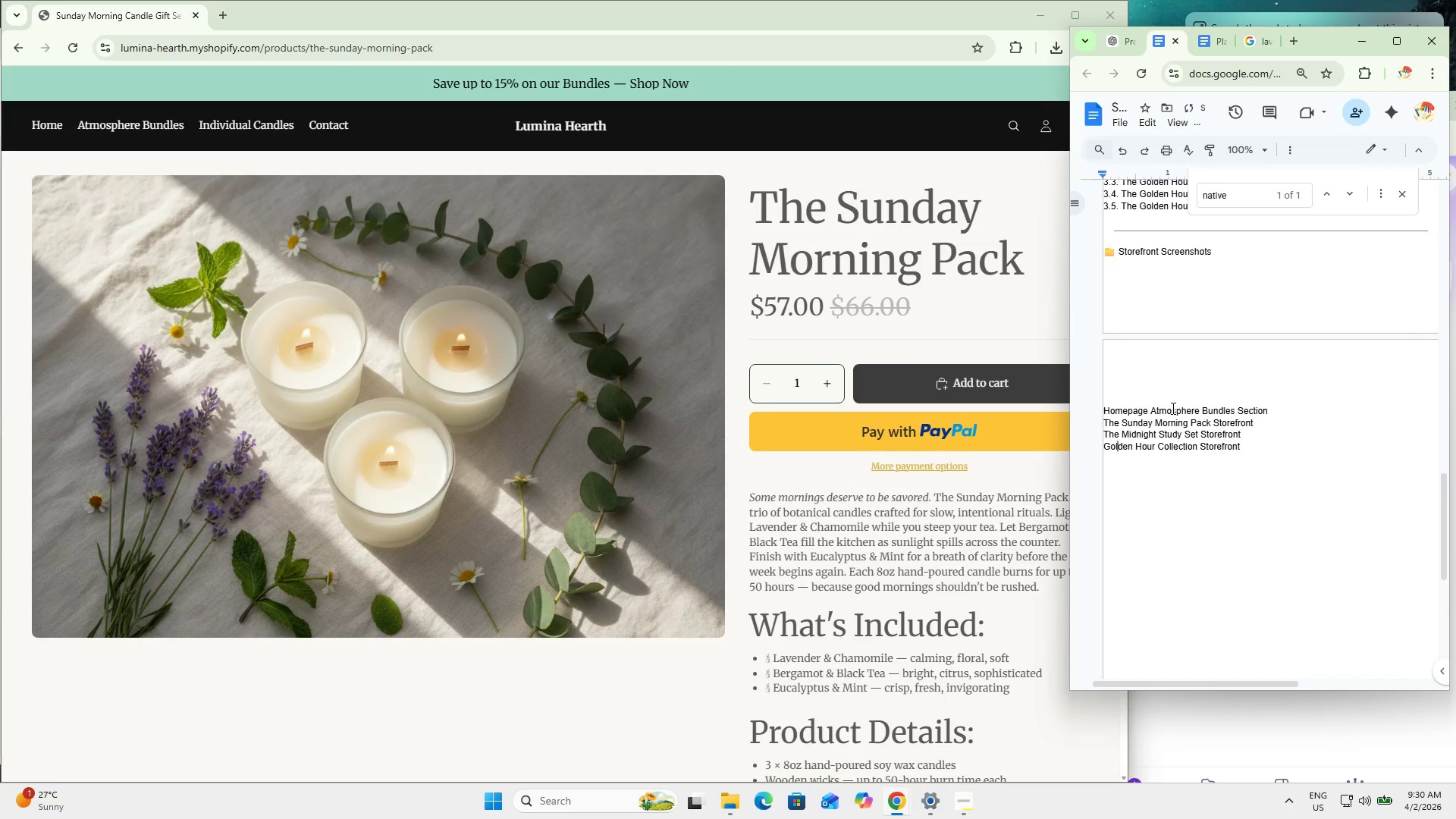 
key(ArrowLeft)
 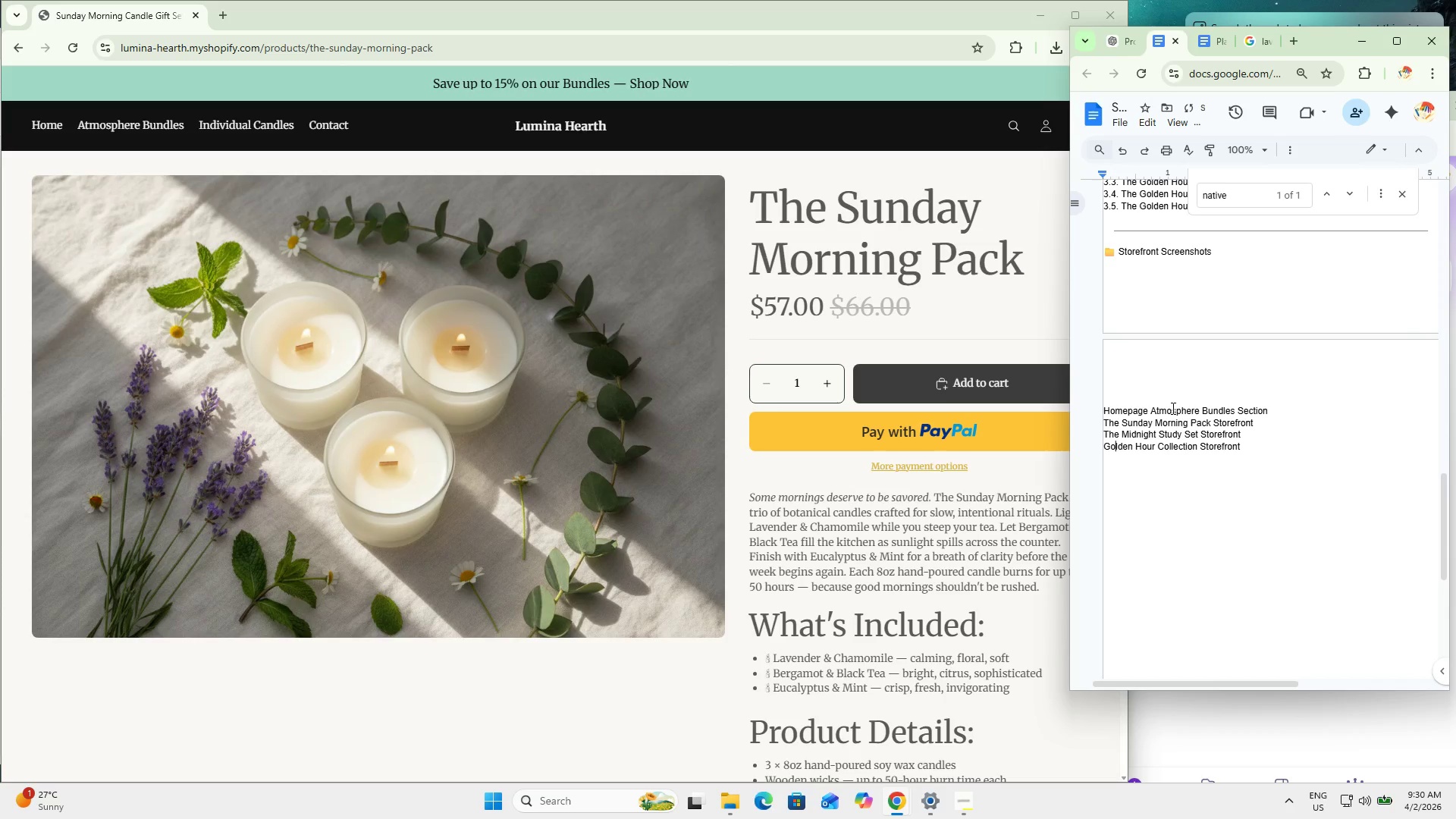 
key(ArrowLeft)
 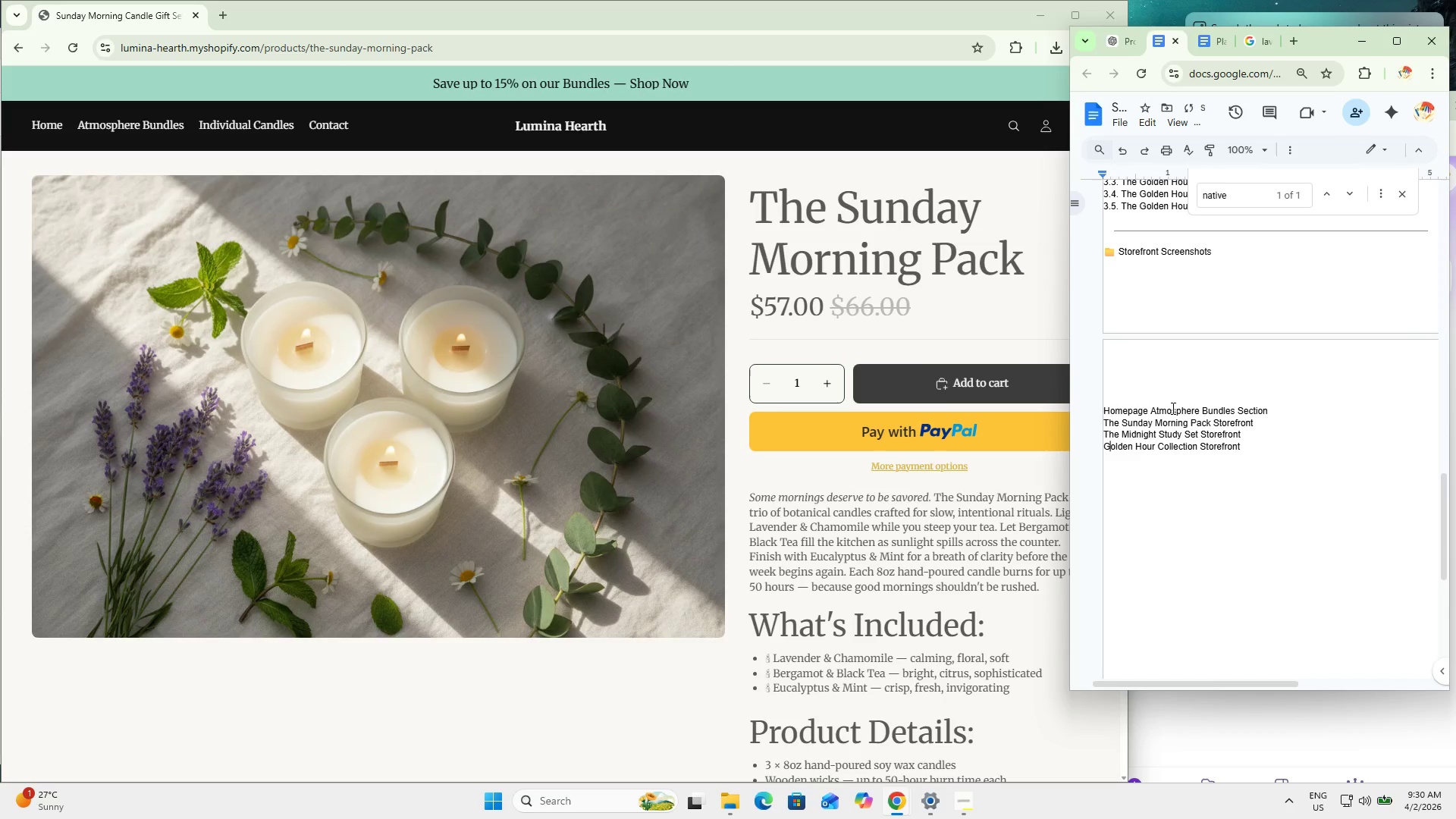 
key(ArrowLeft)
 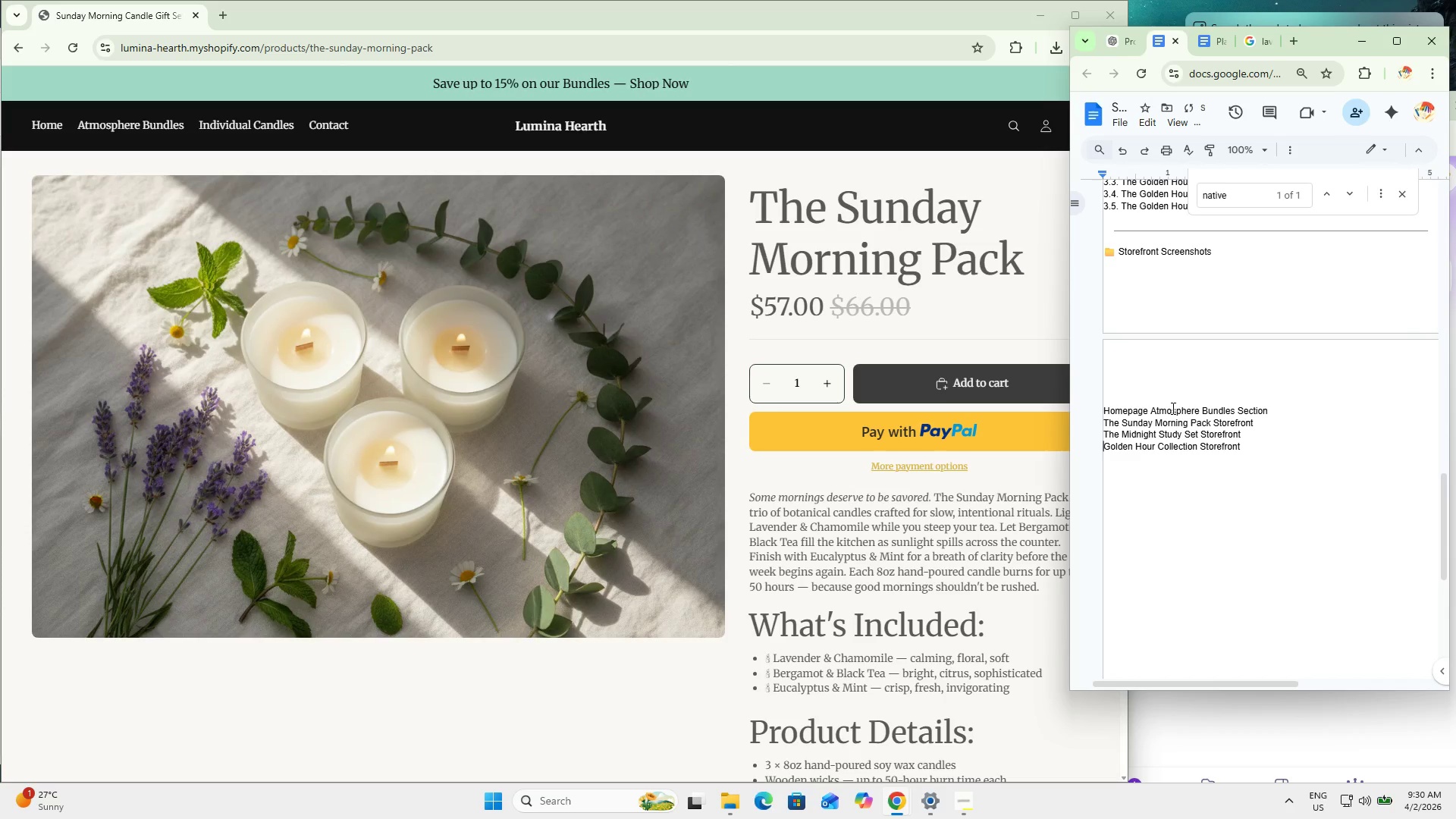 
type(The )
 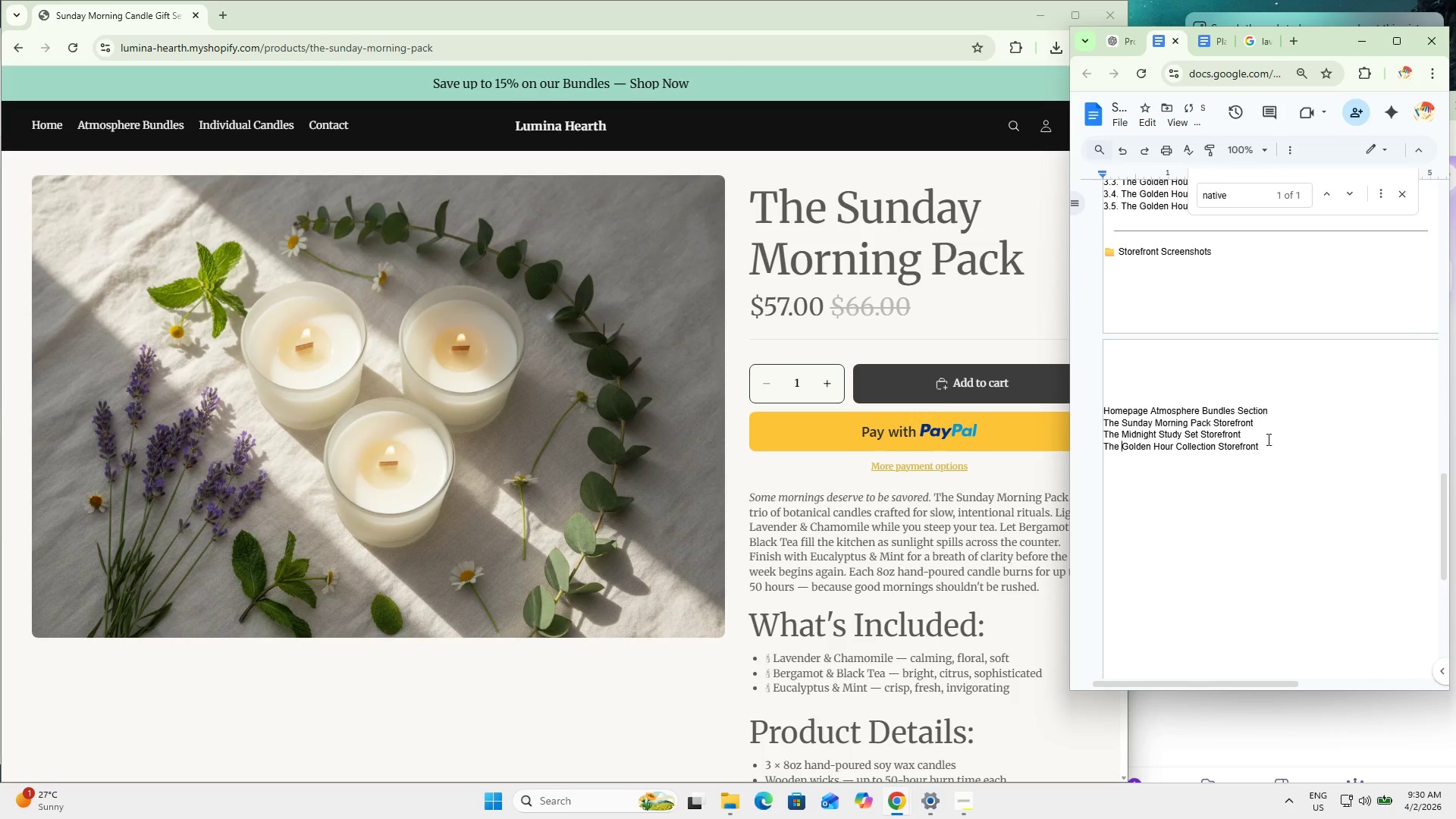 
left_click([1268, 422])
 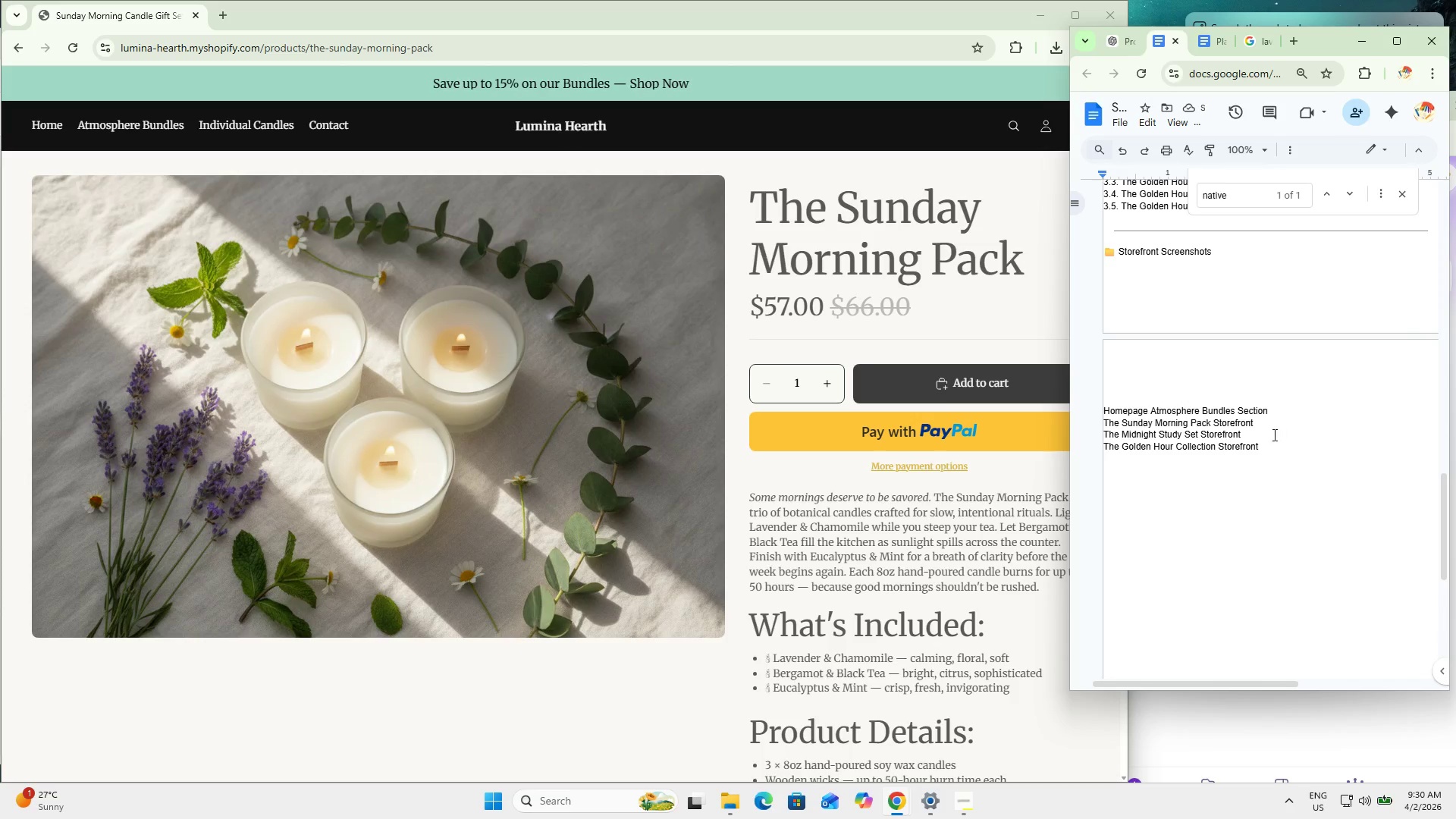 
key(Space)
 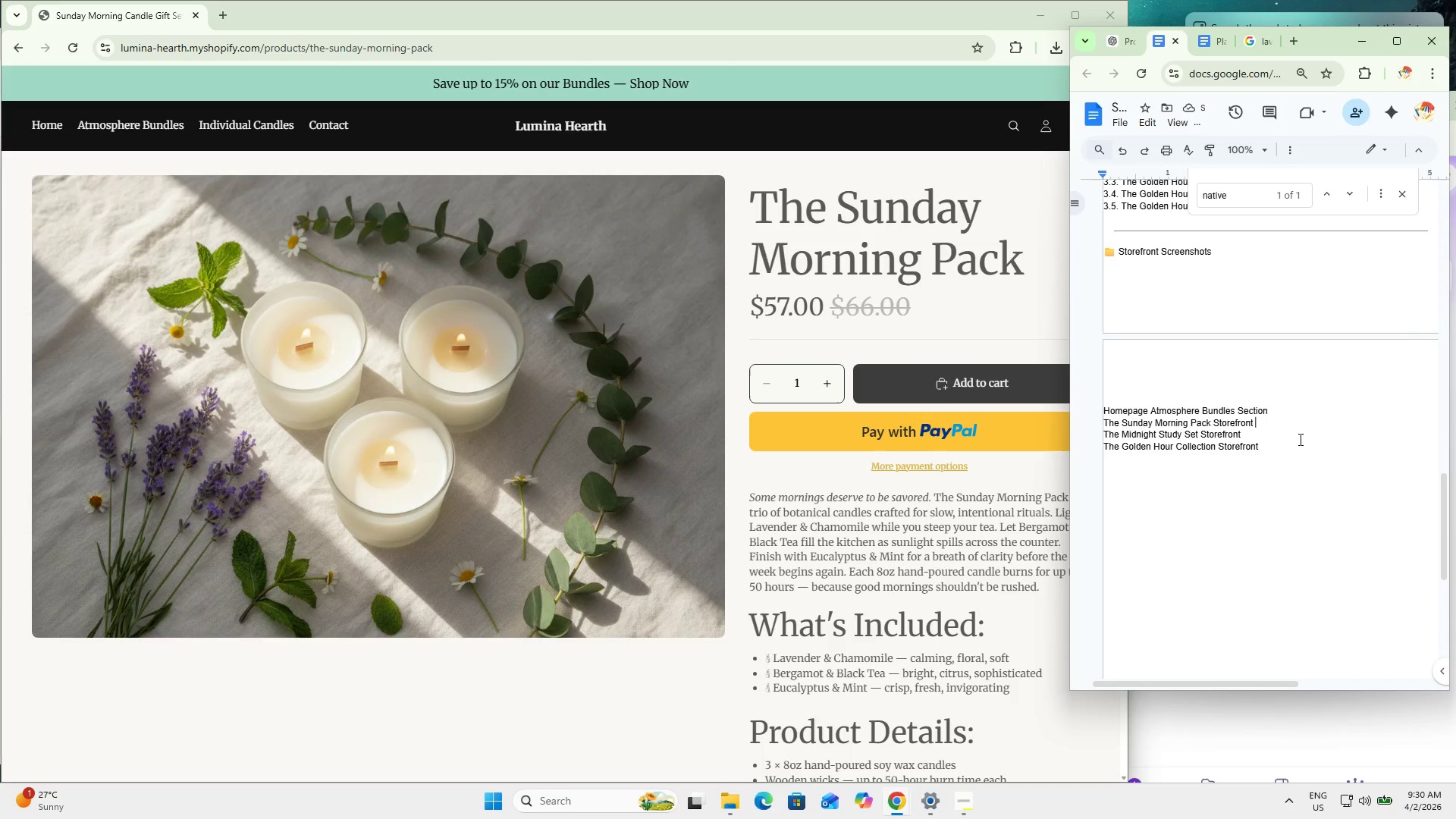 
key(Backspace)
 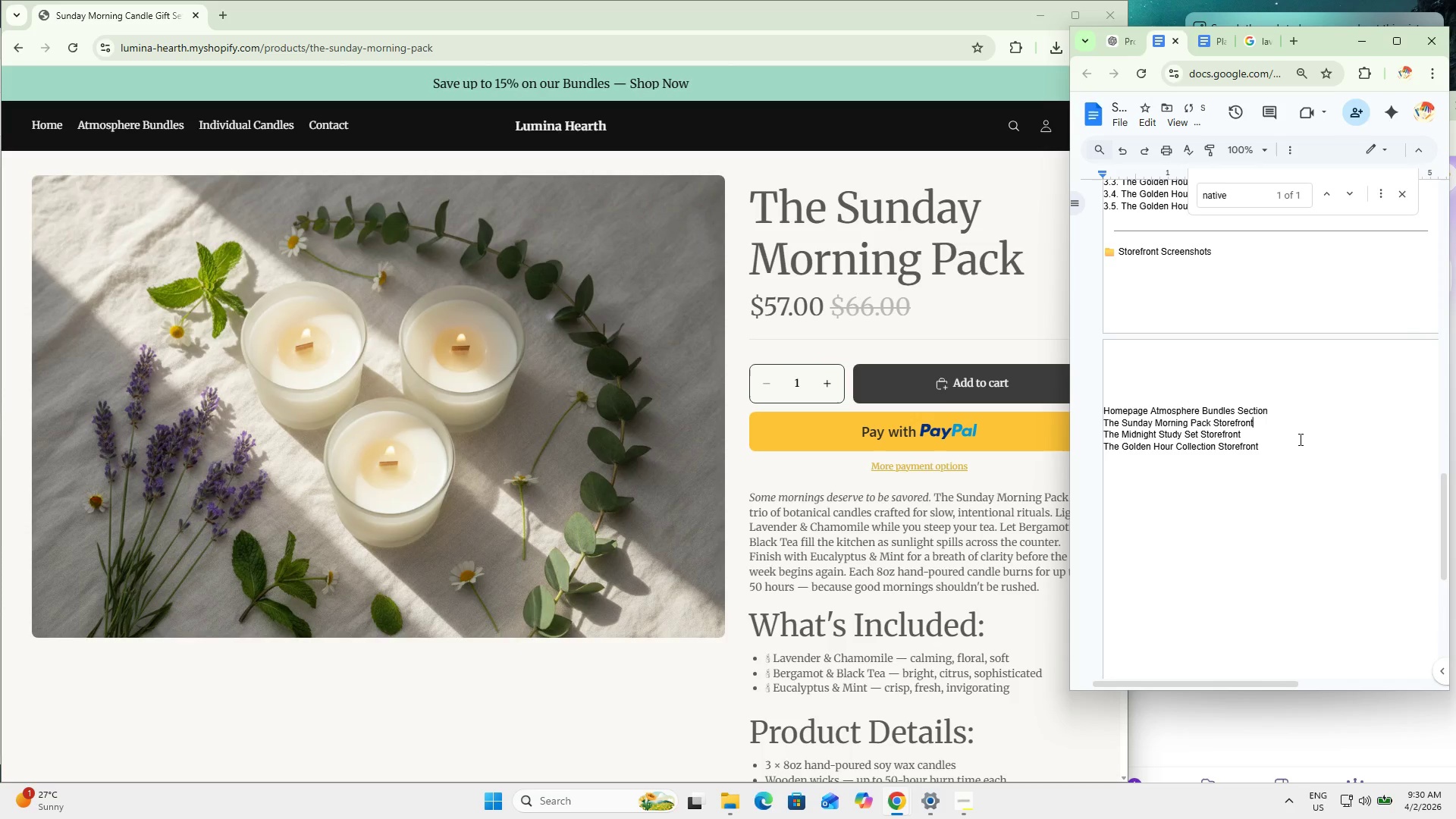 
hold_key(key=ArrowLeft, duration=1.5)
 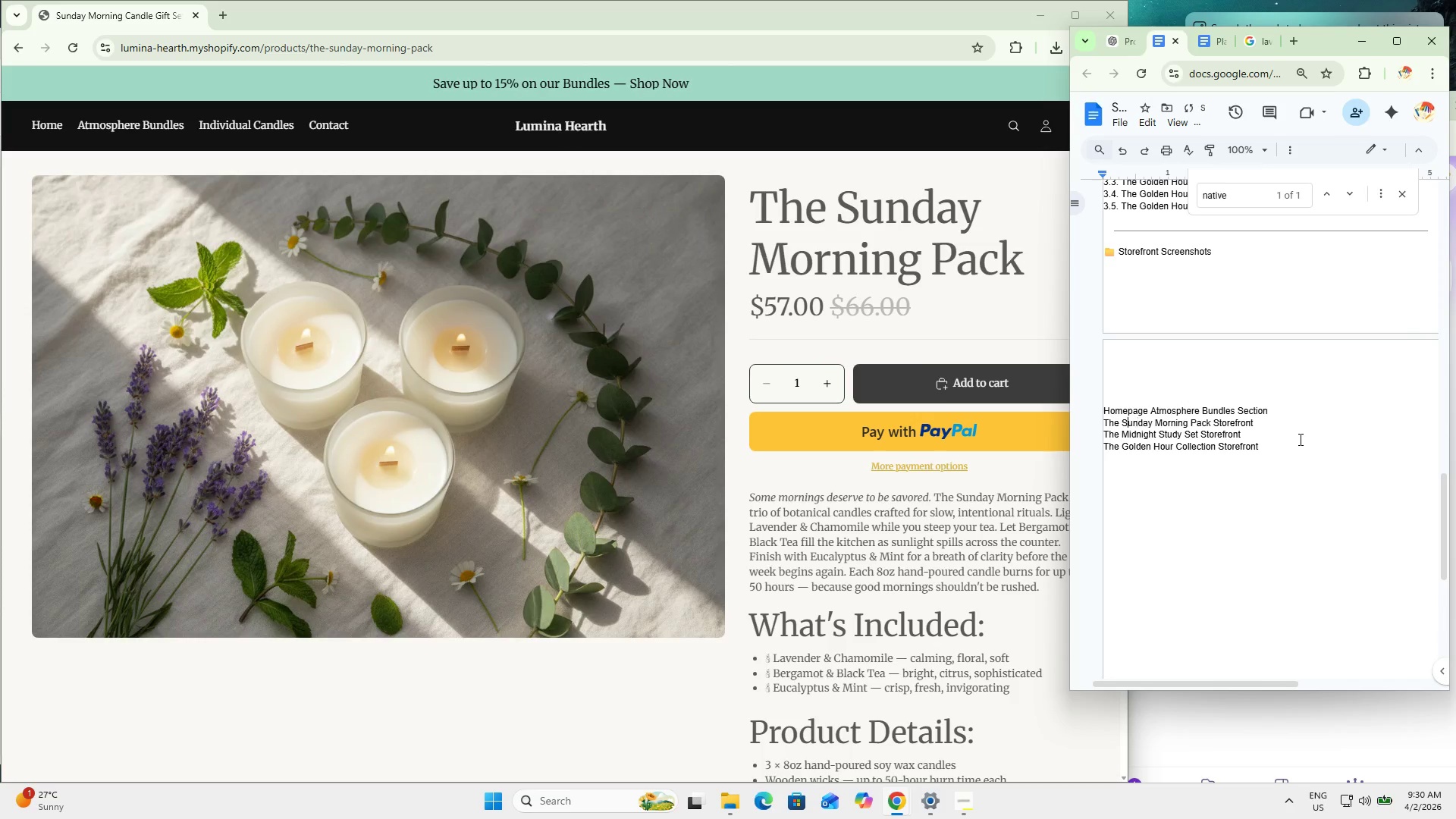 
key(ArrowLeft)
 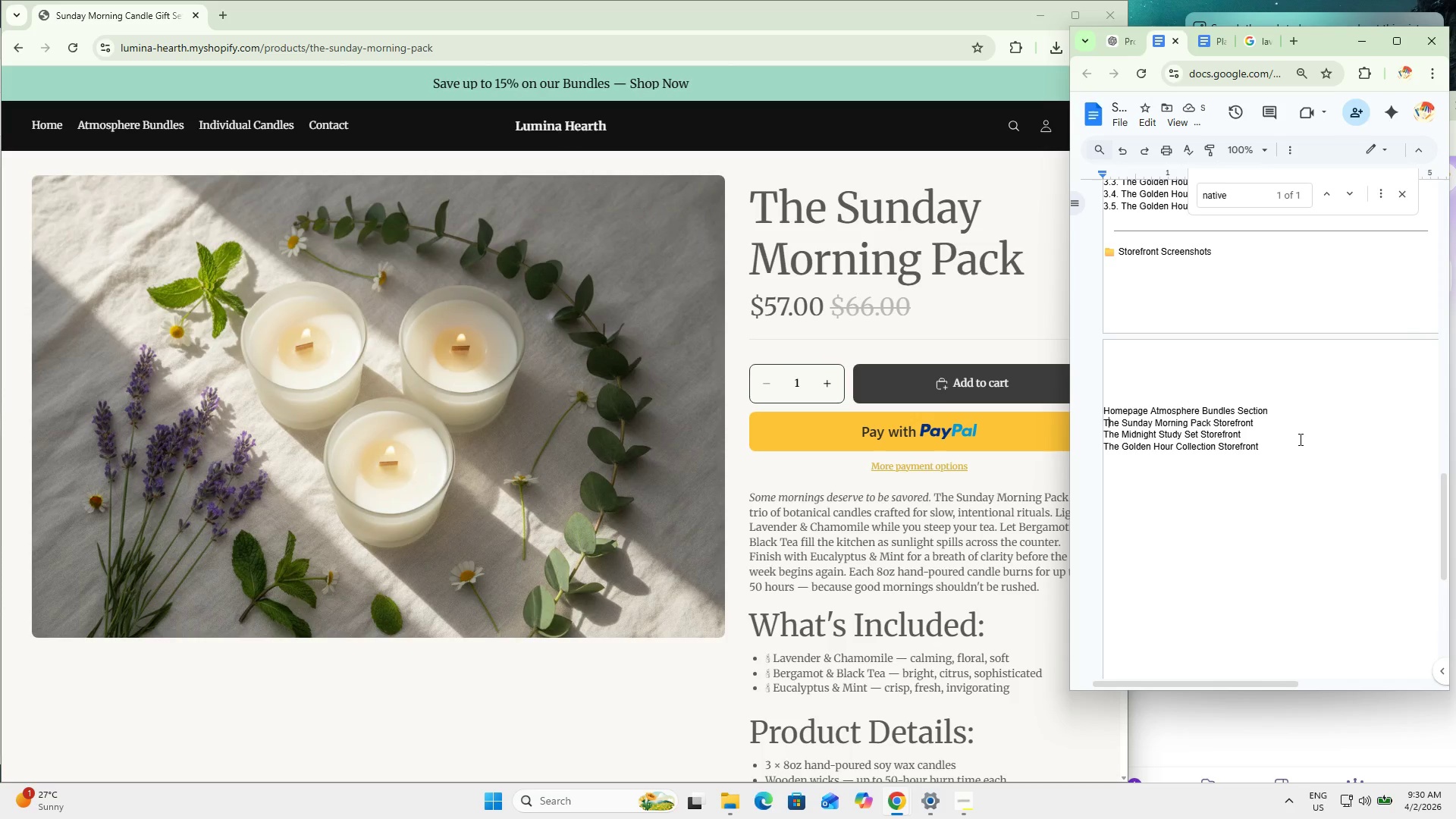 
key(ArrowLeft)
 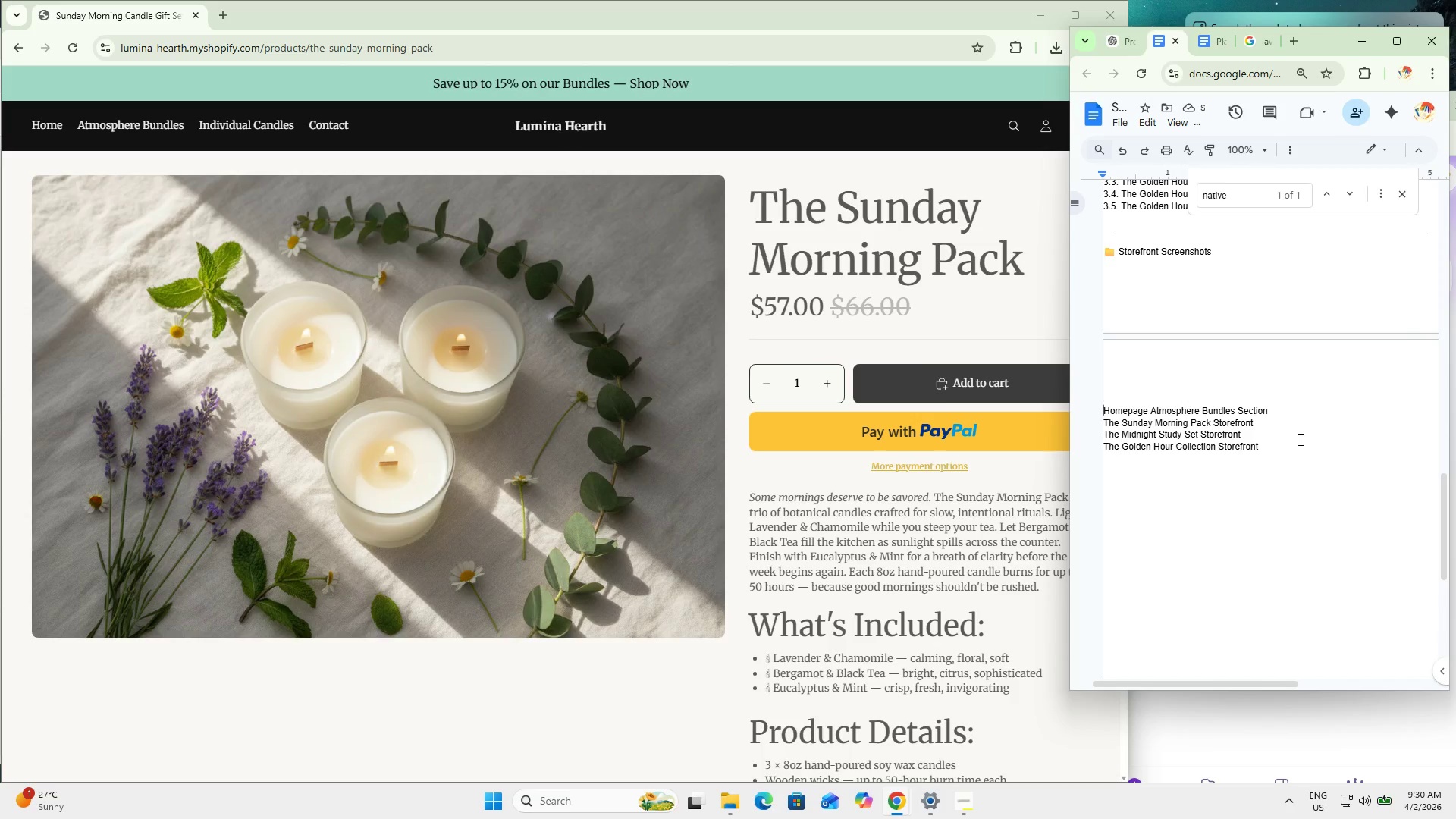 
key(ArrowUp)
 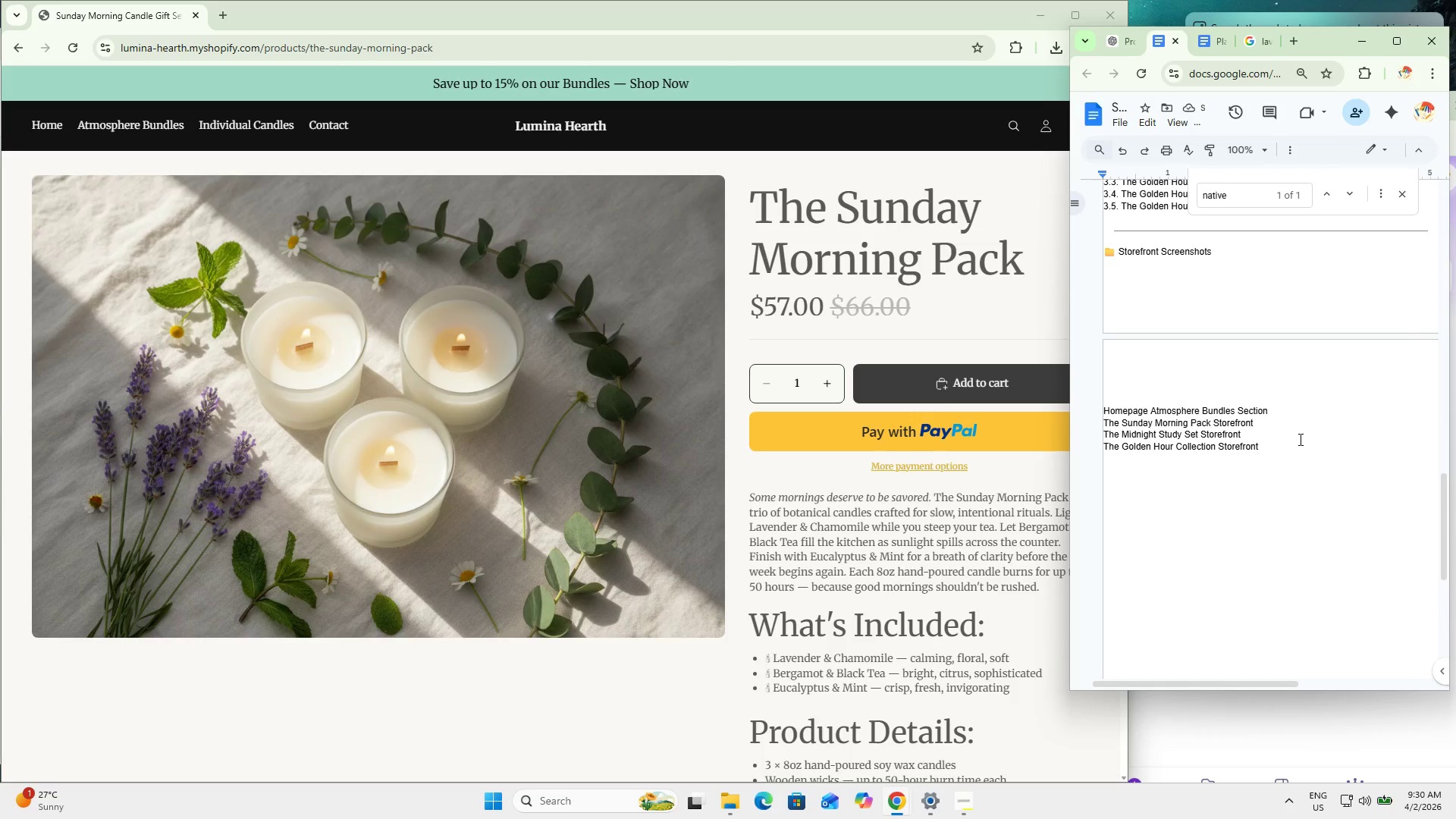 
key(Numpad1)
 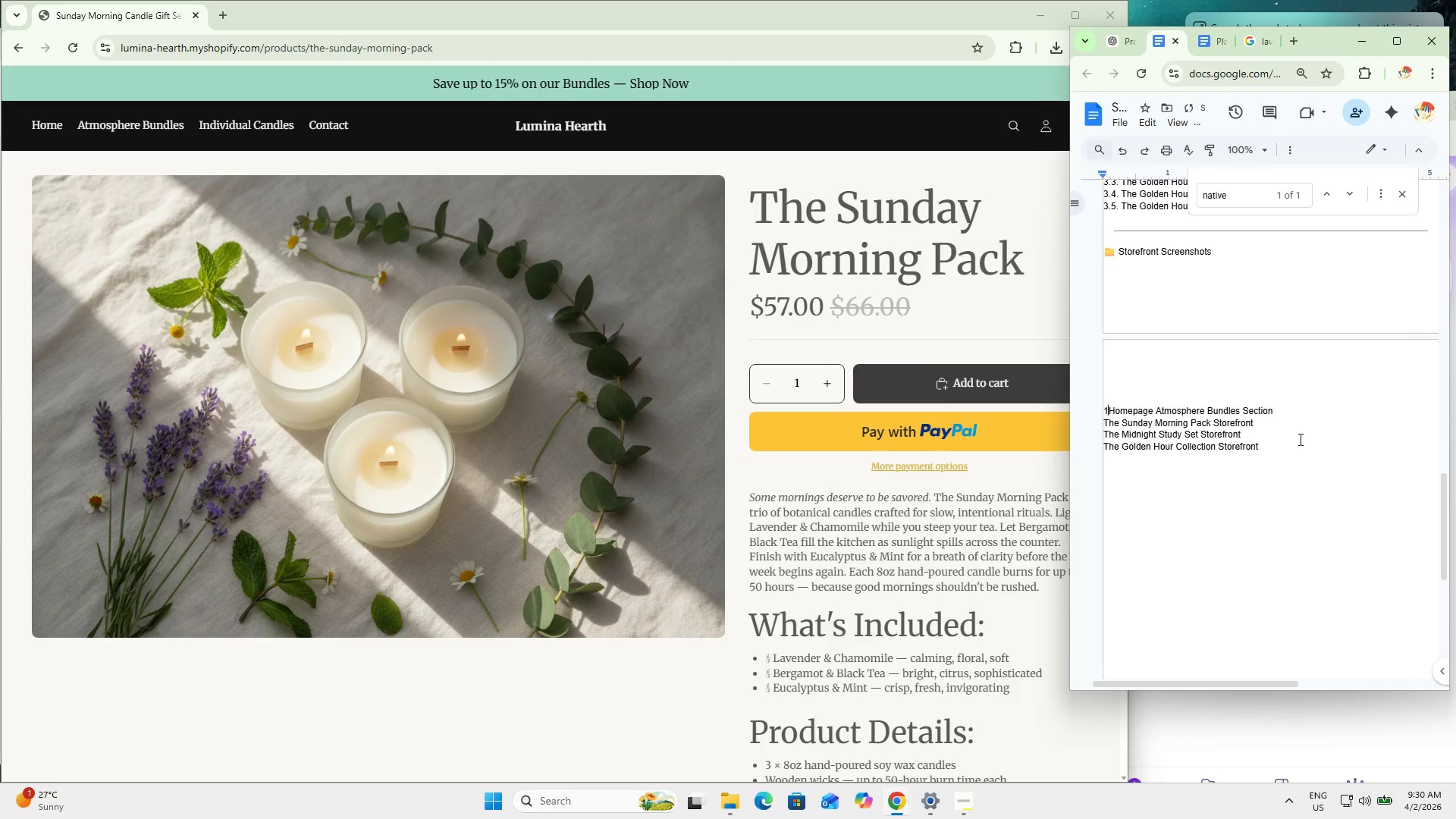 
key(NumpadDecimal)
 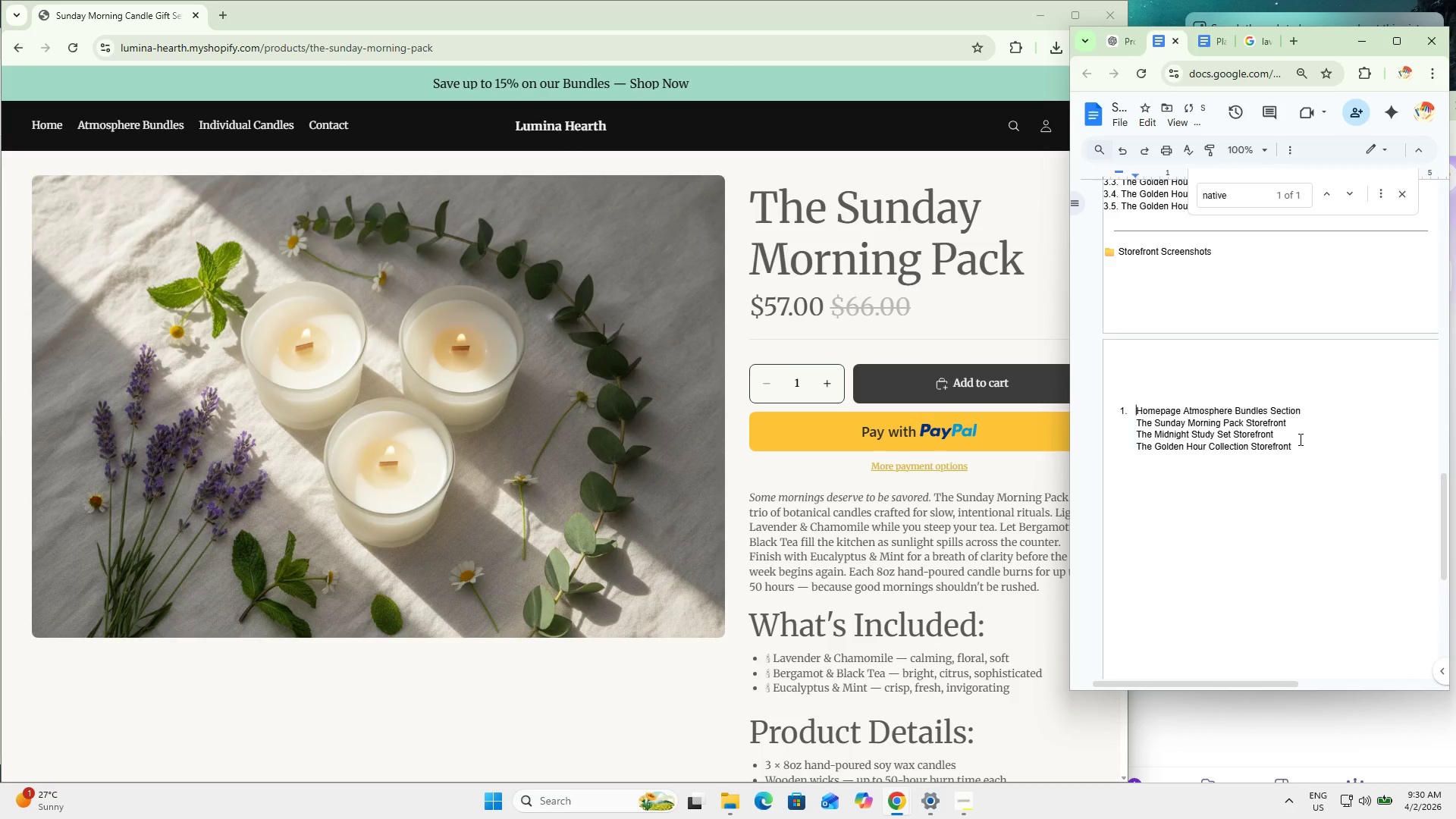 
key(Space)
 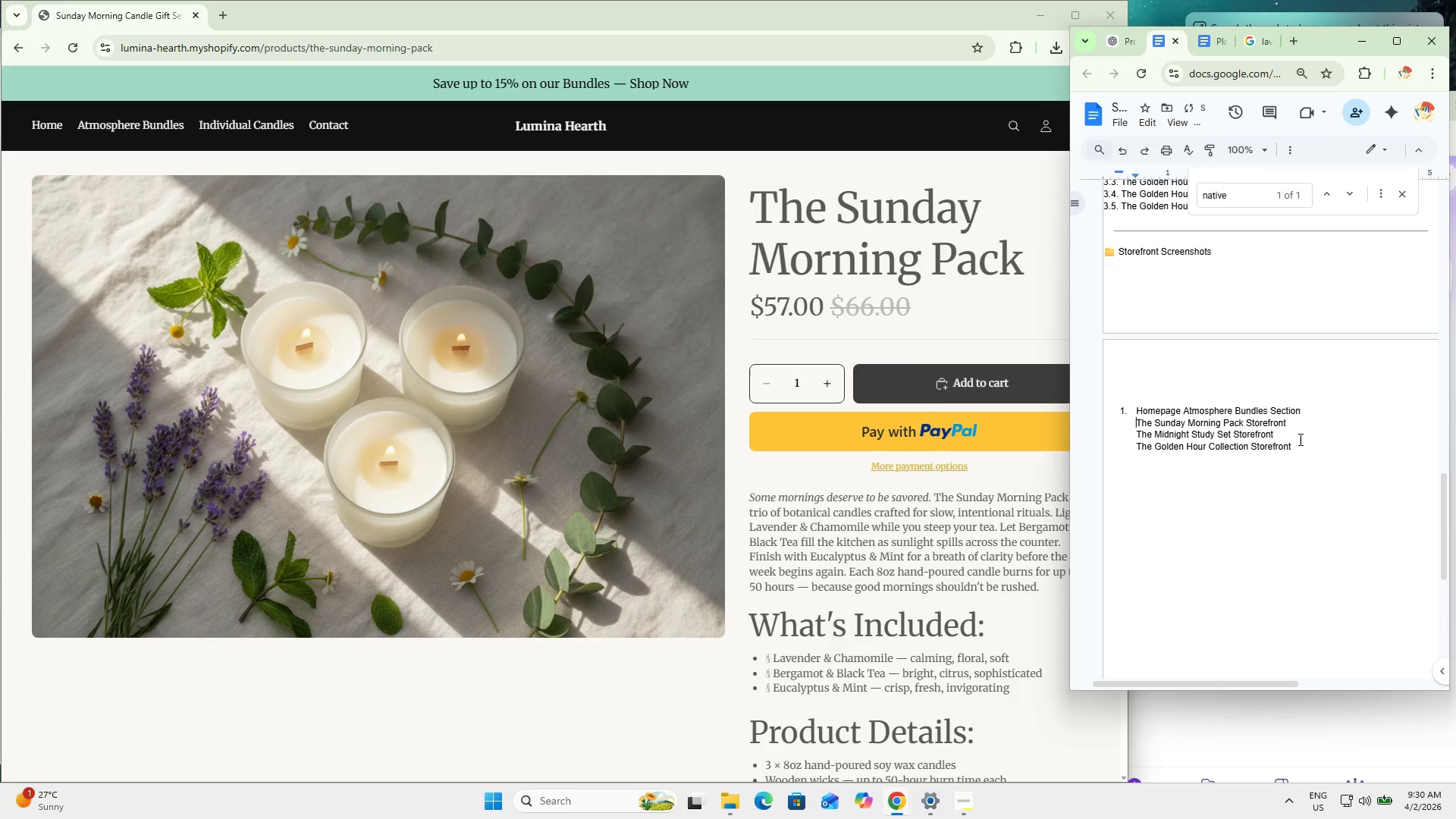 
key(ArrowDown)
 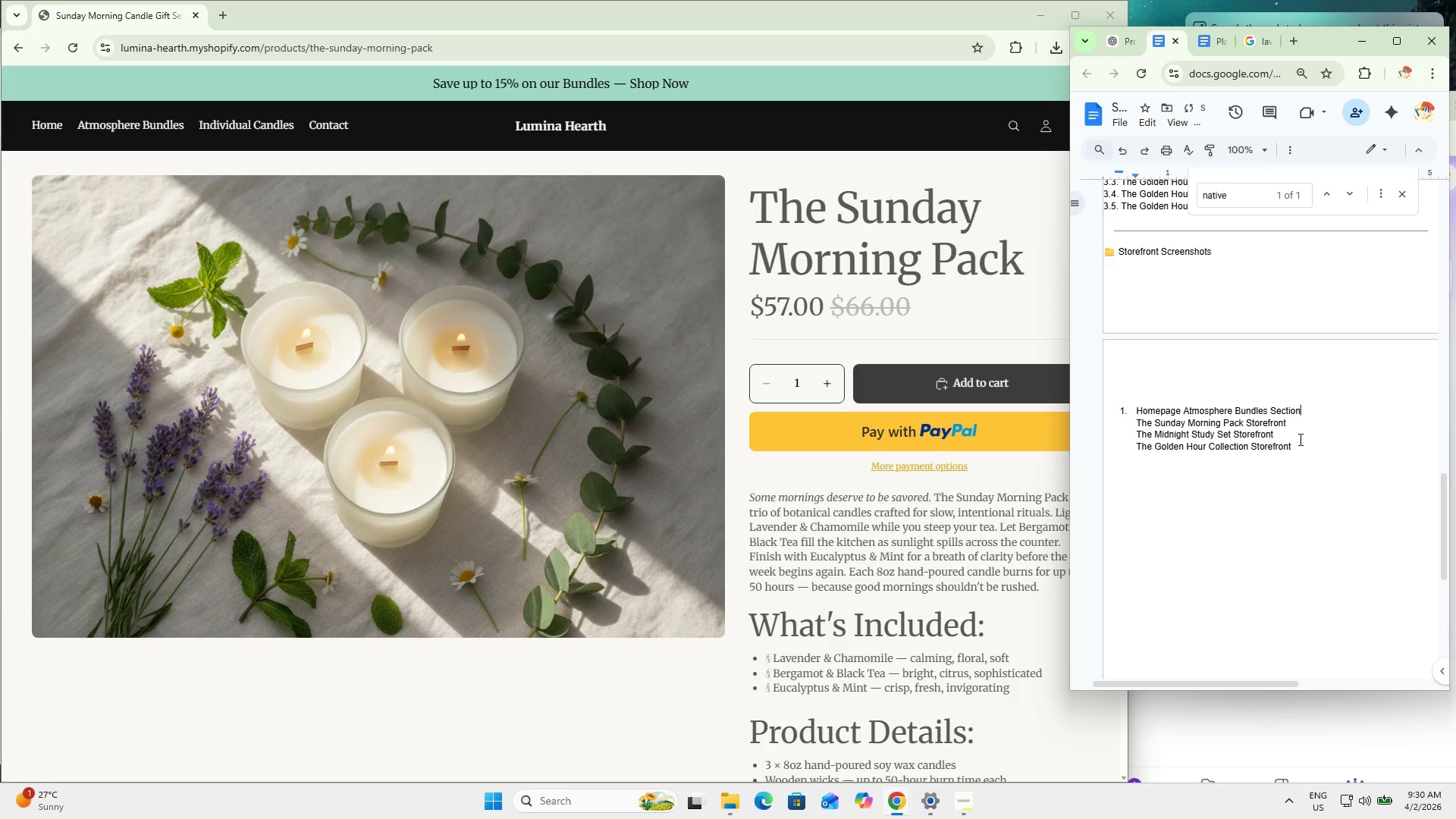 
key(ArrowLeft)
 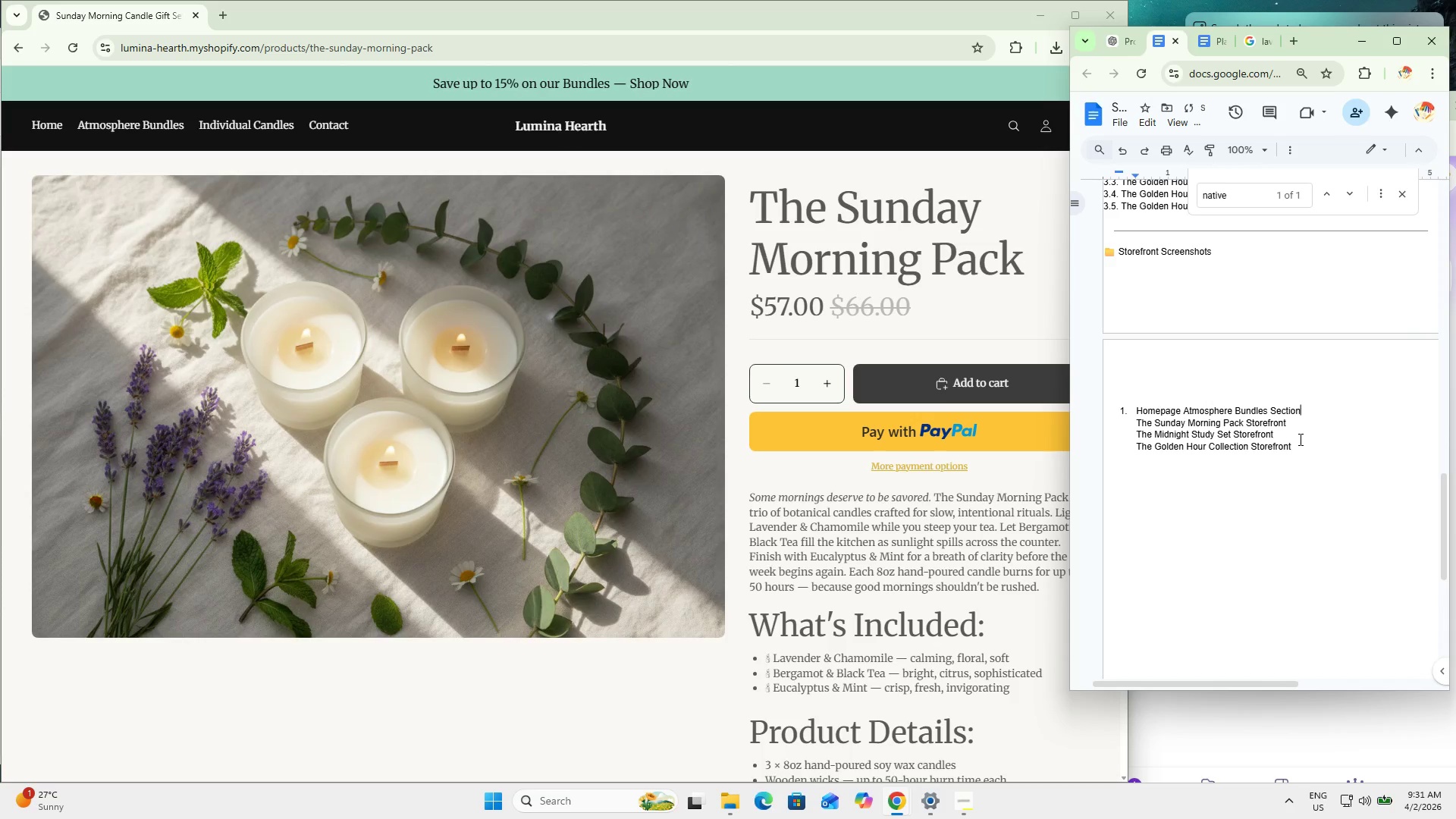 
key(Control+Z)
 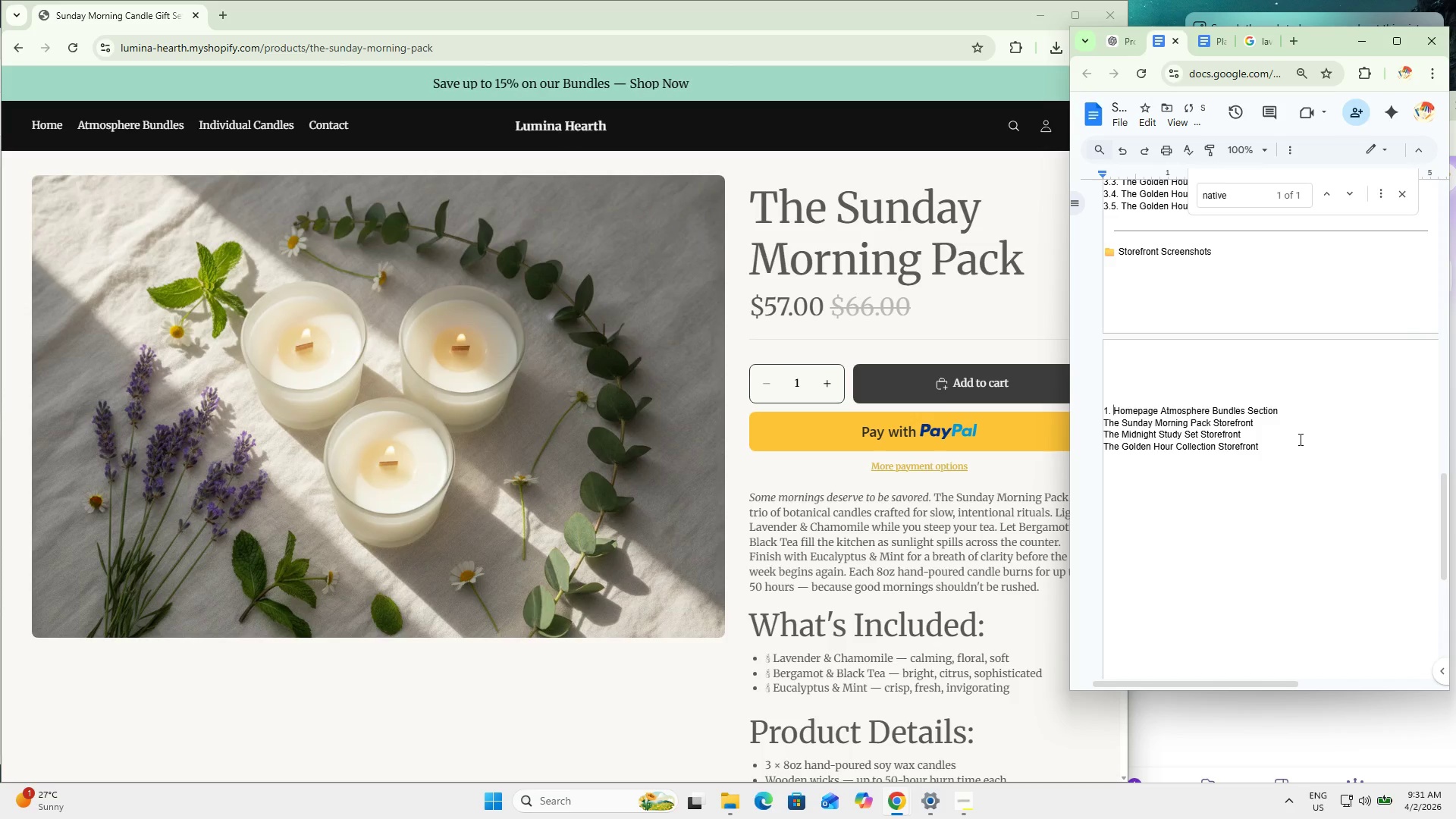 
key(ArrowDown)
 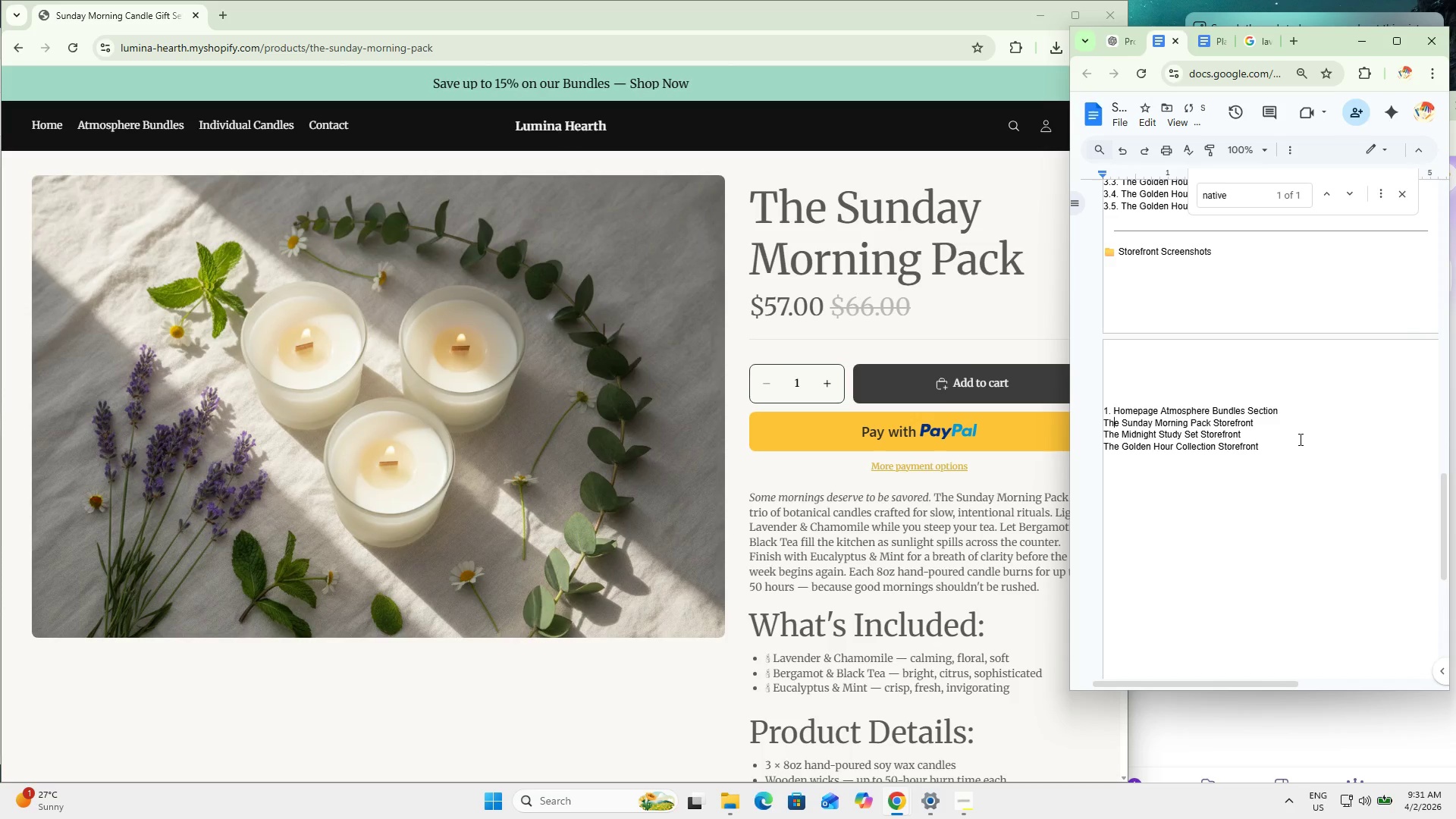 
key(ArrowLeft)
 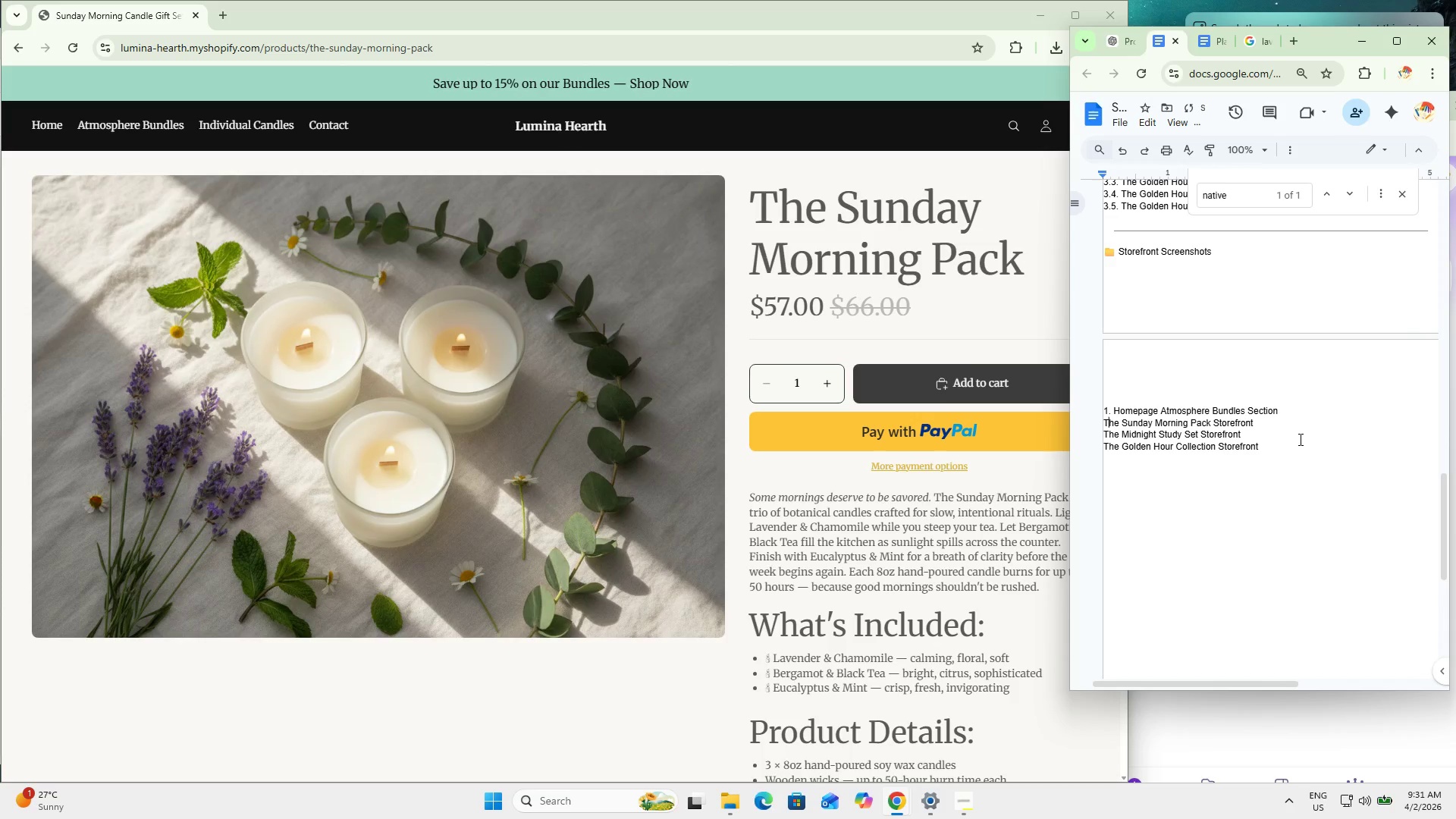 
key(ArrowLeft)
 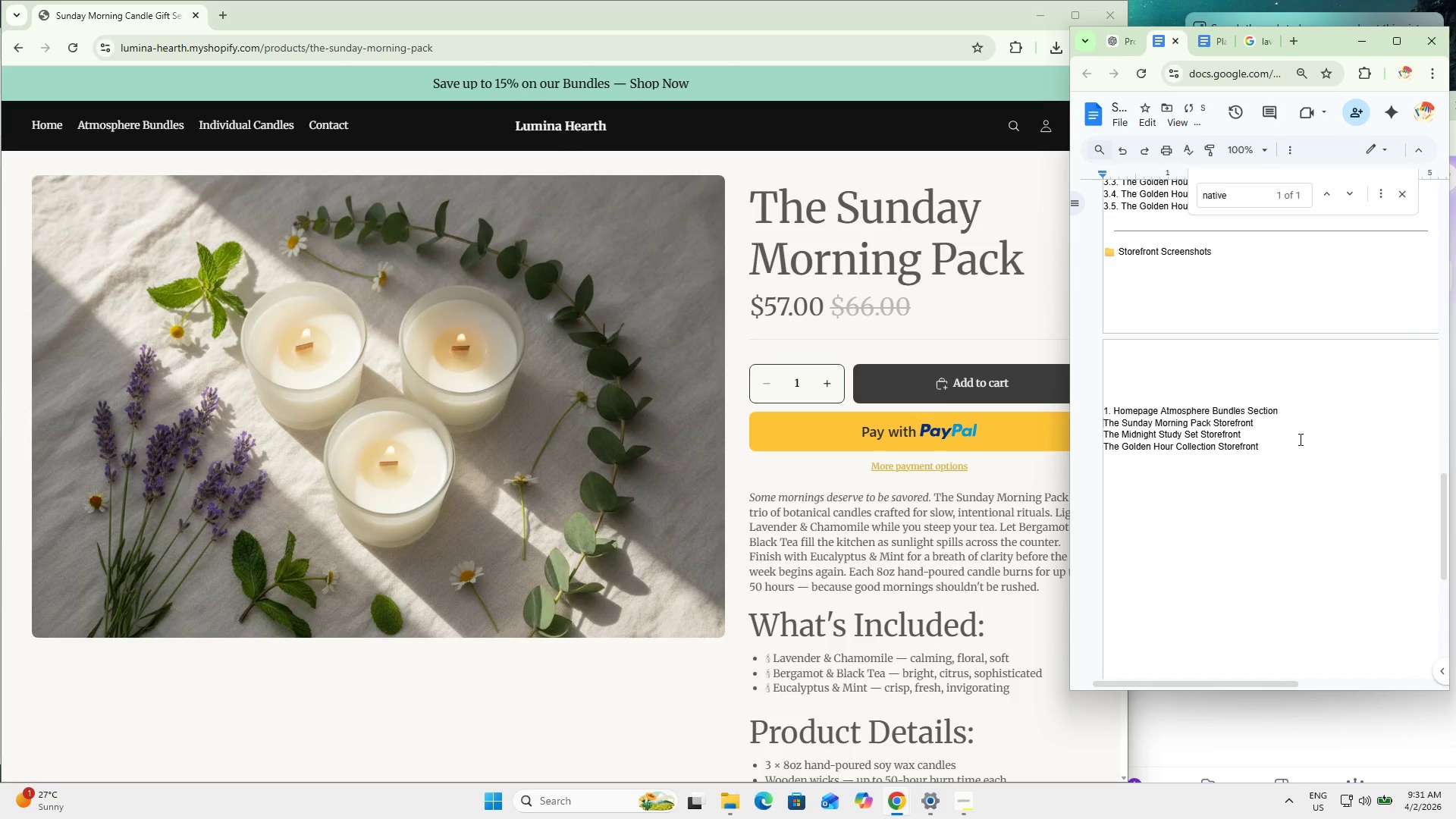 
key(Numpad2)
 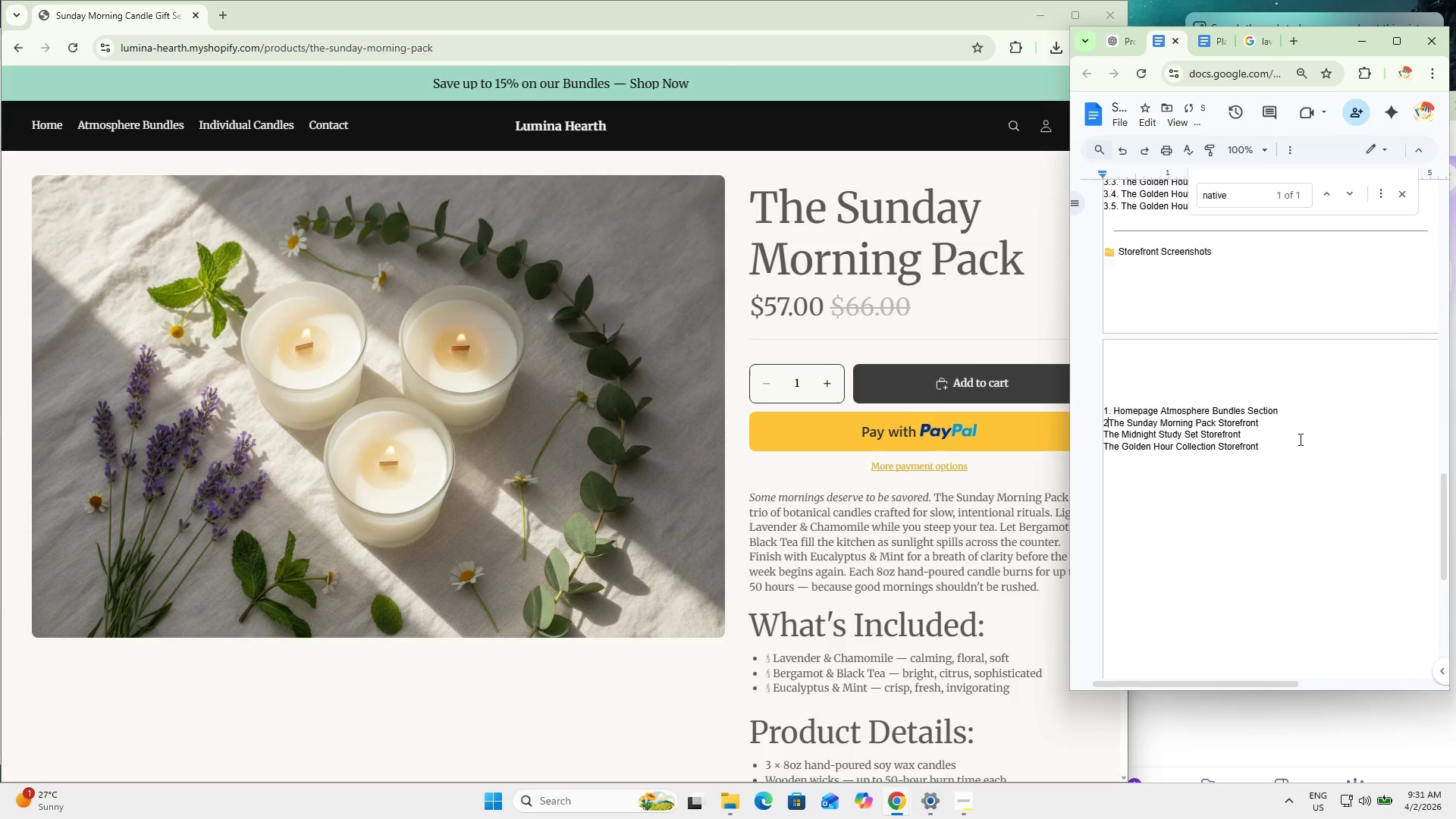 
key(NumpadDecimal)
 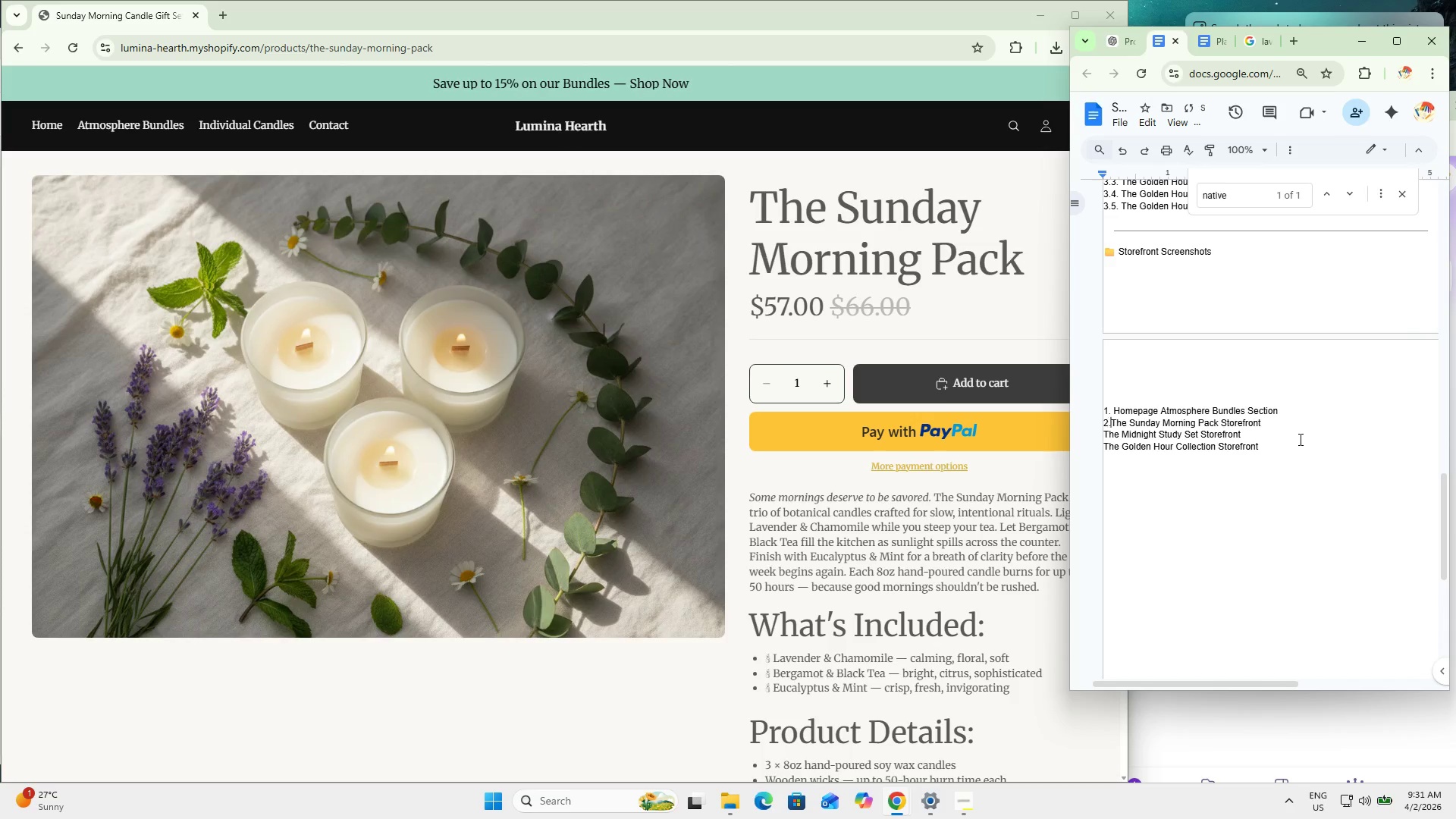 
key(Numpad1)
 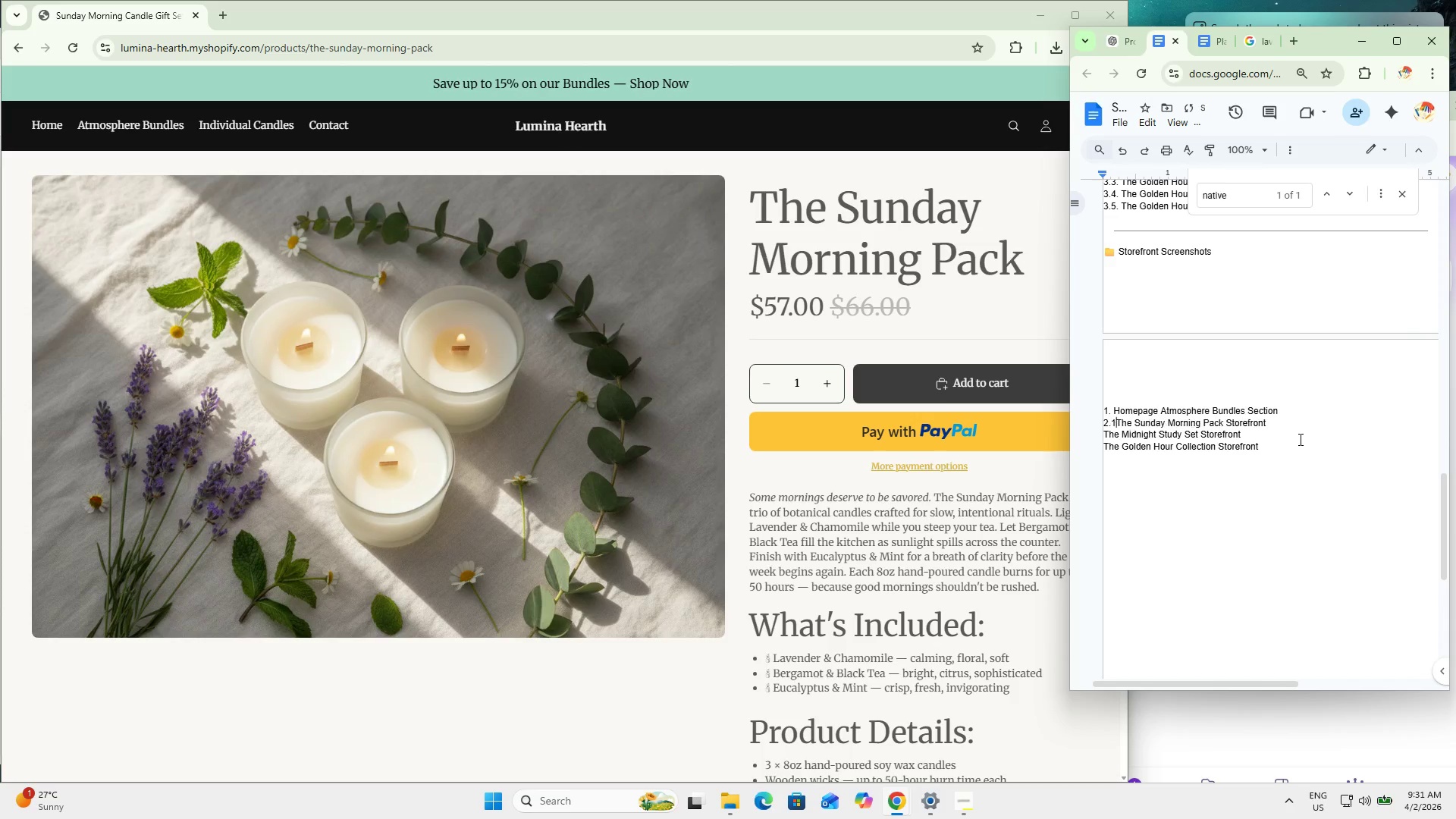 
key(Space)
 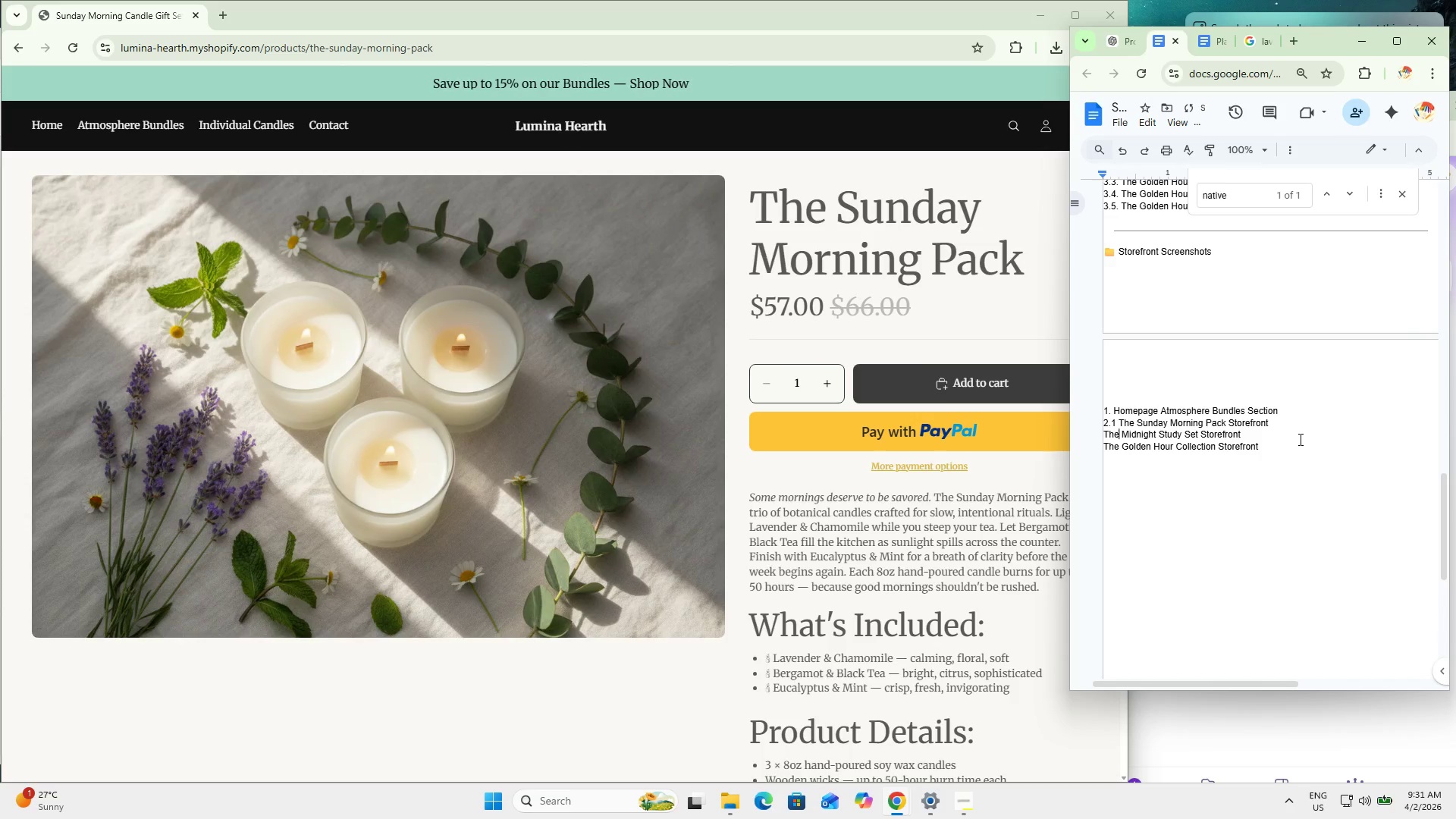 
key(ArrowDown)
 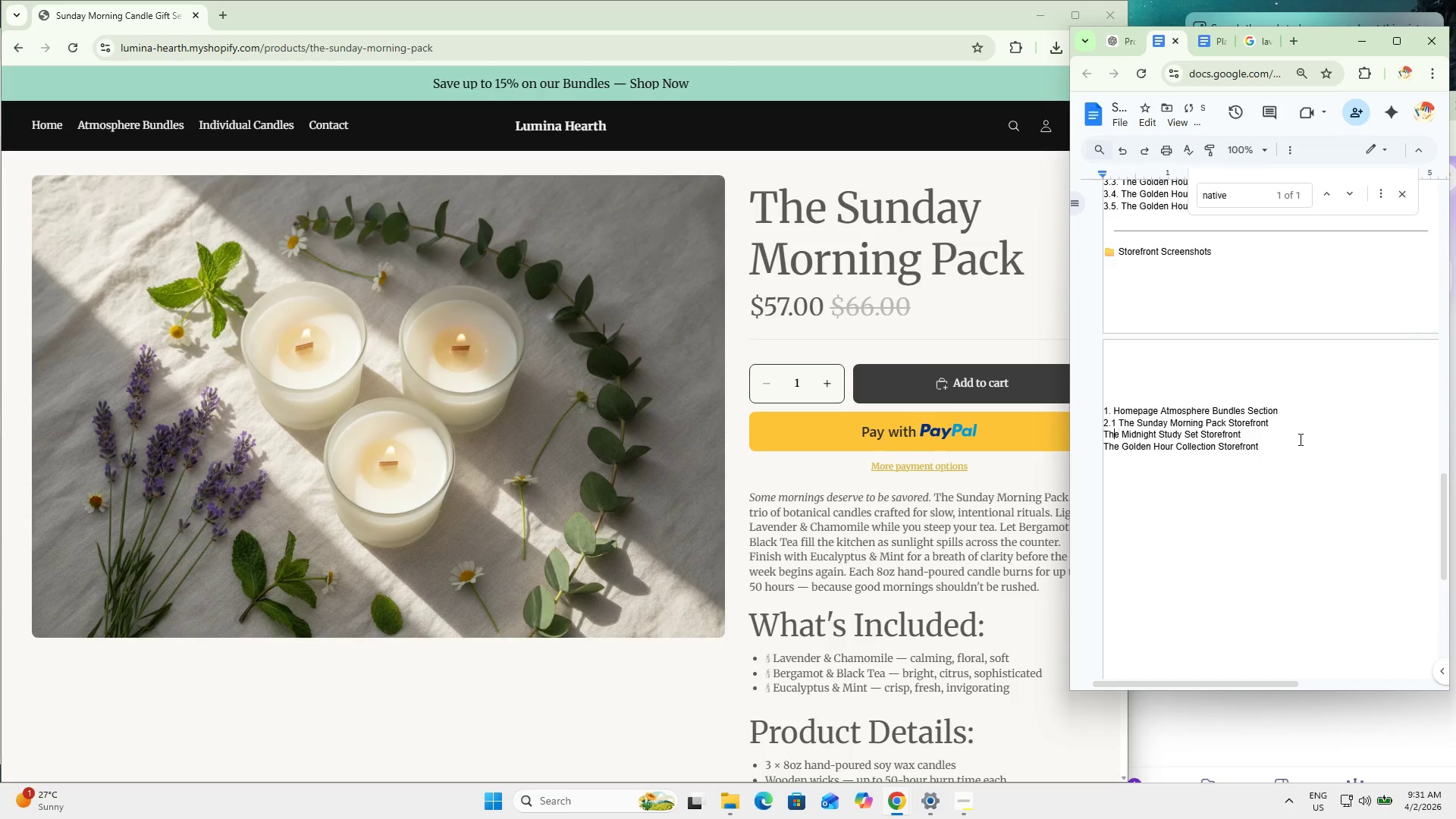 
key(ArrowLeft)
 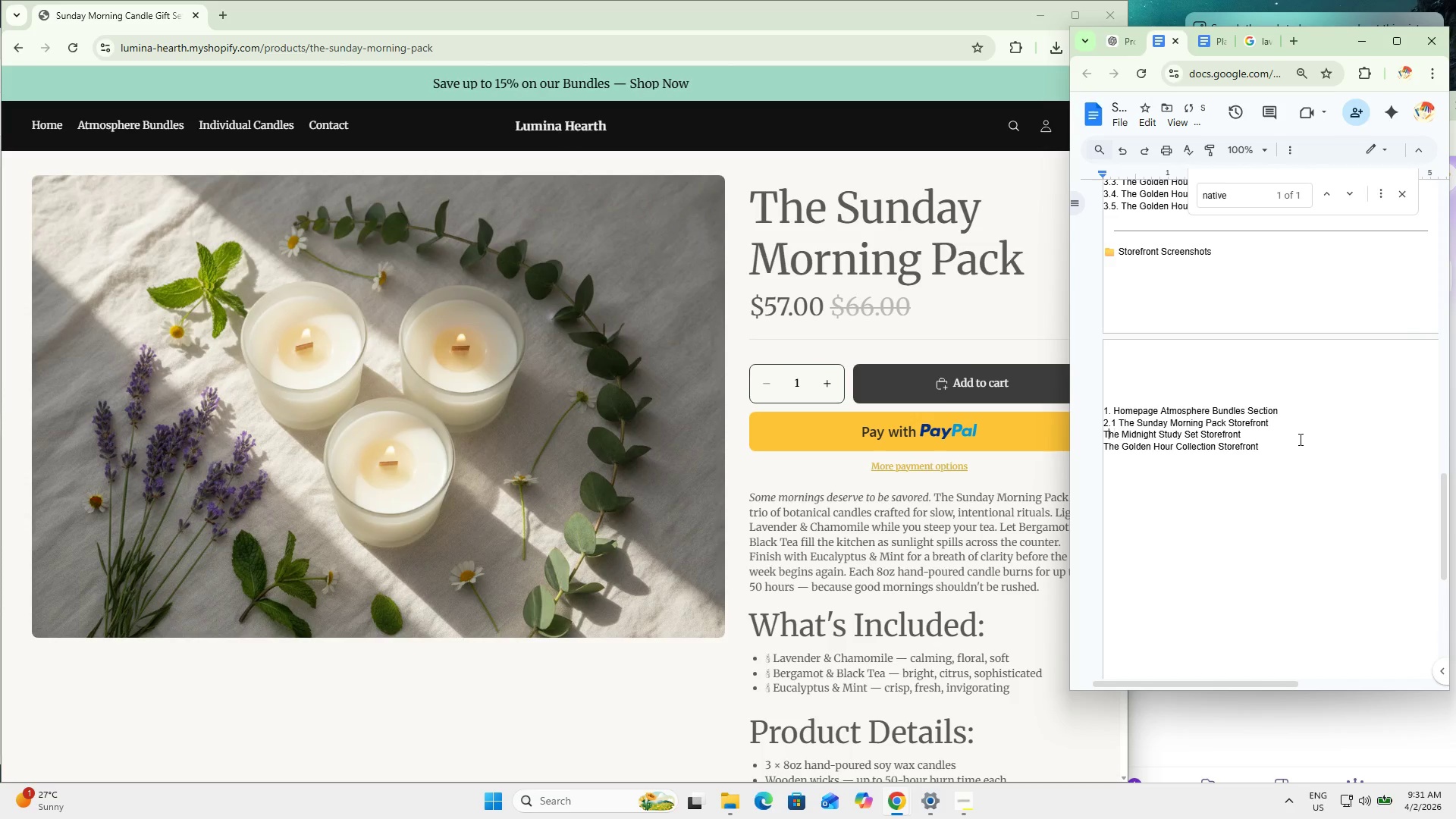 
key(ArrowLeft)
 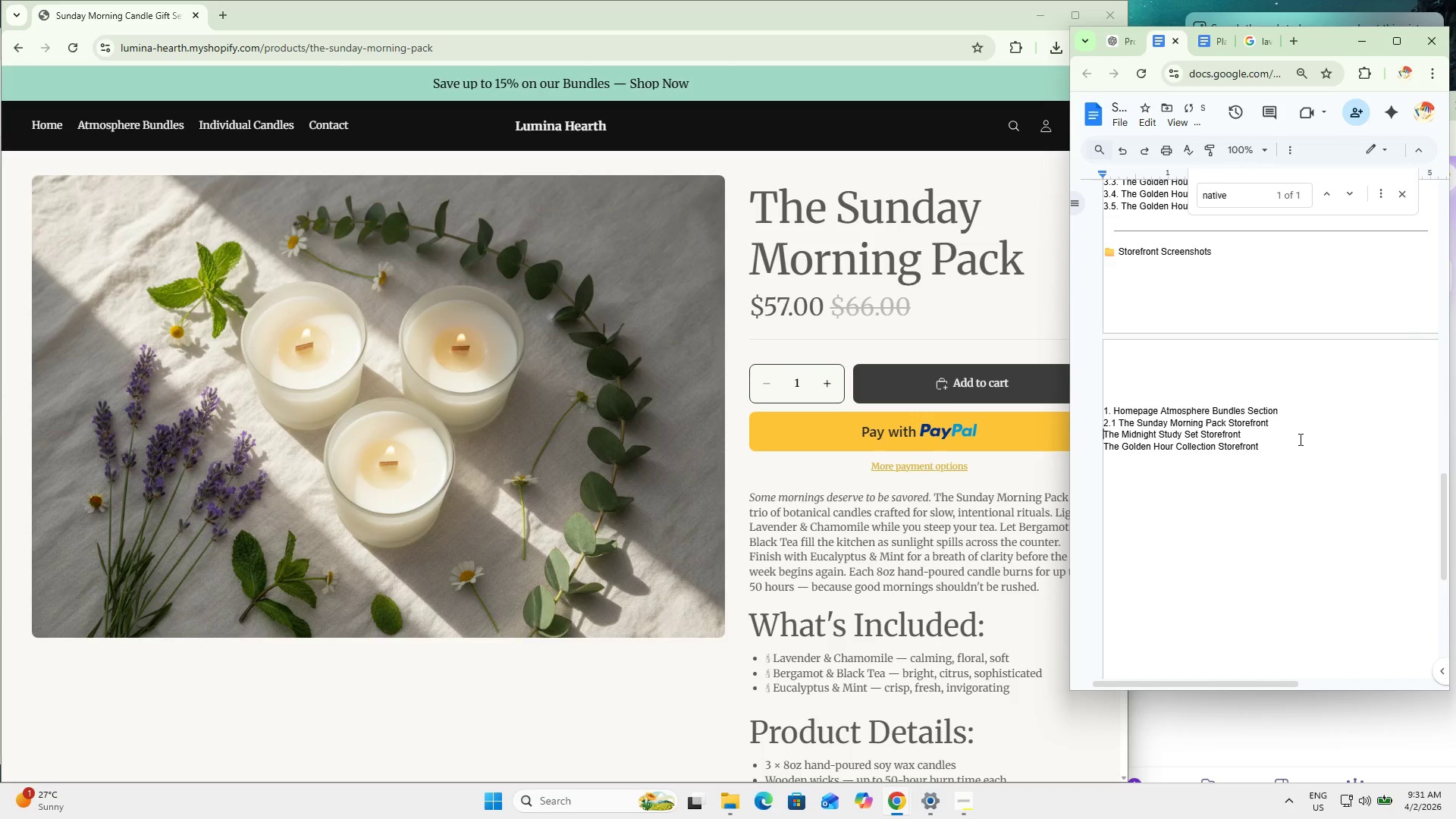 
key(ArrowLeft)
 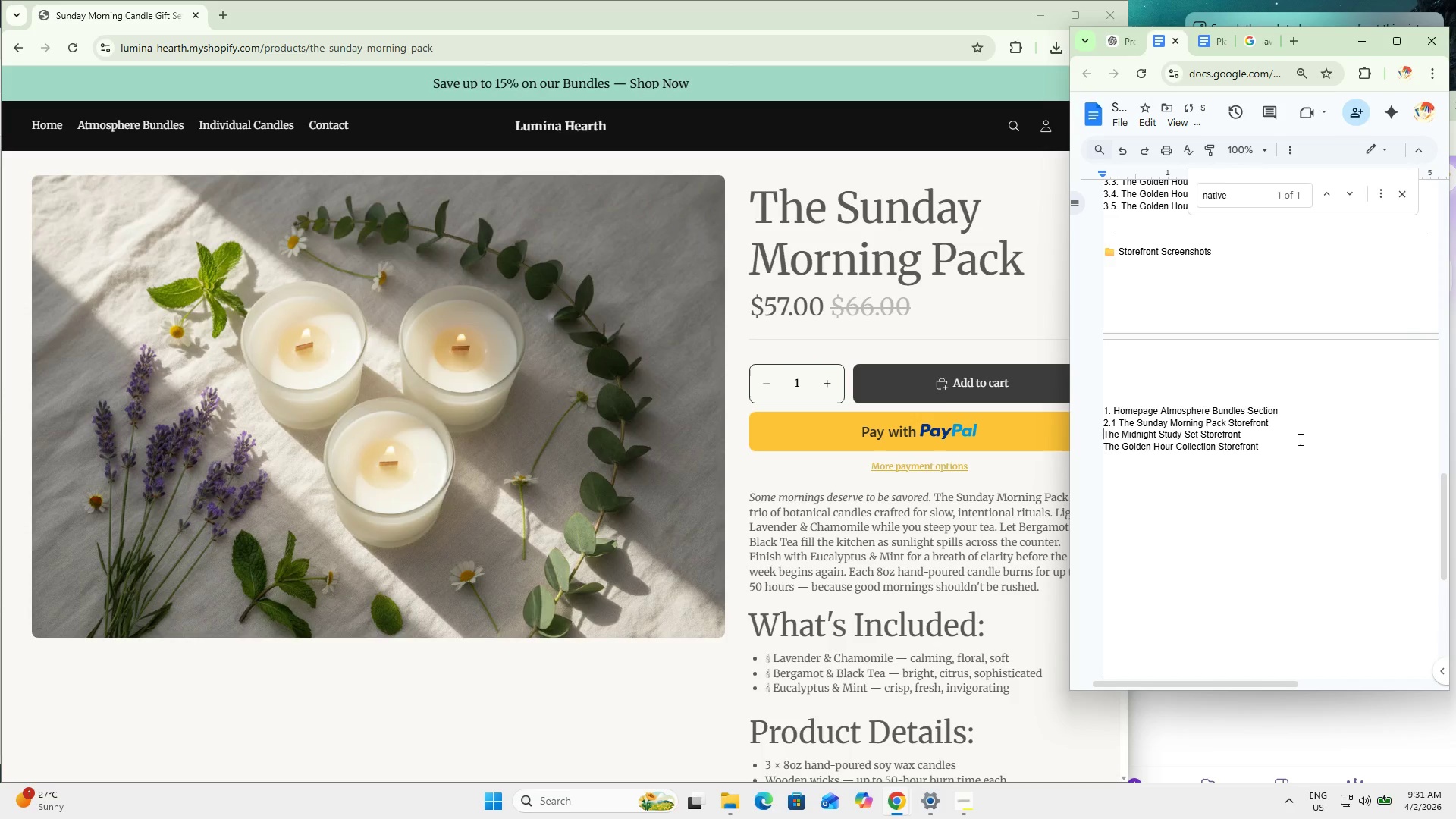 
key(Numpad2)
 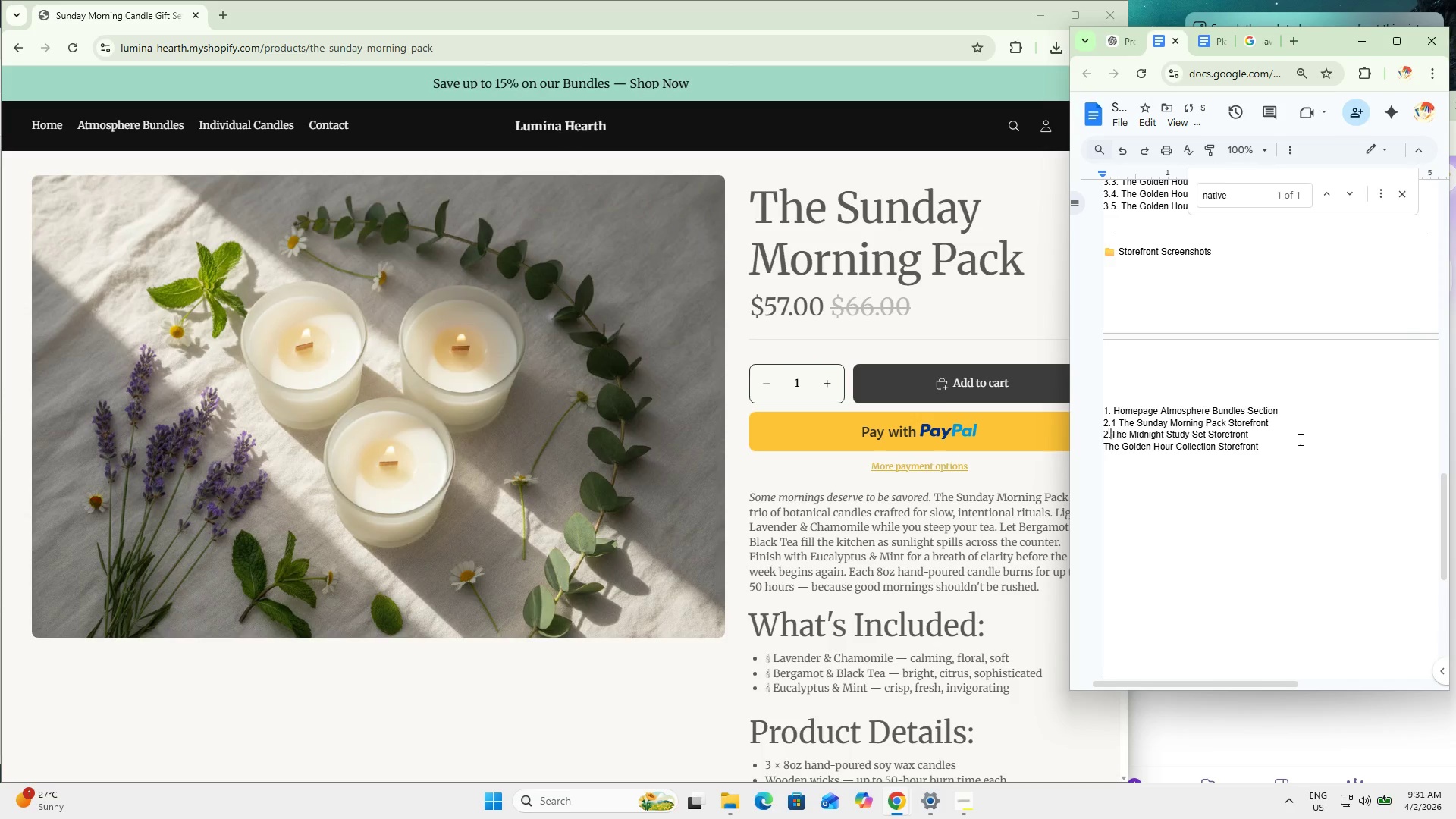 
key(NumpadDecimal)
 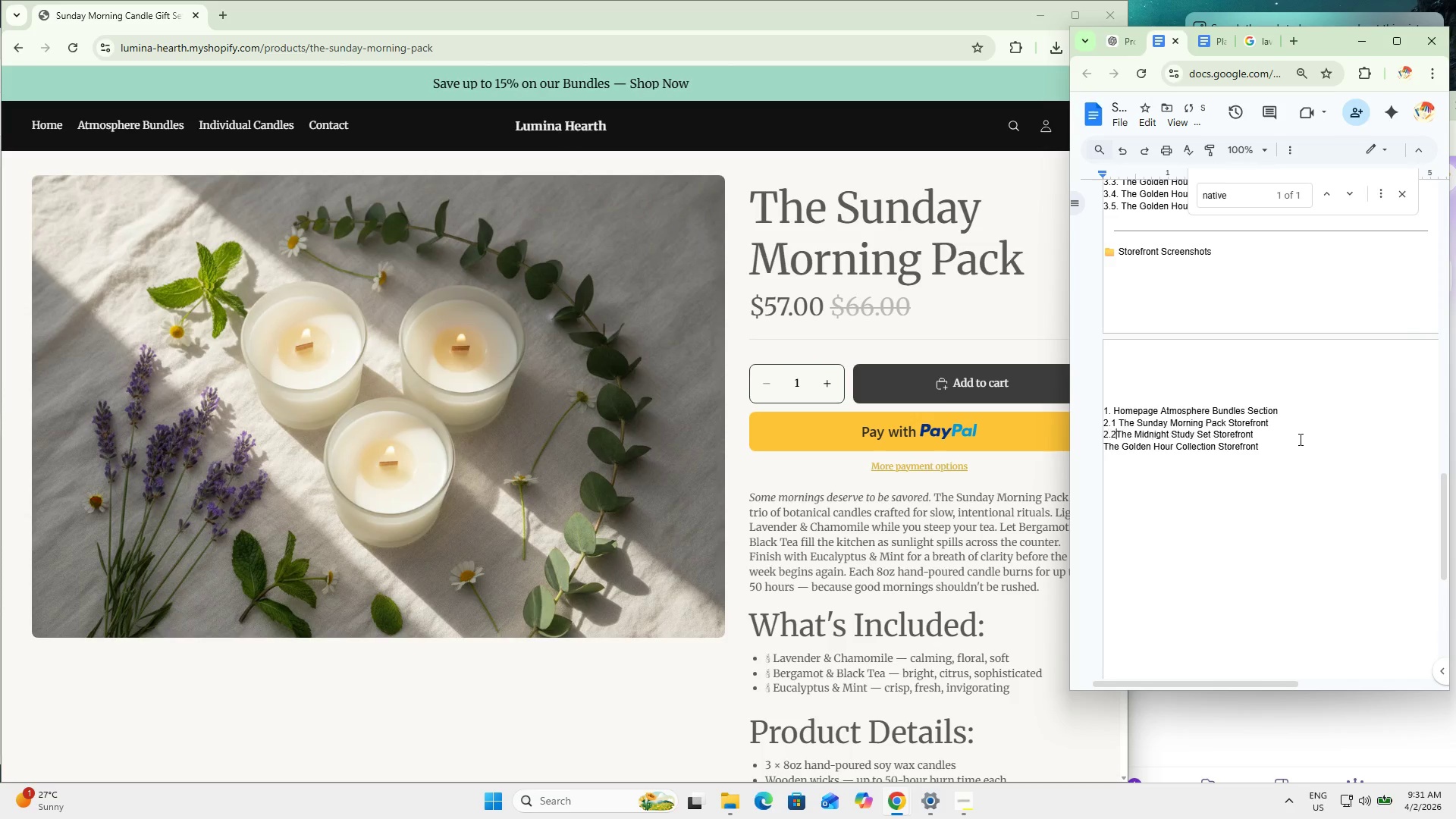 
key(Numpad2)
 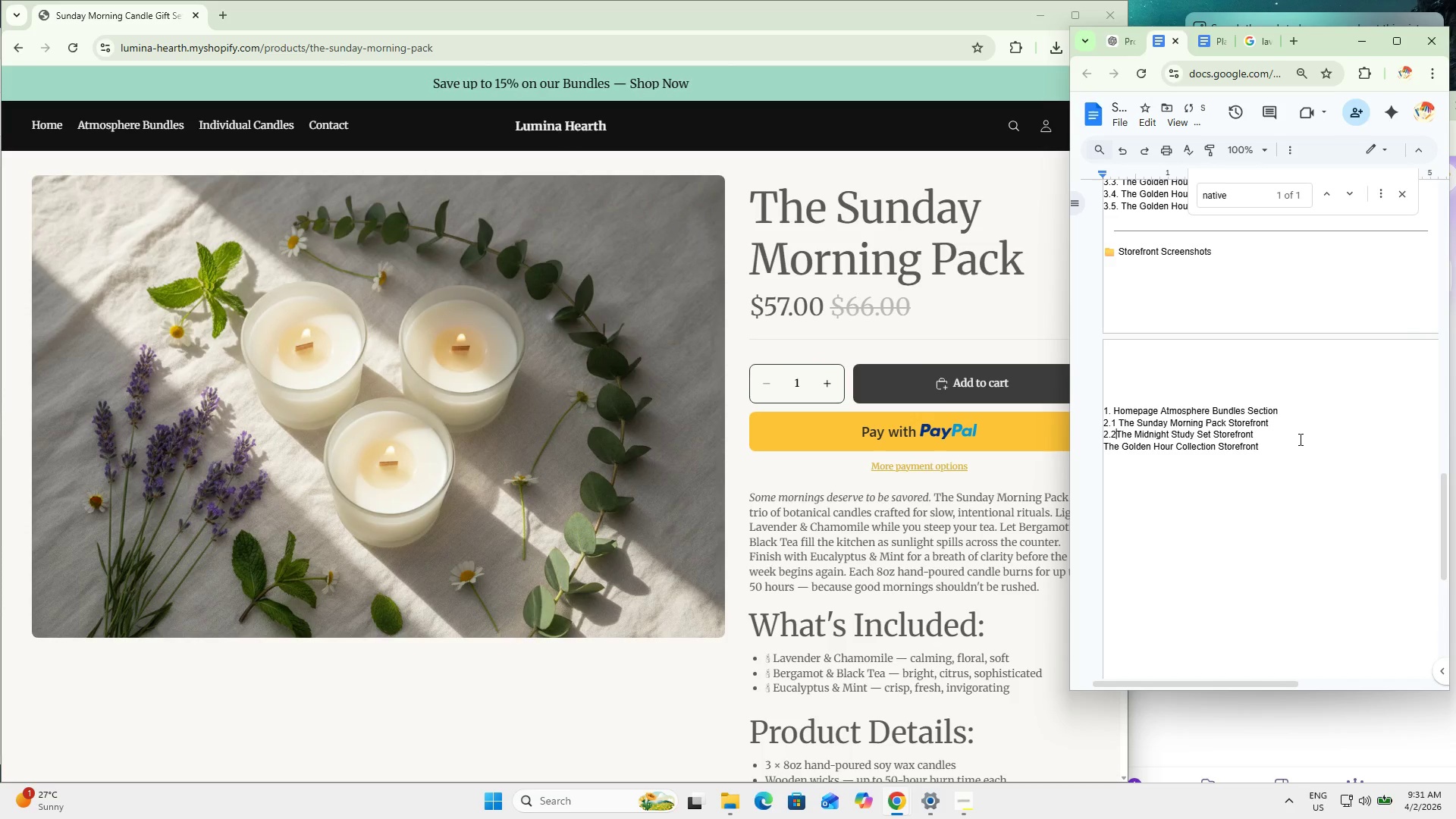 
key(Space)
 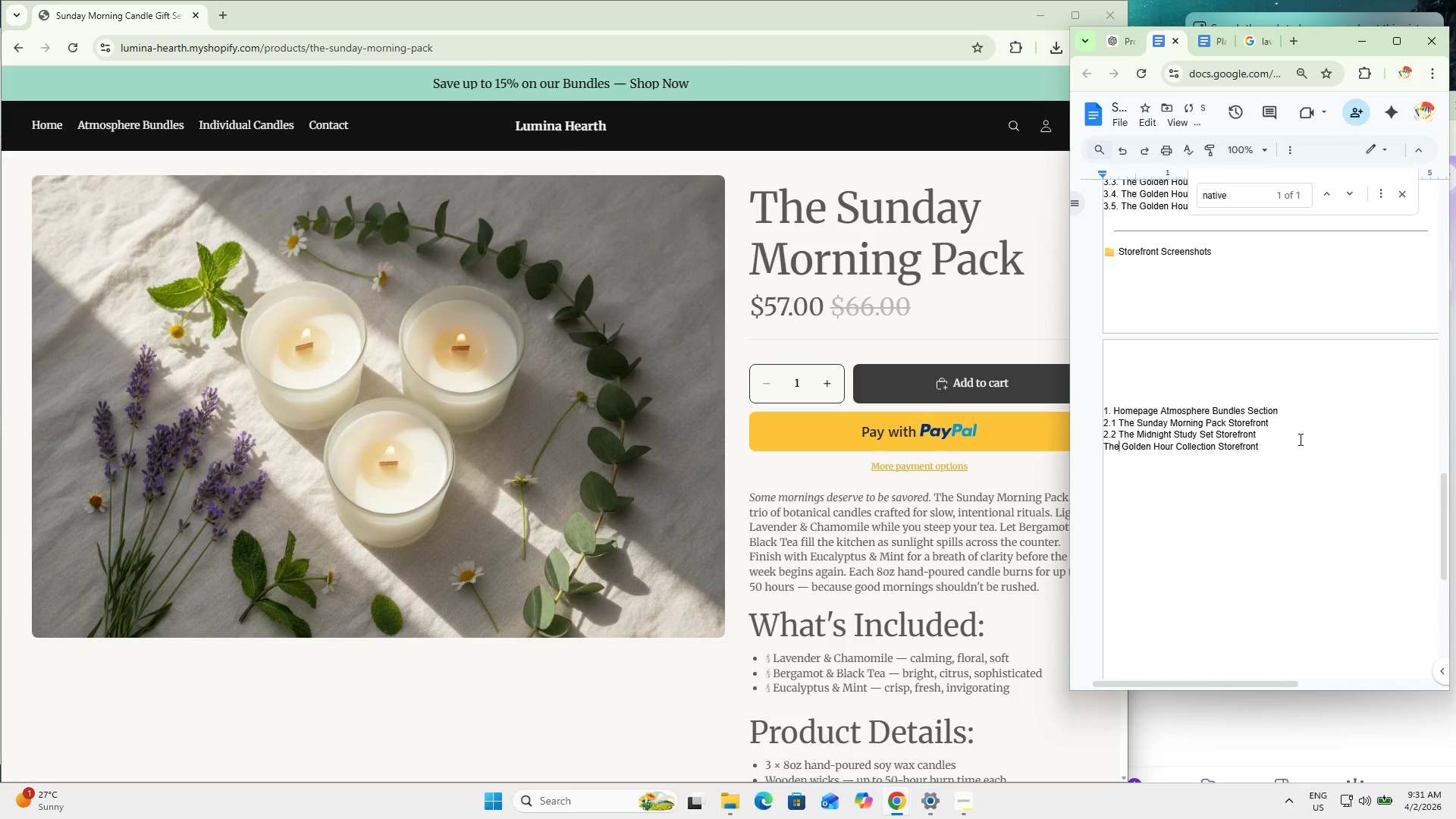 
key(ArrowDown)
 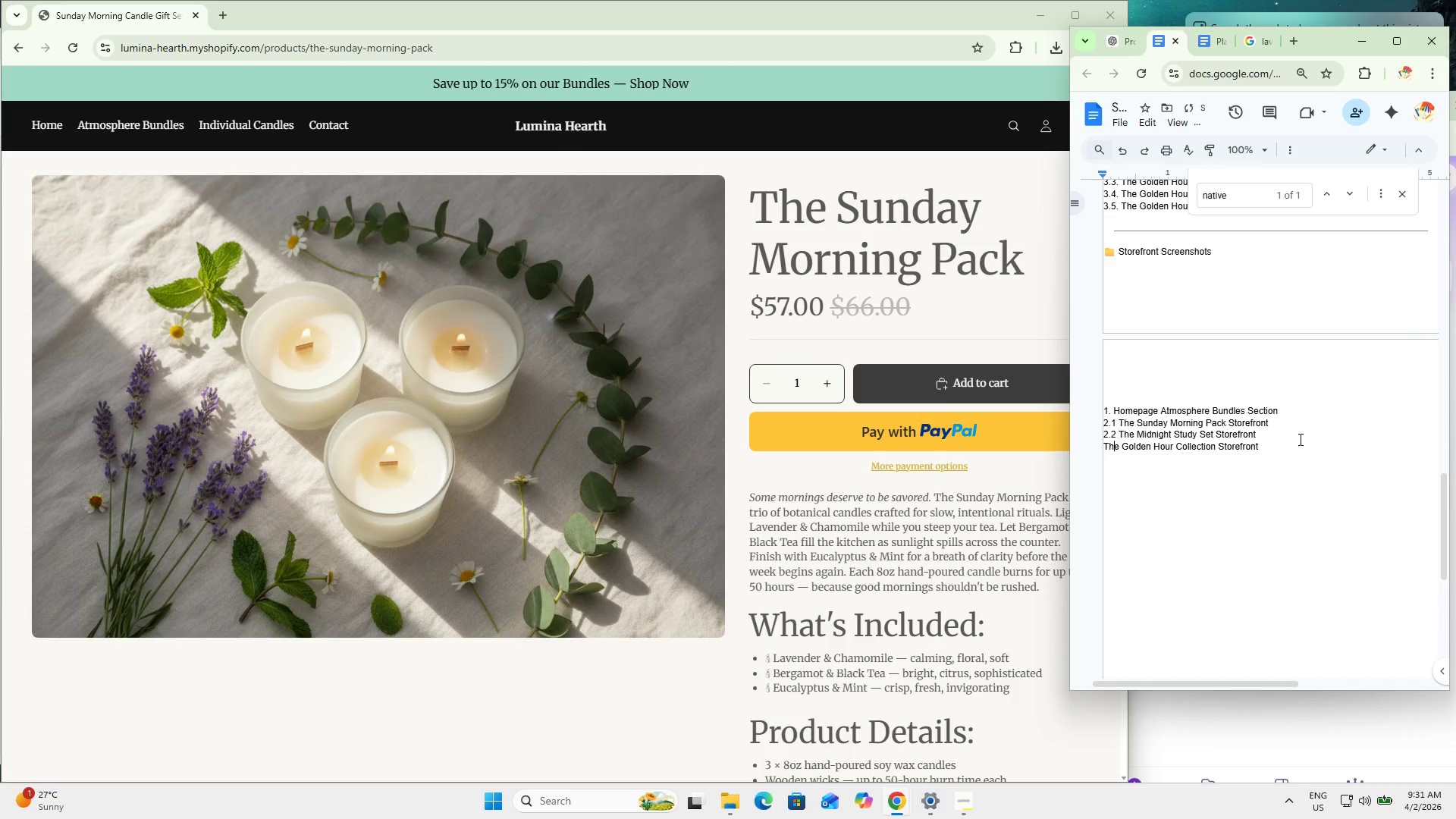 
key(ArrowLeft)
 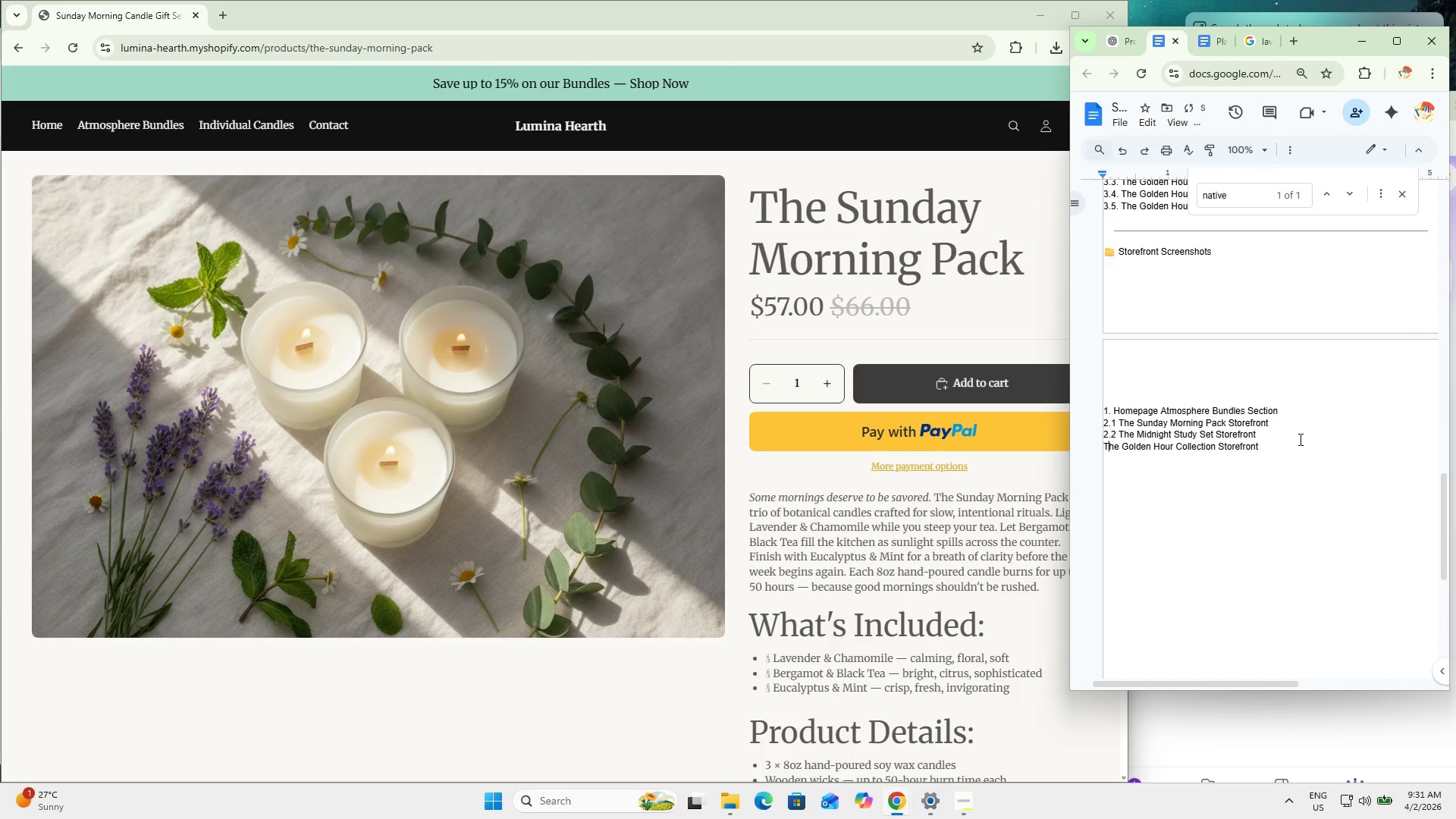 
key(ArrowLeft)
 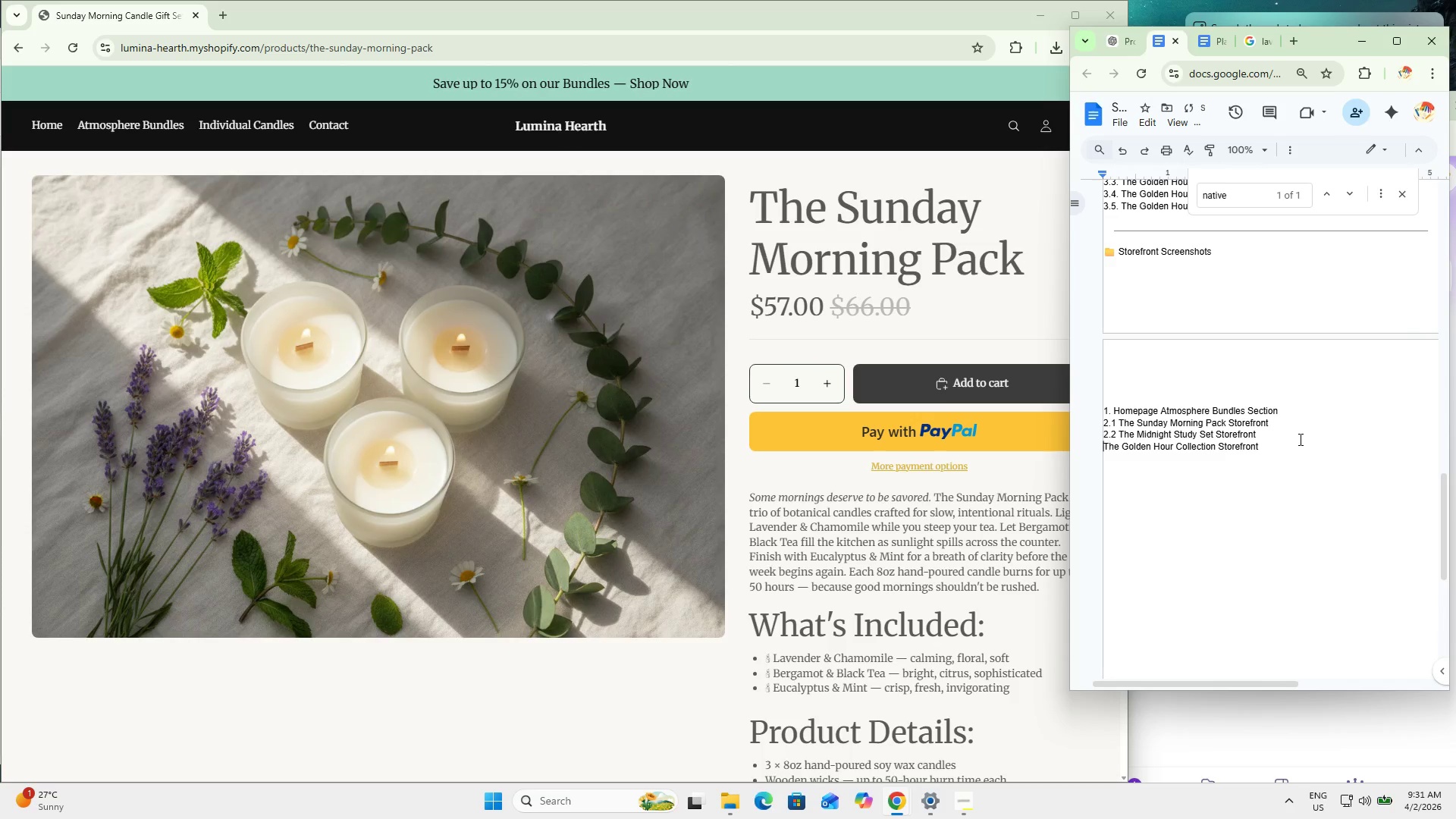 
key(ArrowLeft)
 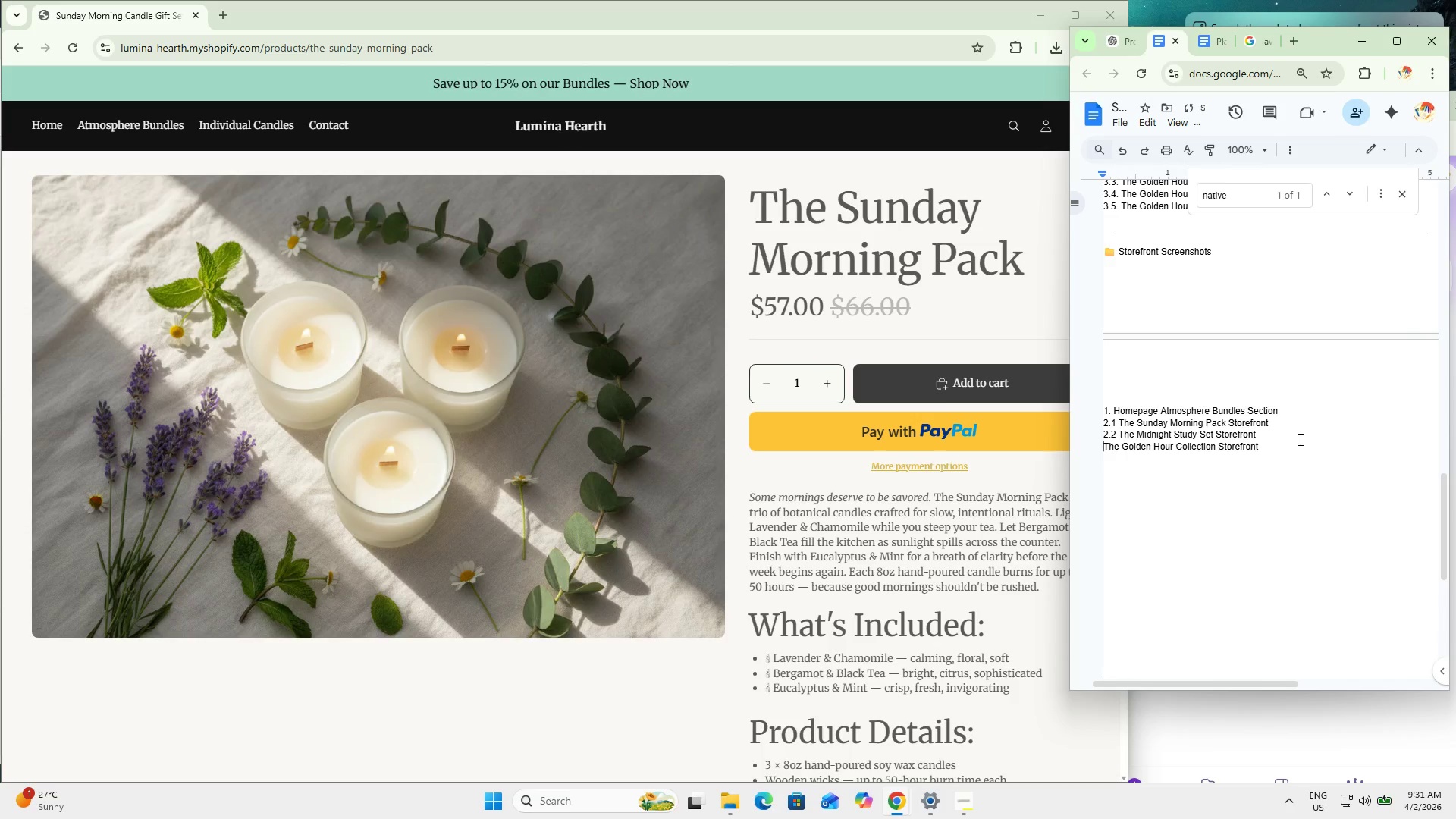 
key(Numpad3)
 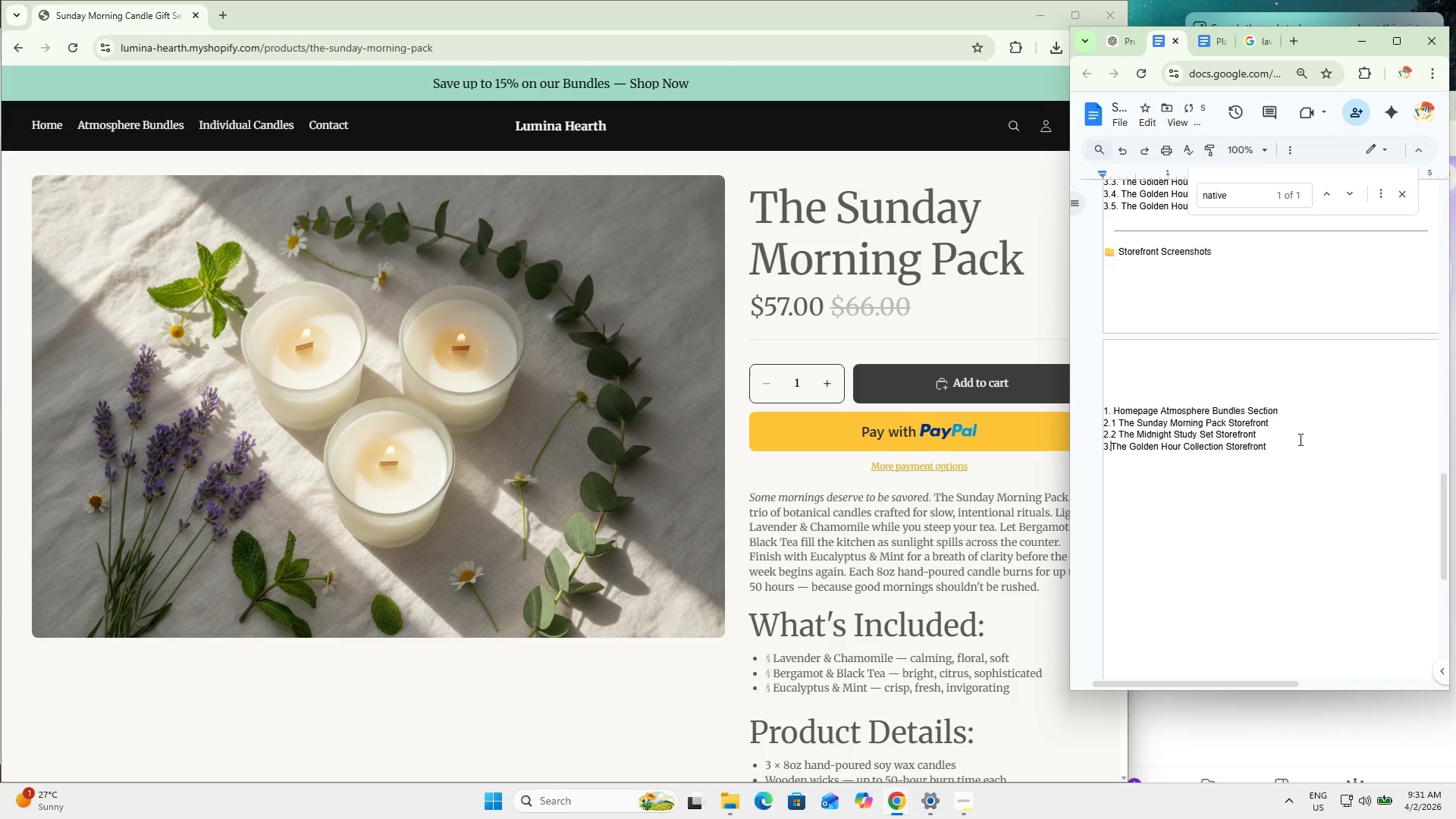 
key(NumpadDecimal)
 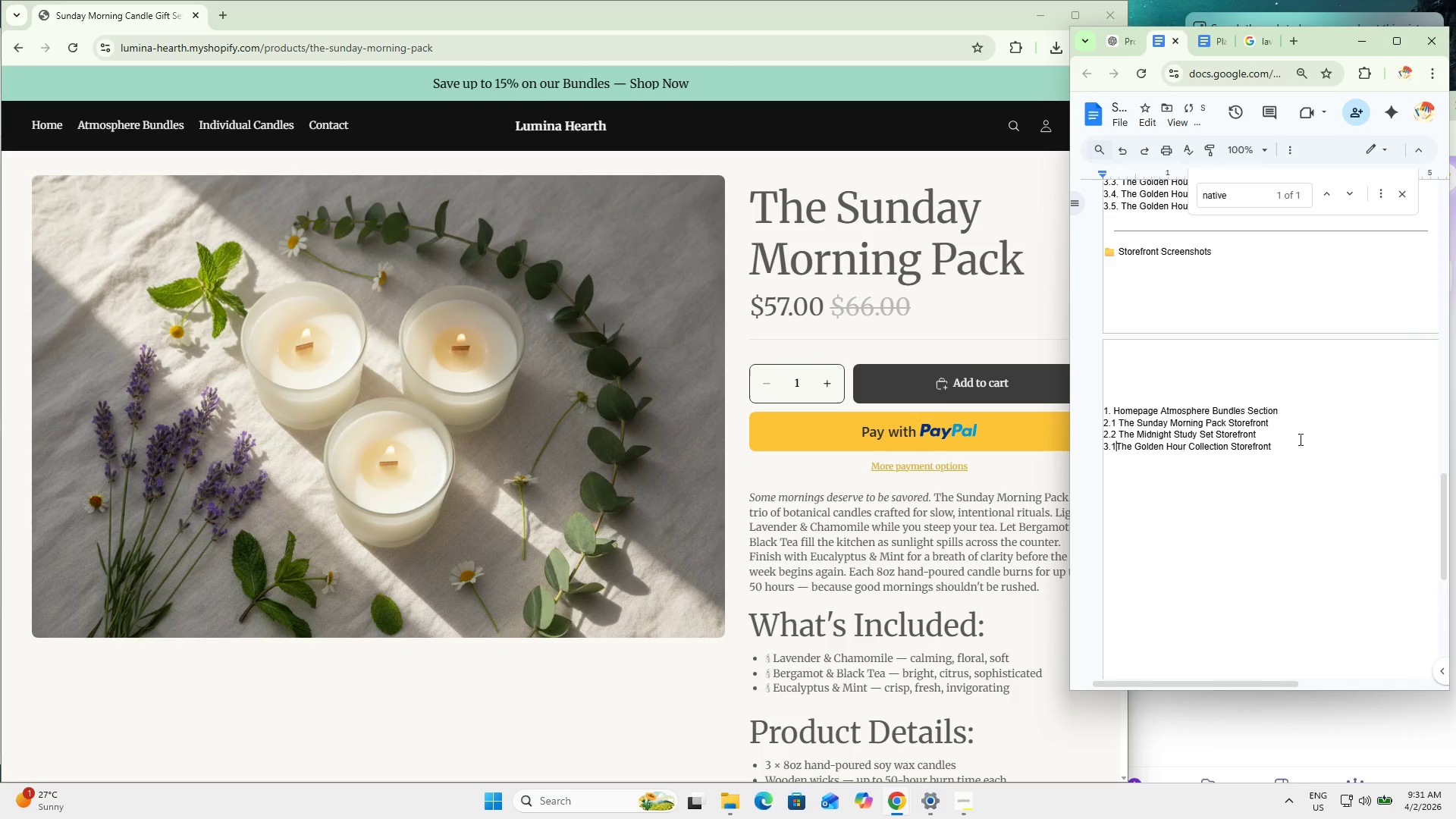 
key(Numpad1)
 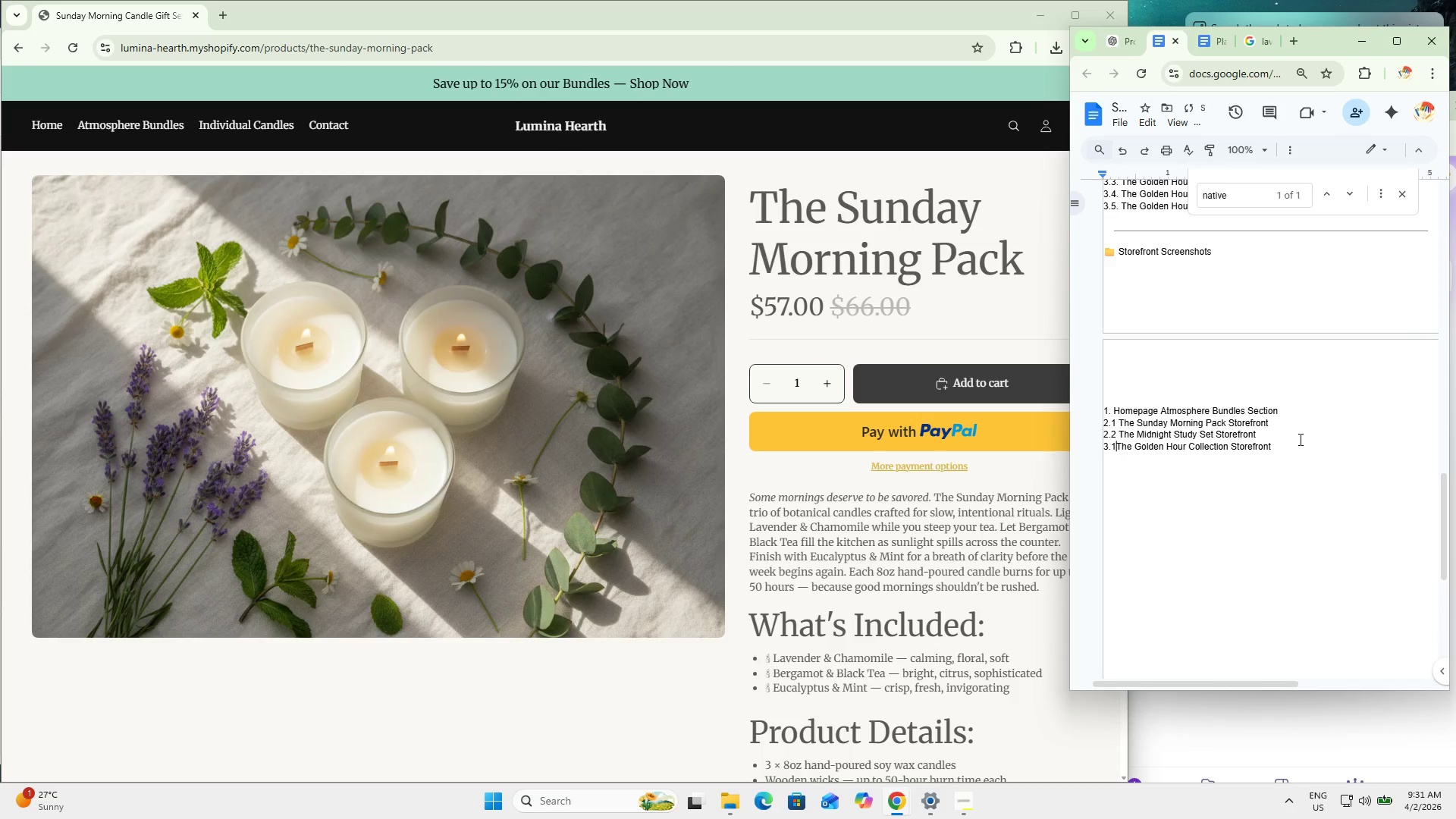 
key(Space)
 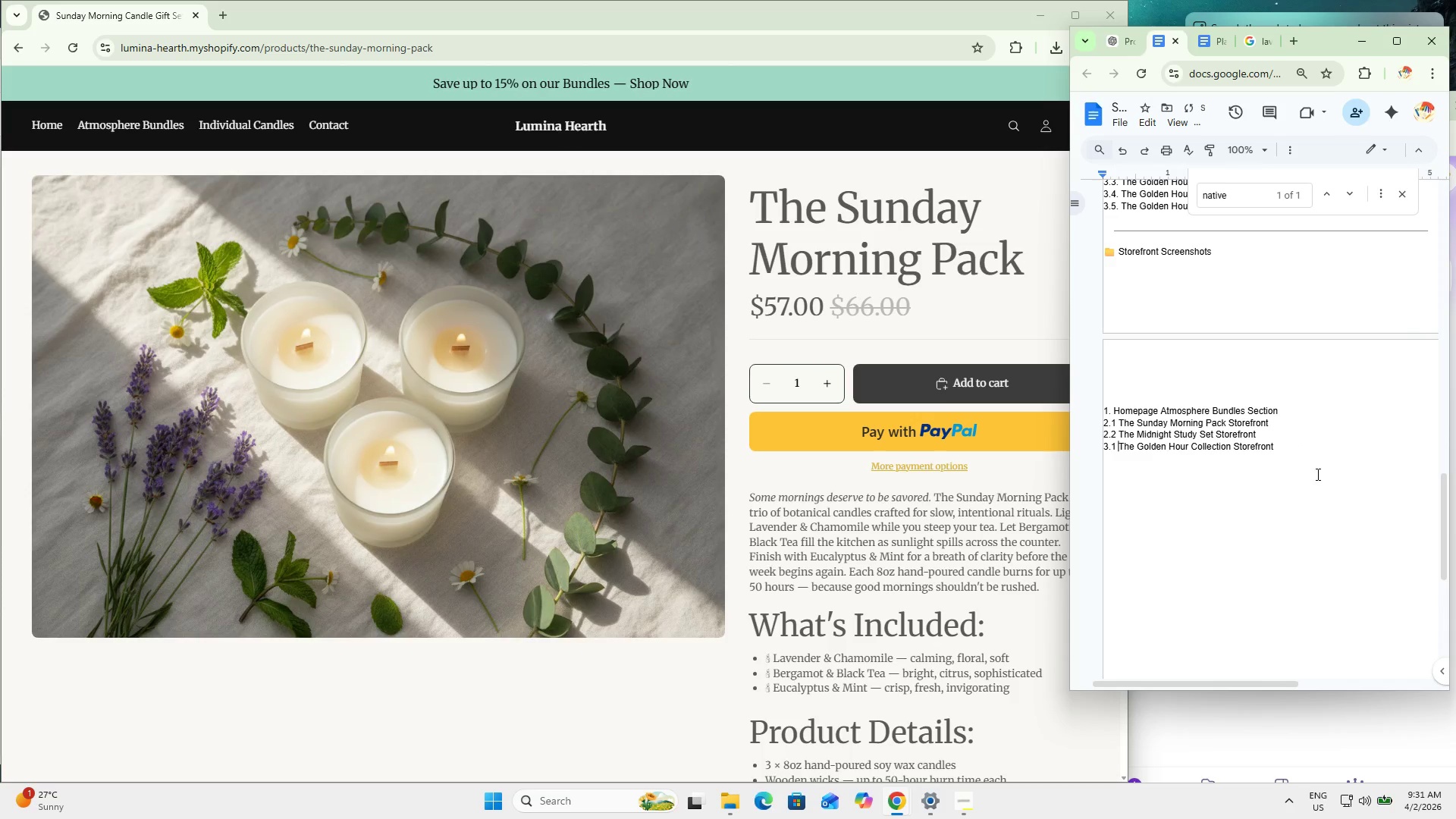 
left_click_drag(start_coordinate=[1300, 457], to_coordinate=[1097, 442])
 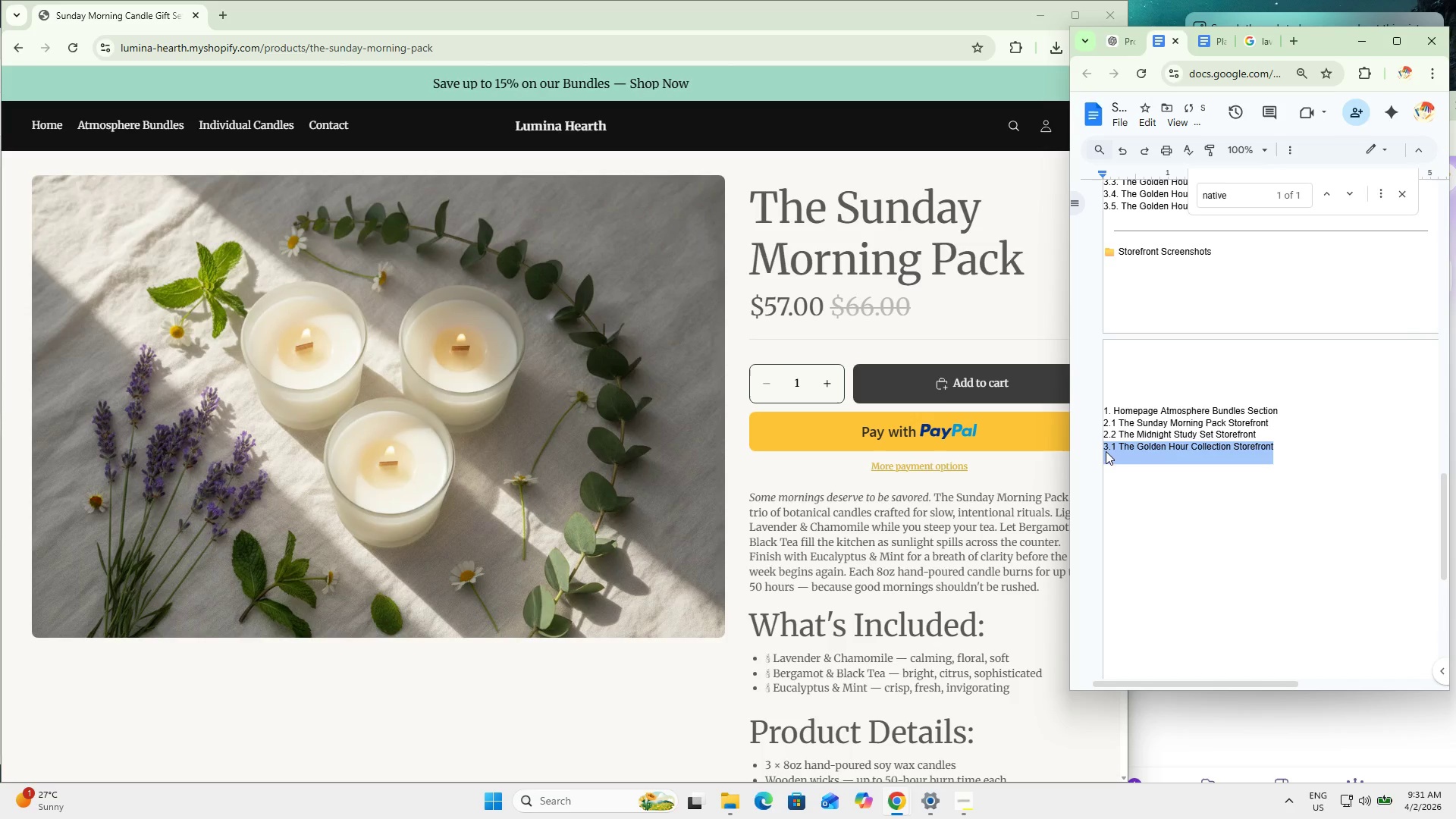 
key(Control+ControlLeft)
 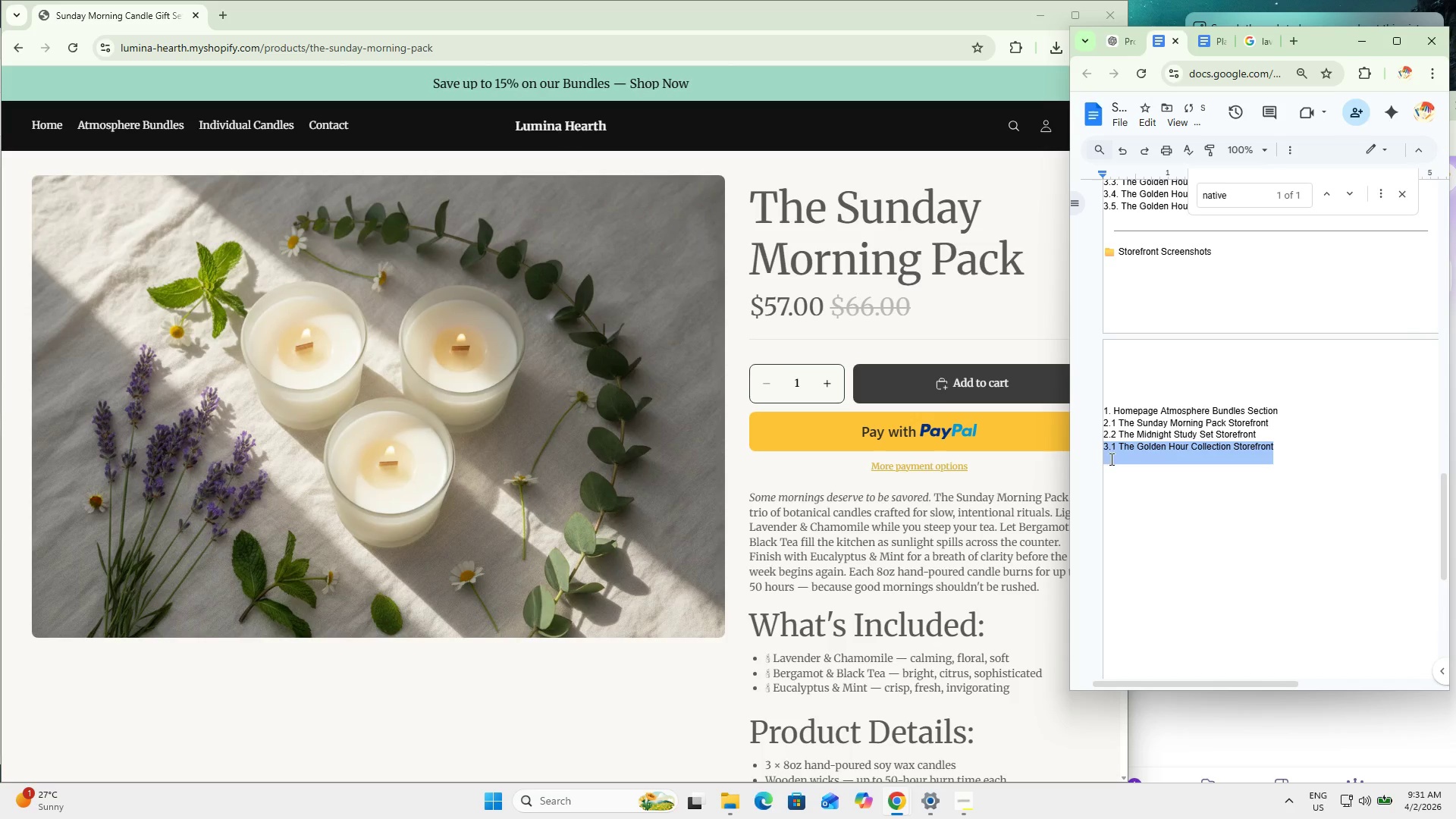 
key(Control+C)
 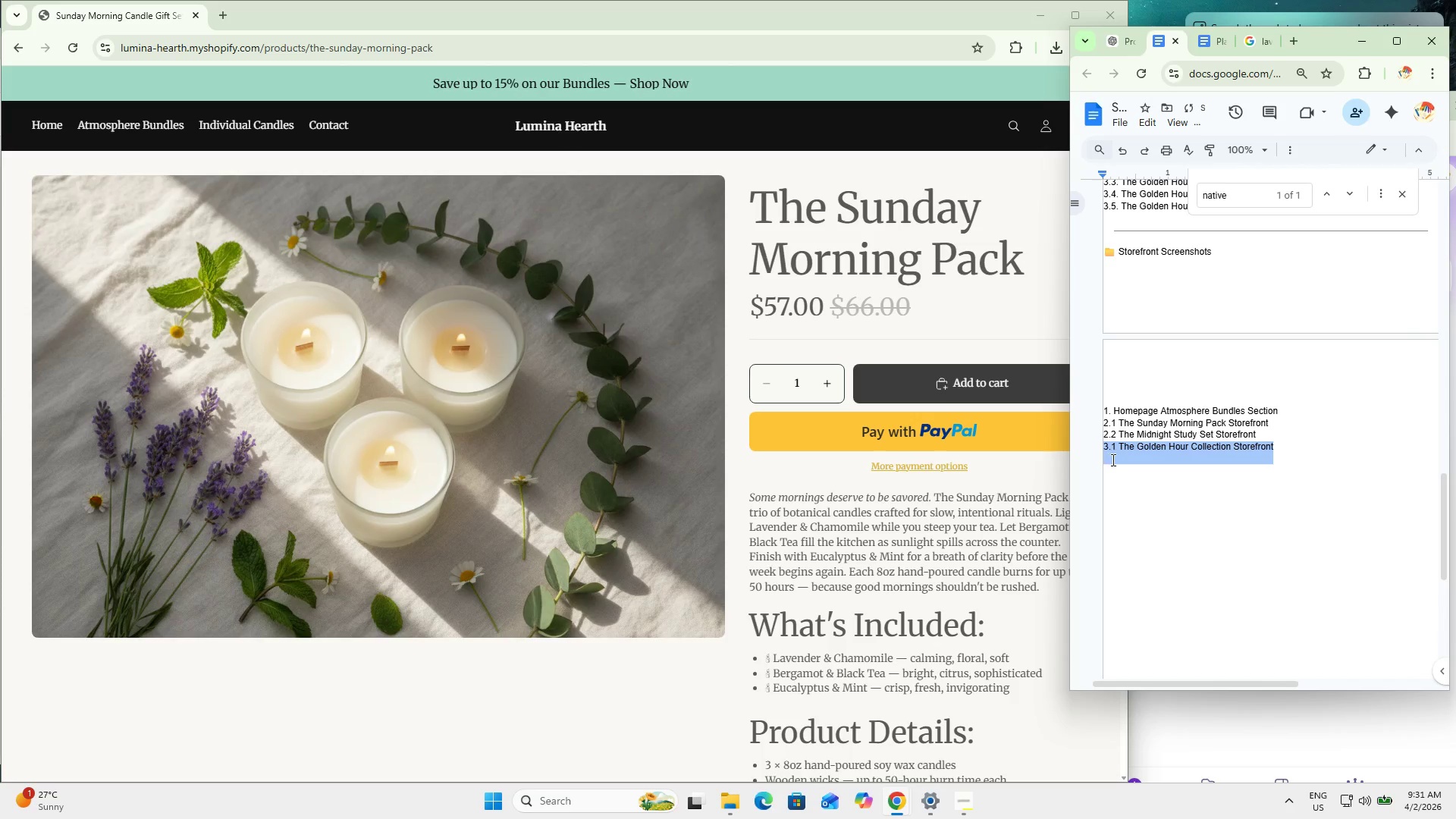 
left_click([1112, 460])
 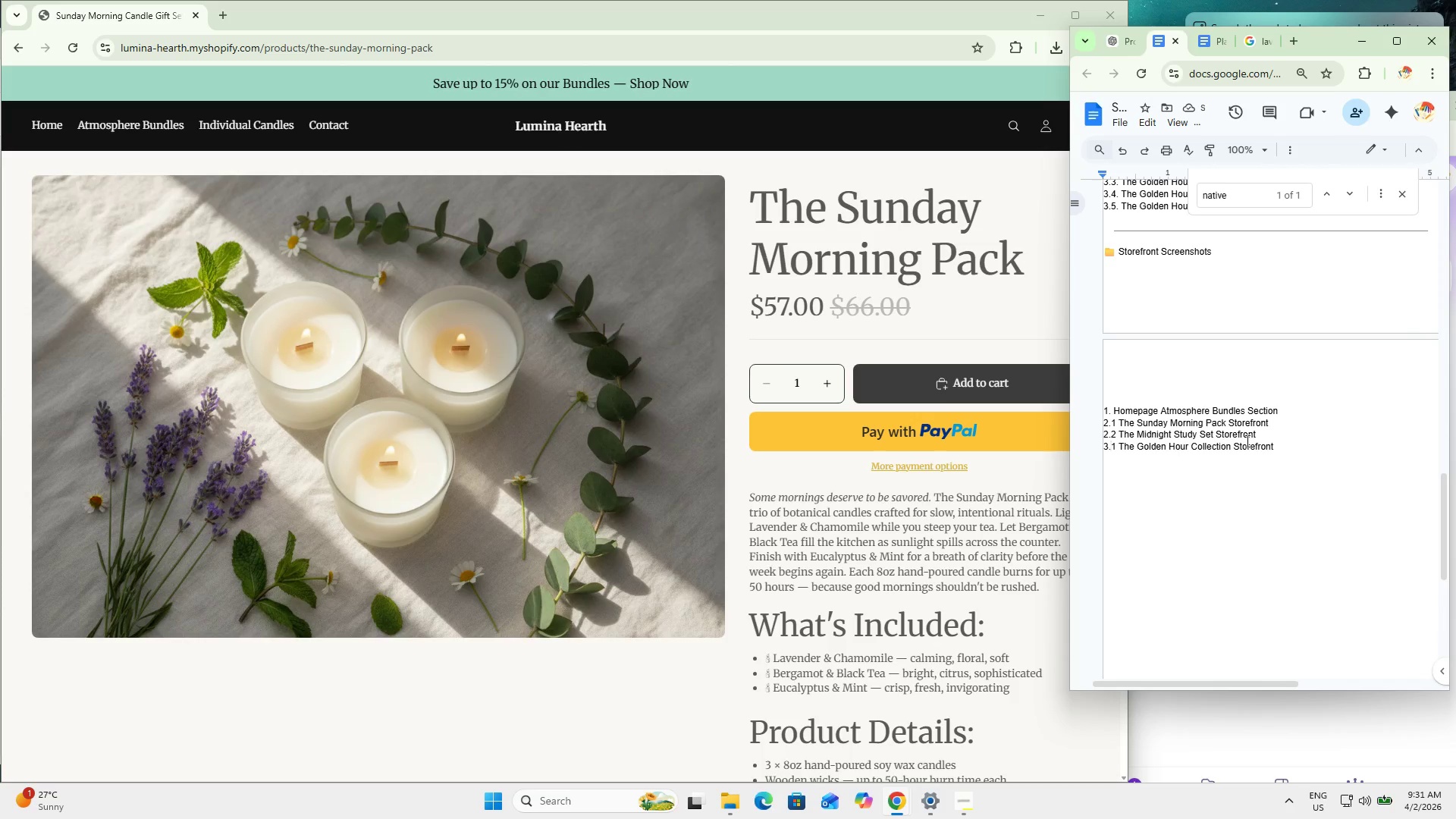 
left_click([1291, 447])
 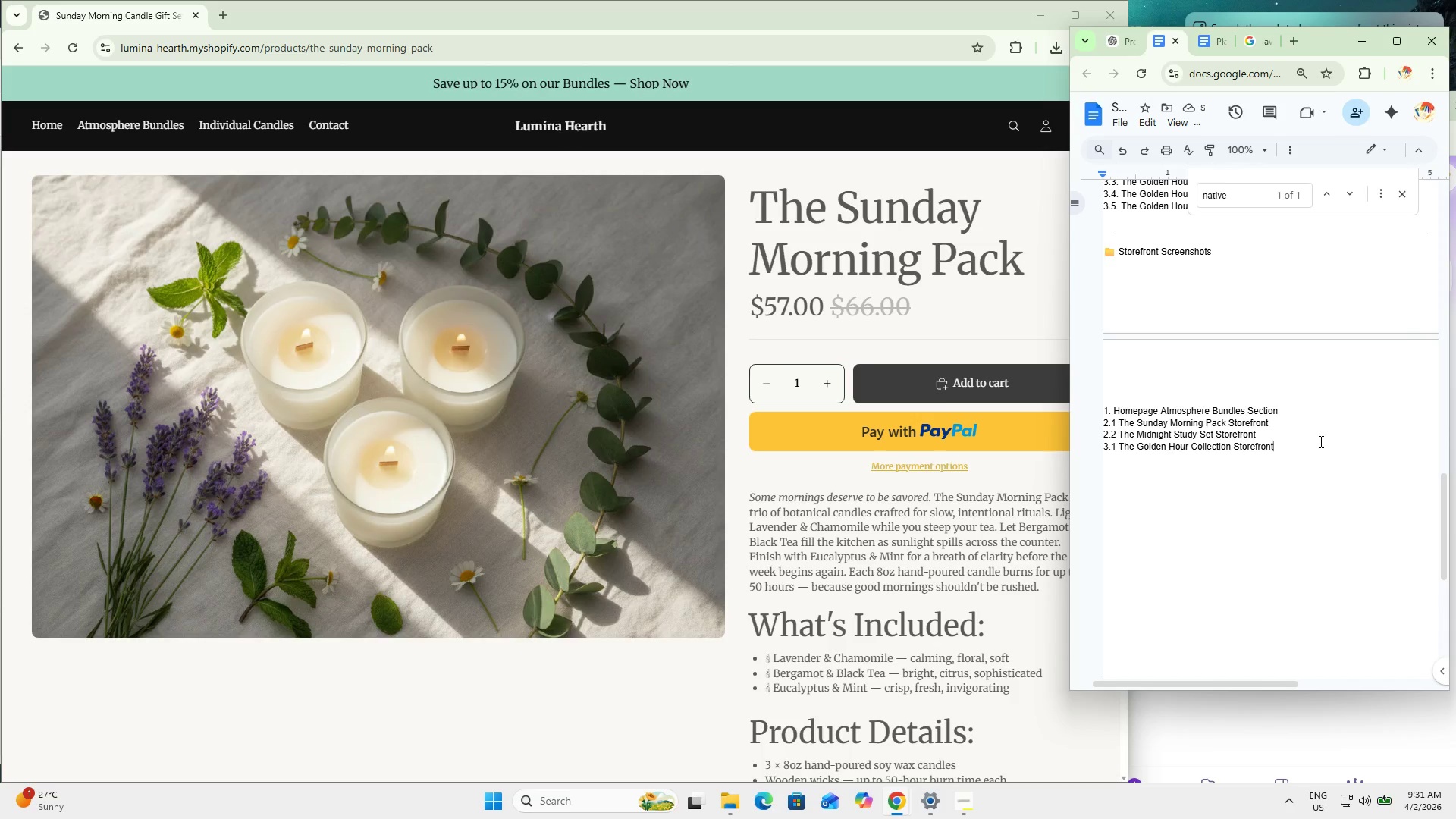 
key(Shift+ShiftRight)
 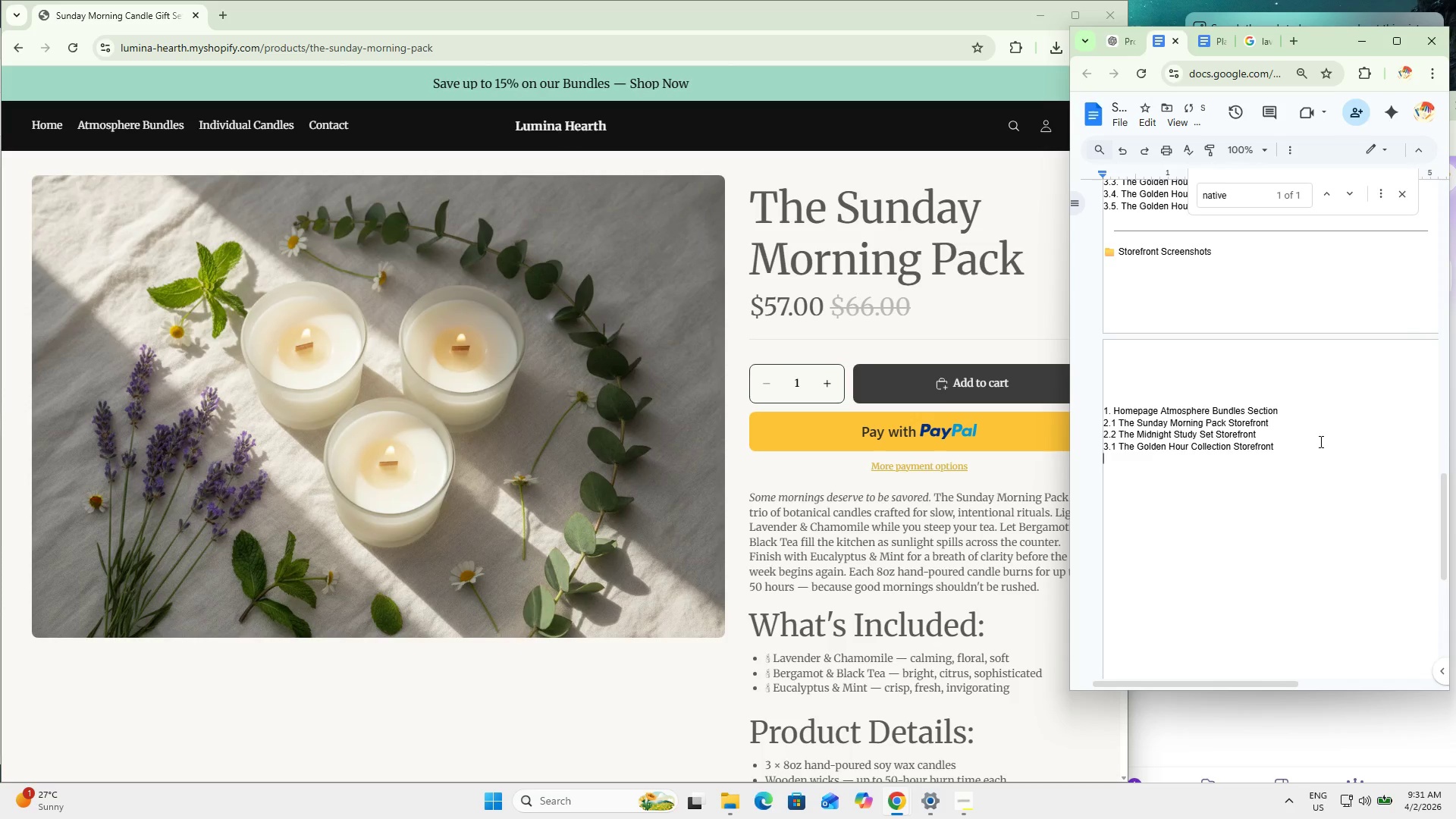 
key(Shift+Enter)
 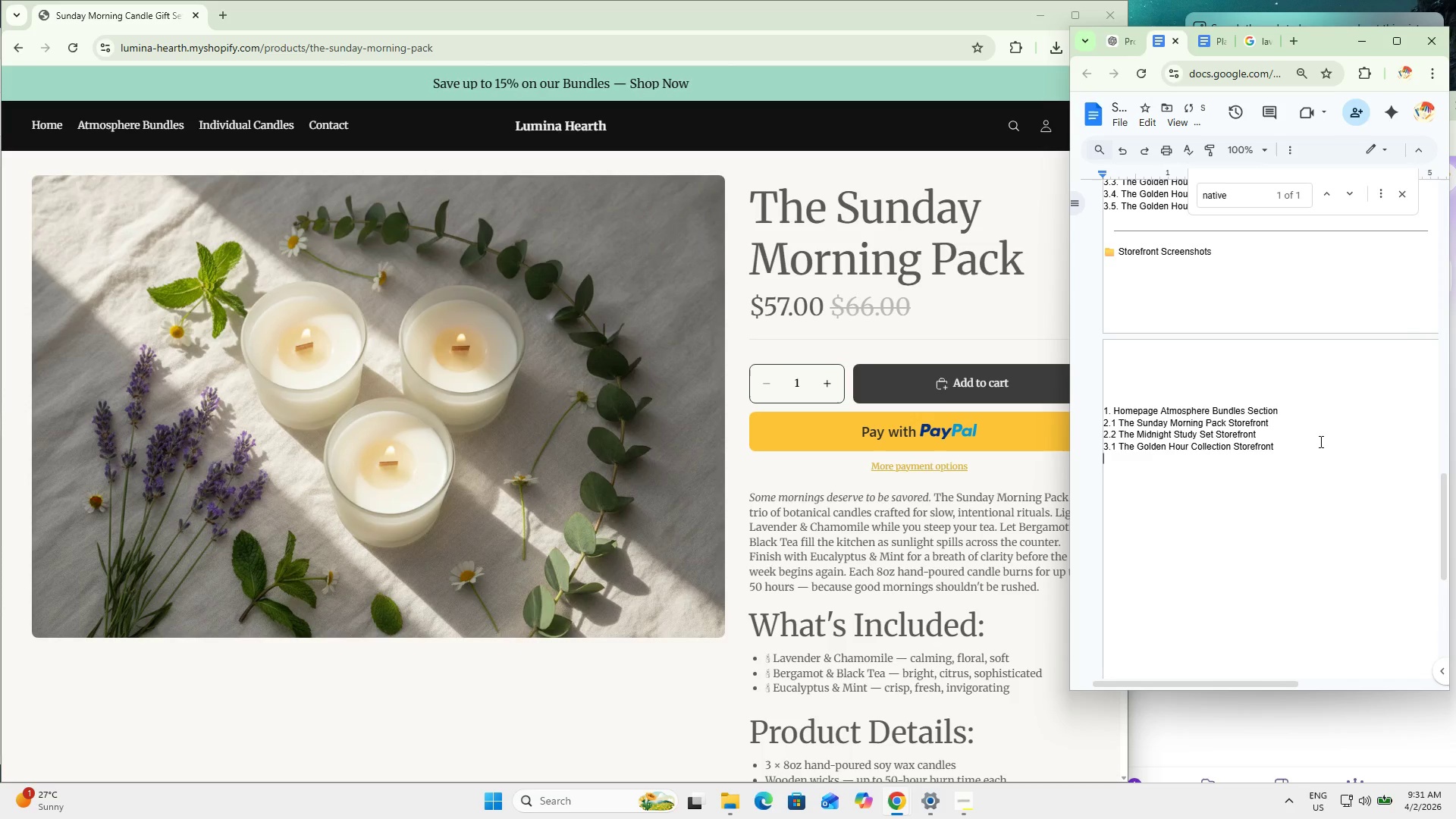 
key(Control+ControlLeft)
 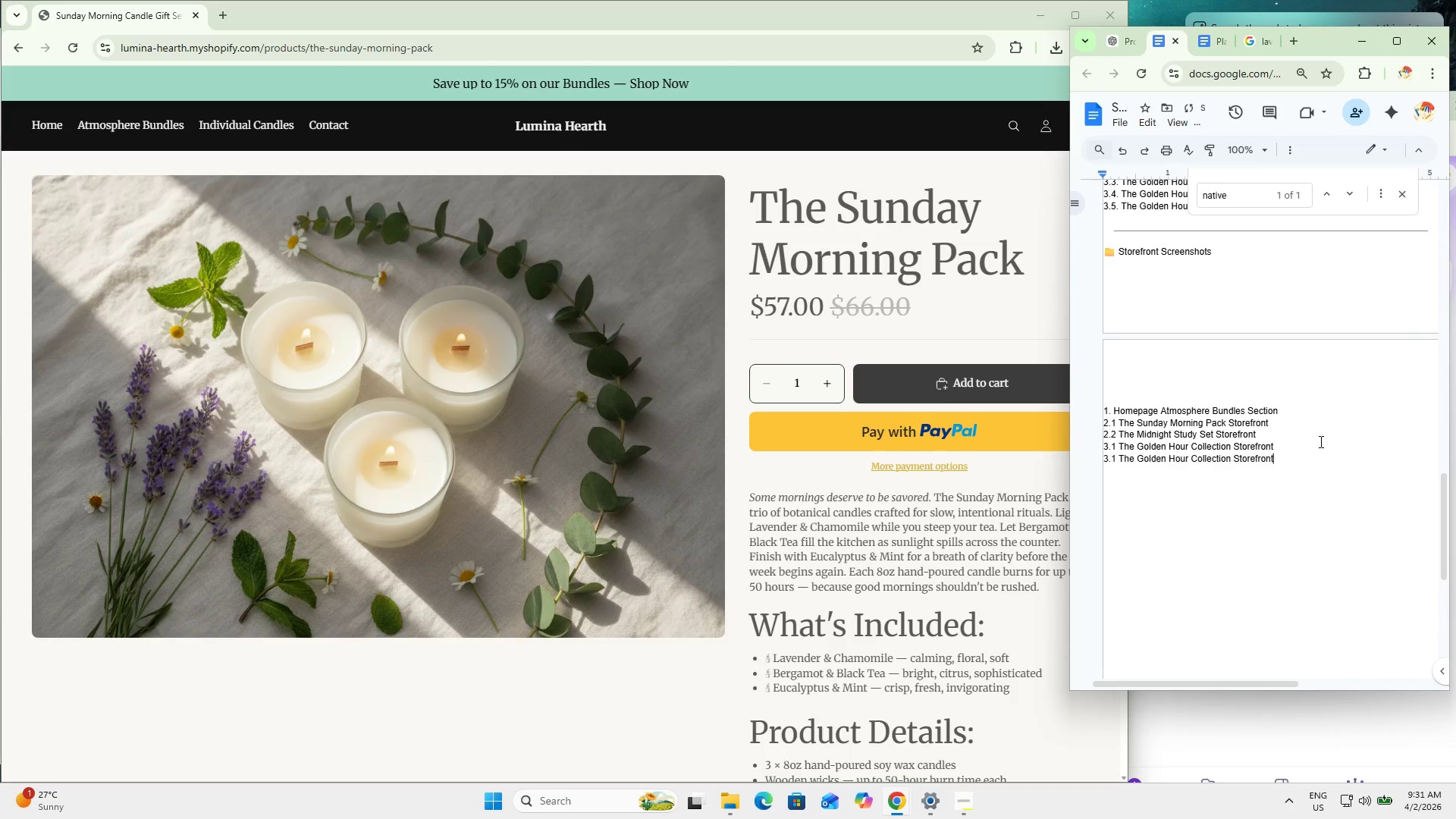 
key(Control+V)
 